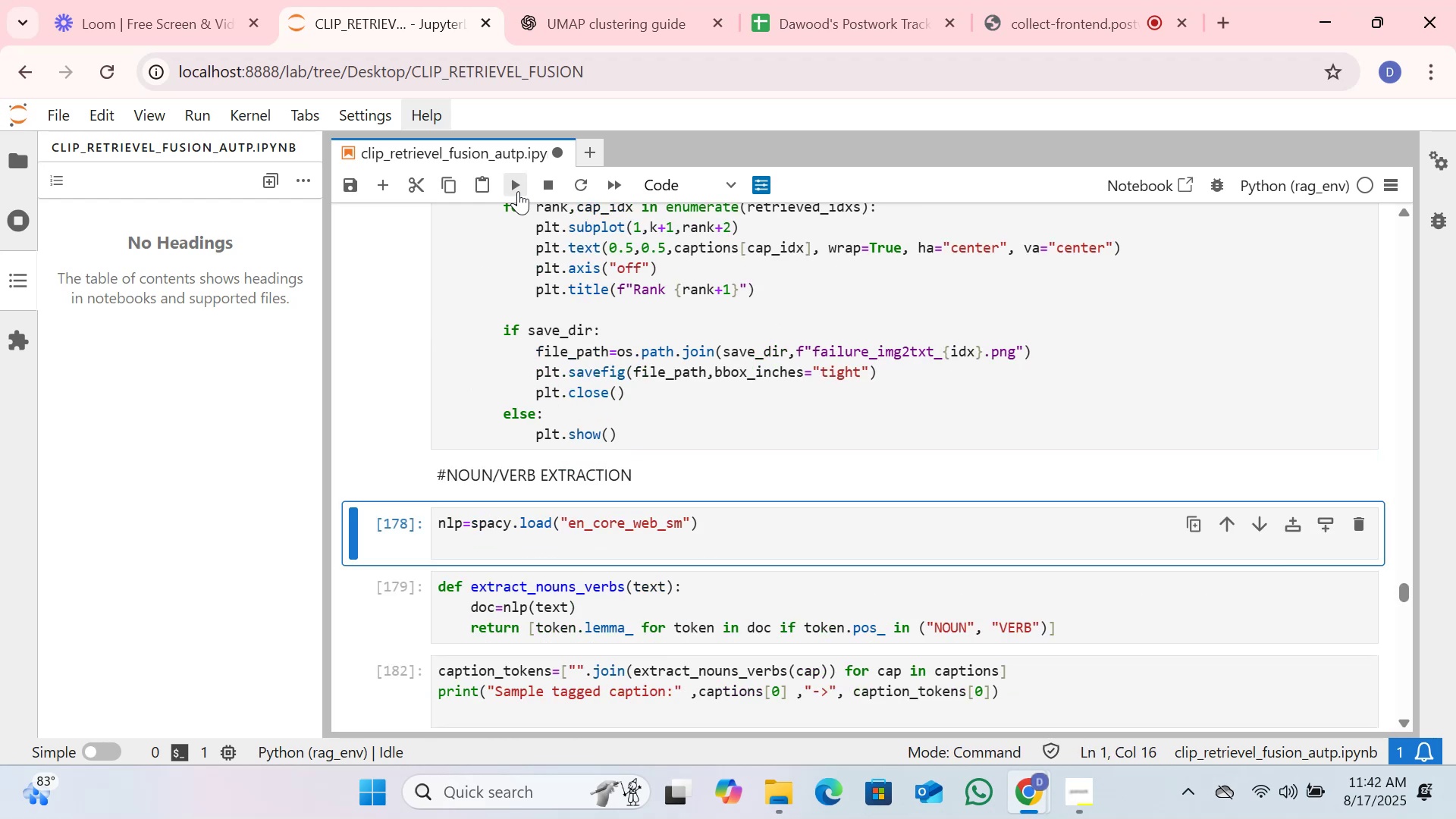 
left_click([518, 191])
 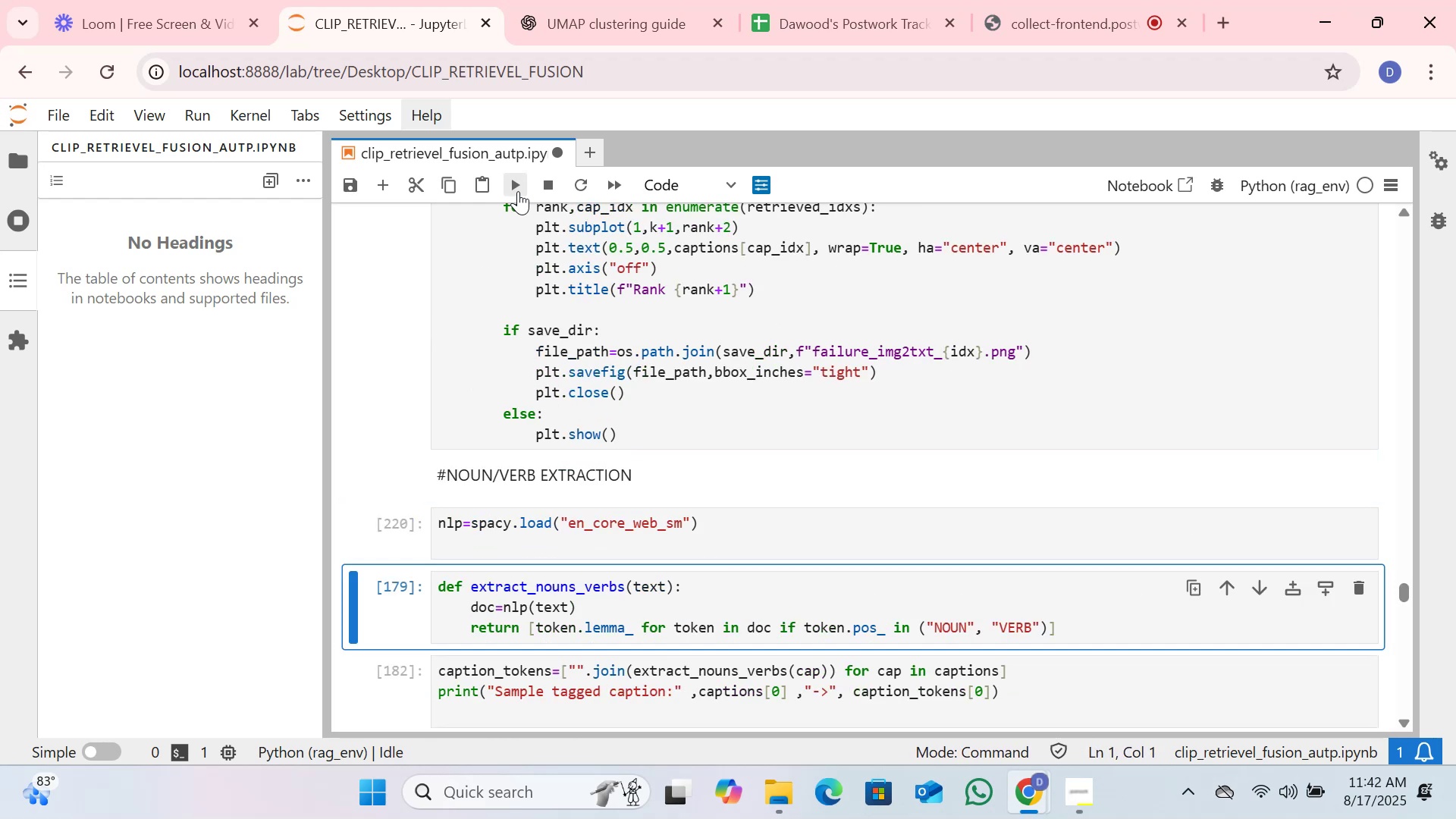 
left_click([518, 191])
 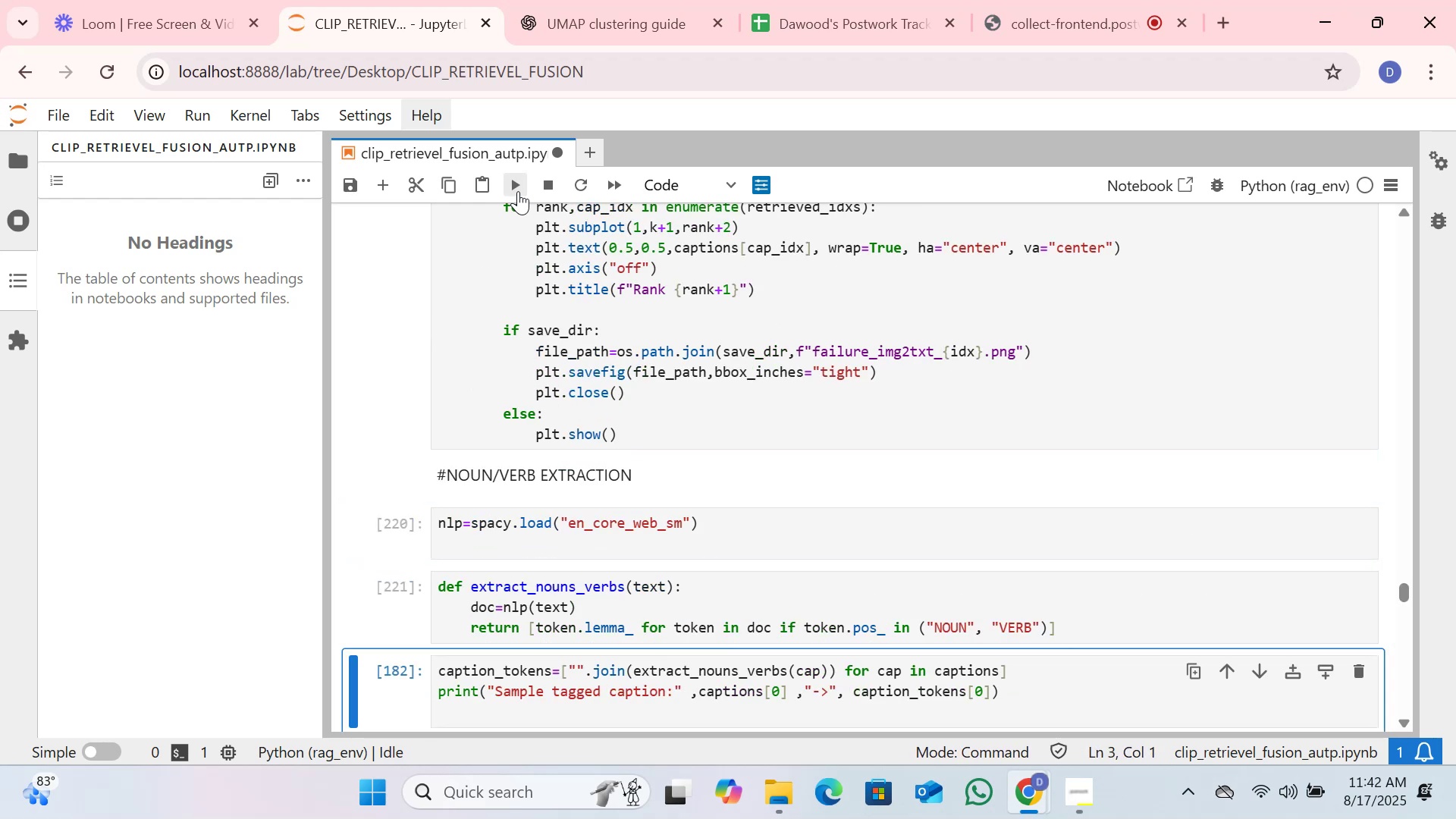 
left_click([518, 191])
 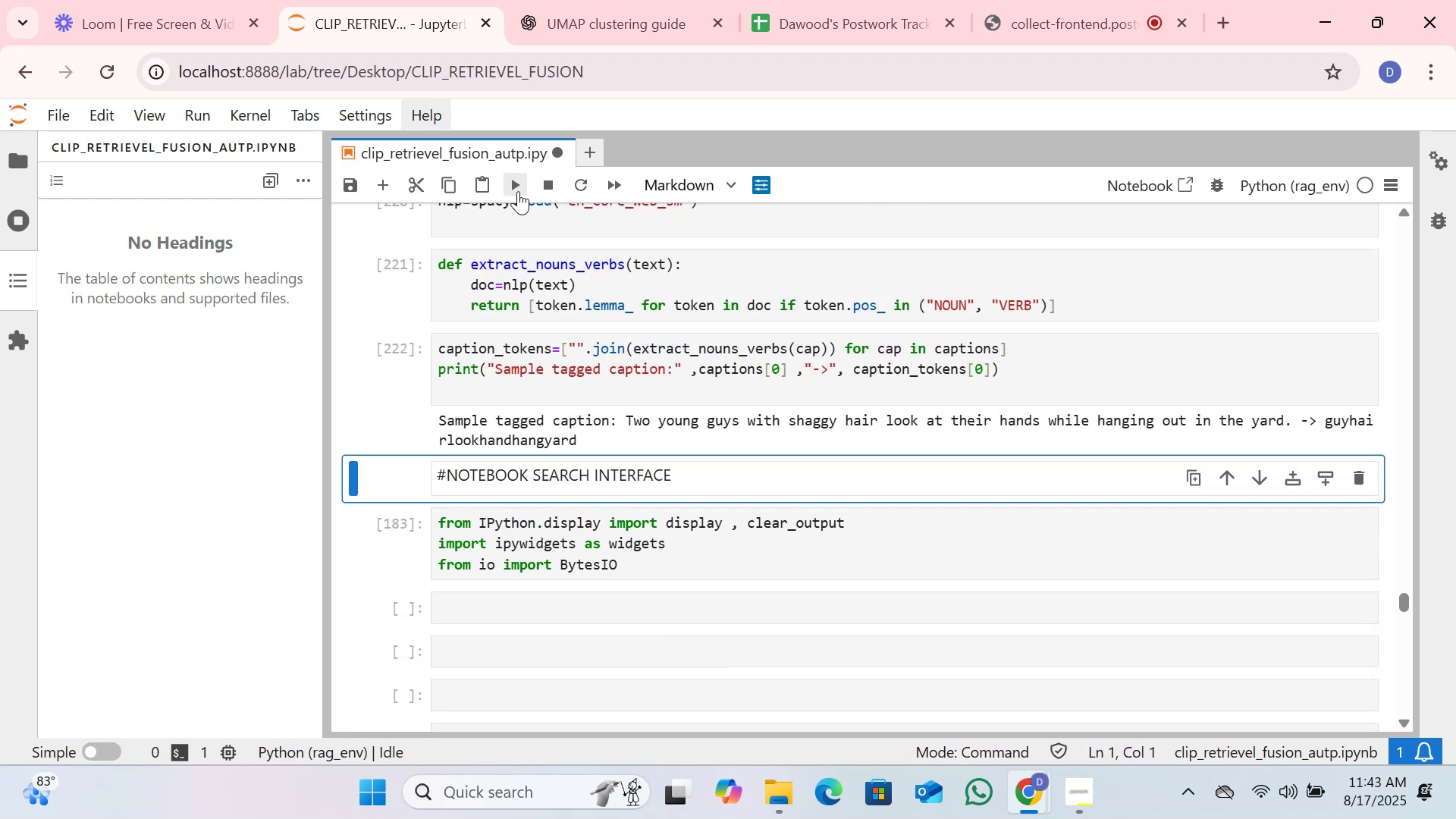 
left_click([518, 191])
 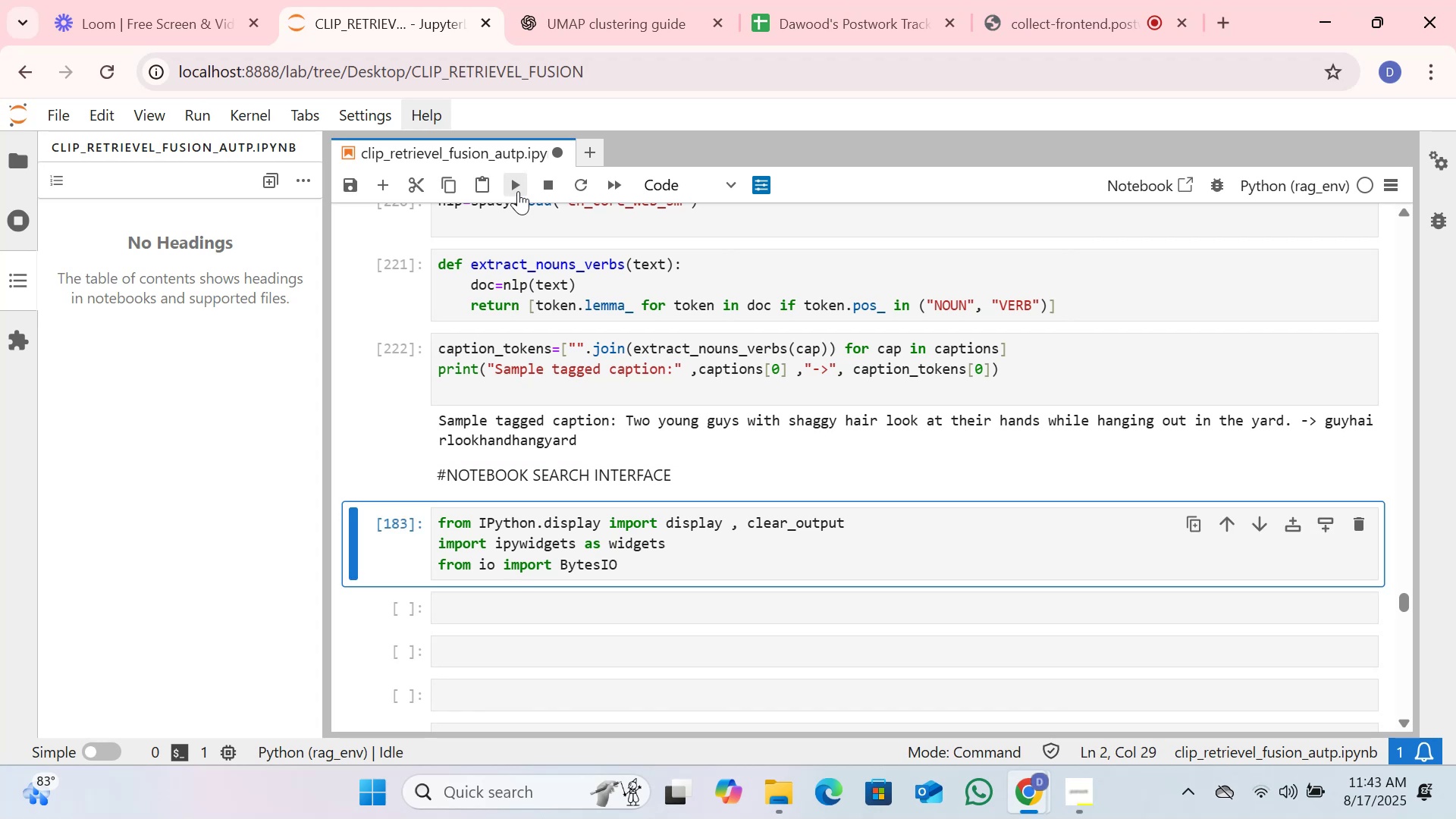 
left_click([518, 191])
 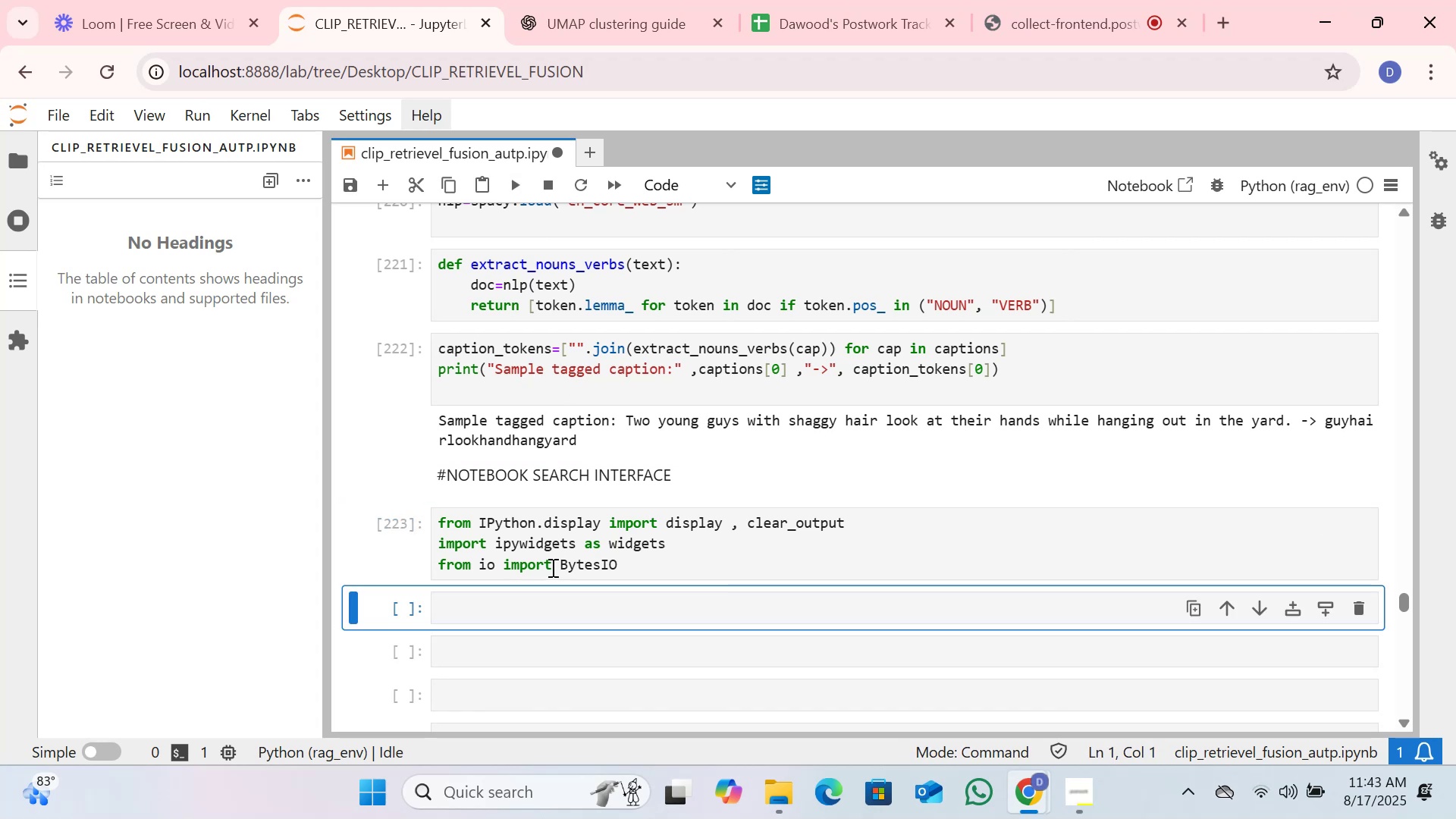 
left_click([553, 598])
 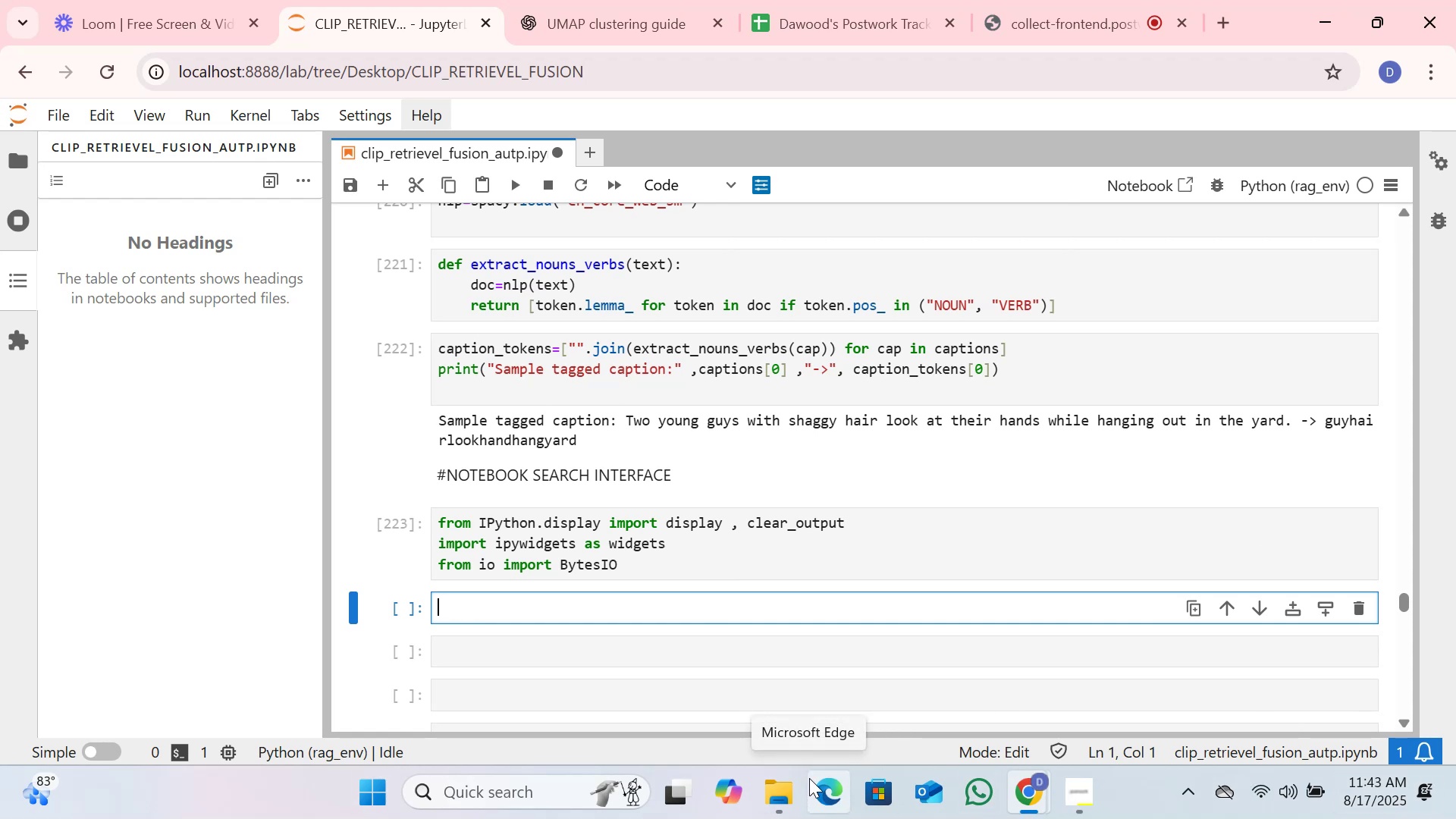 
wait(18.72)
 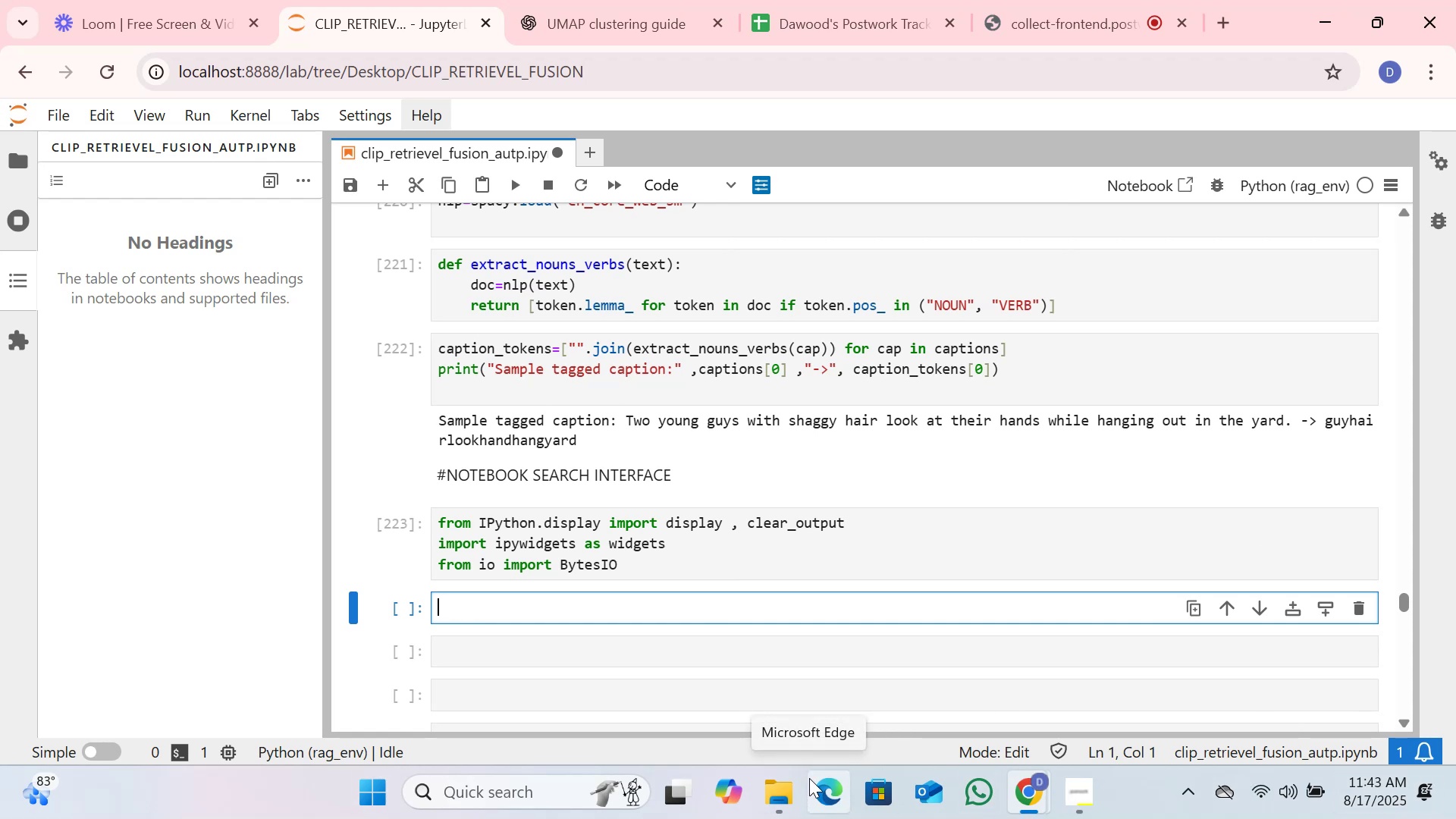 
key(Control+Slash)
 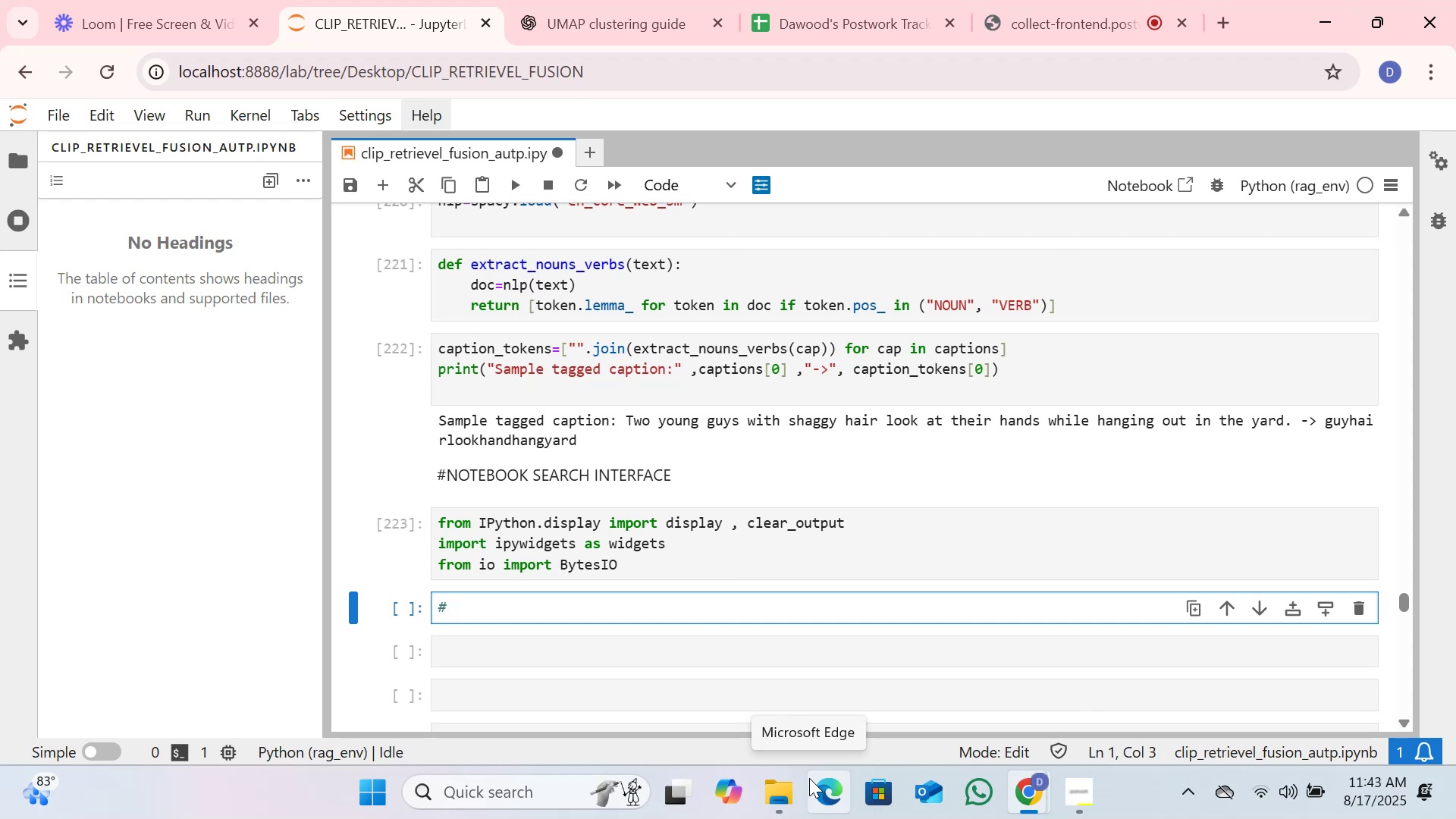 
type(tho)
key(Backspace)
type(is wi)
 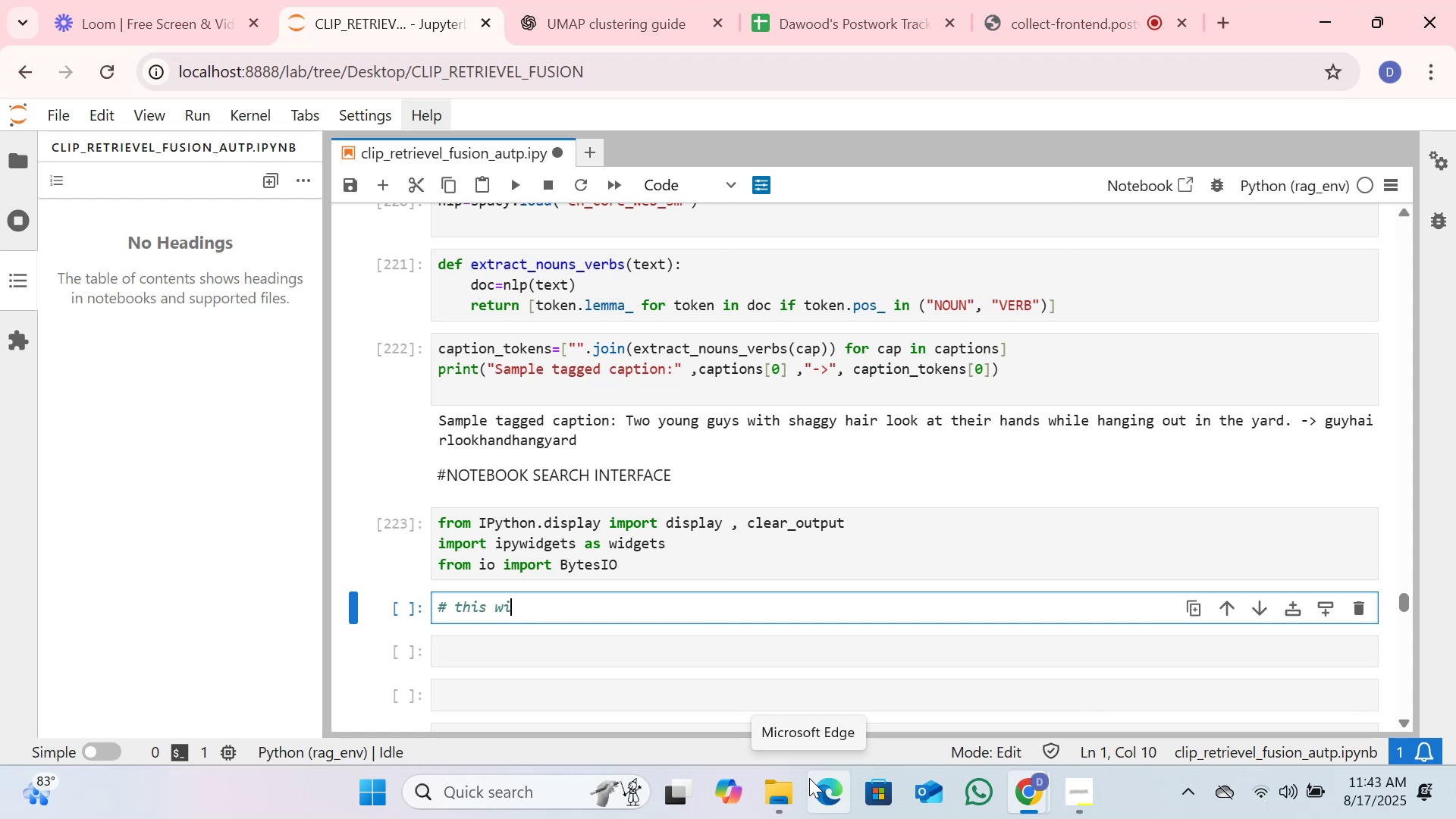 
type(dget allow the user to)
 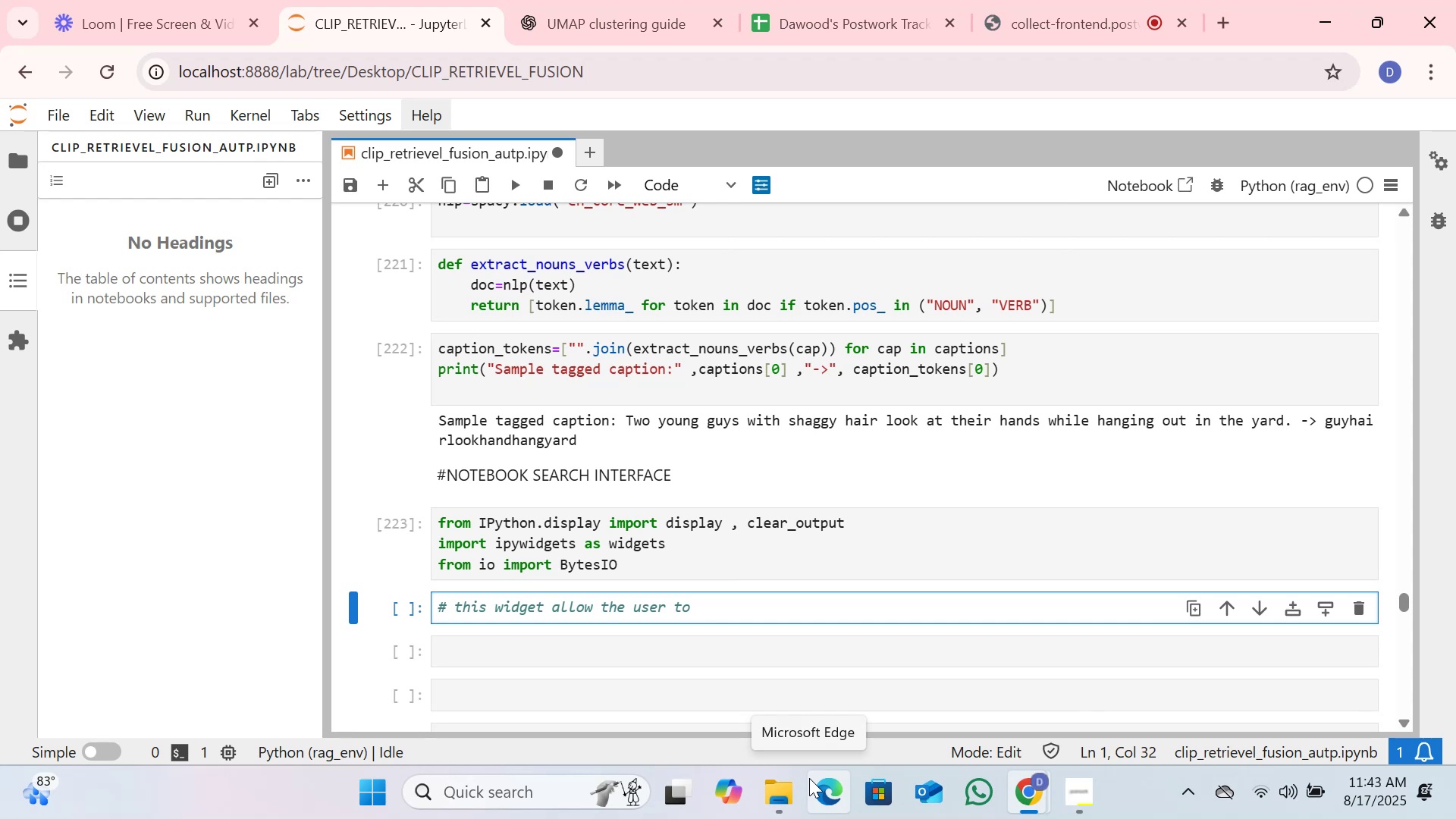 
type(en)
key(Backspace)
key(Backspace)
type( enter the)
 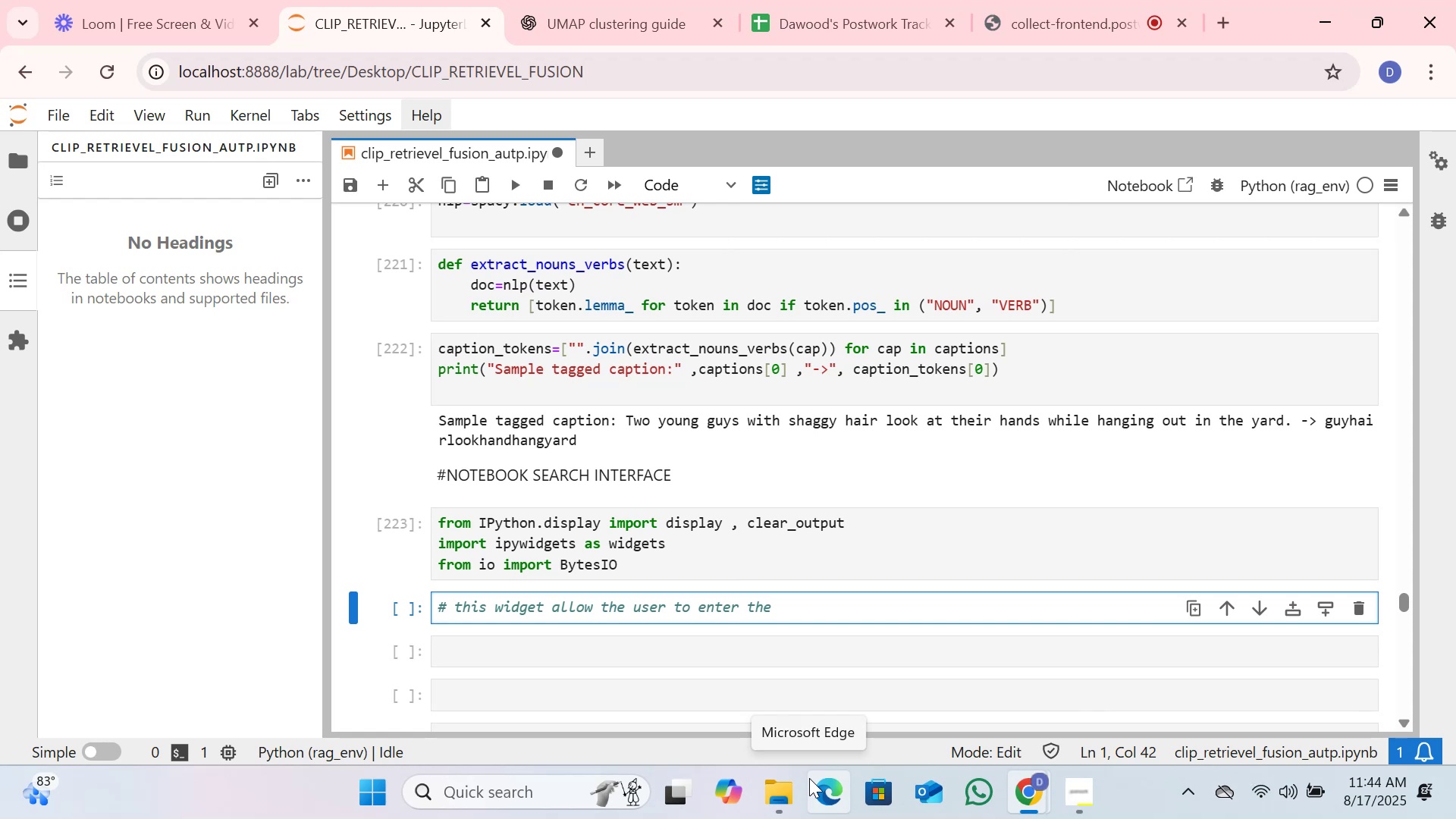 
key(Space)
 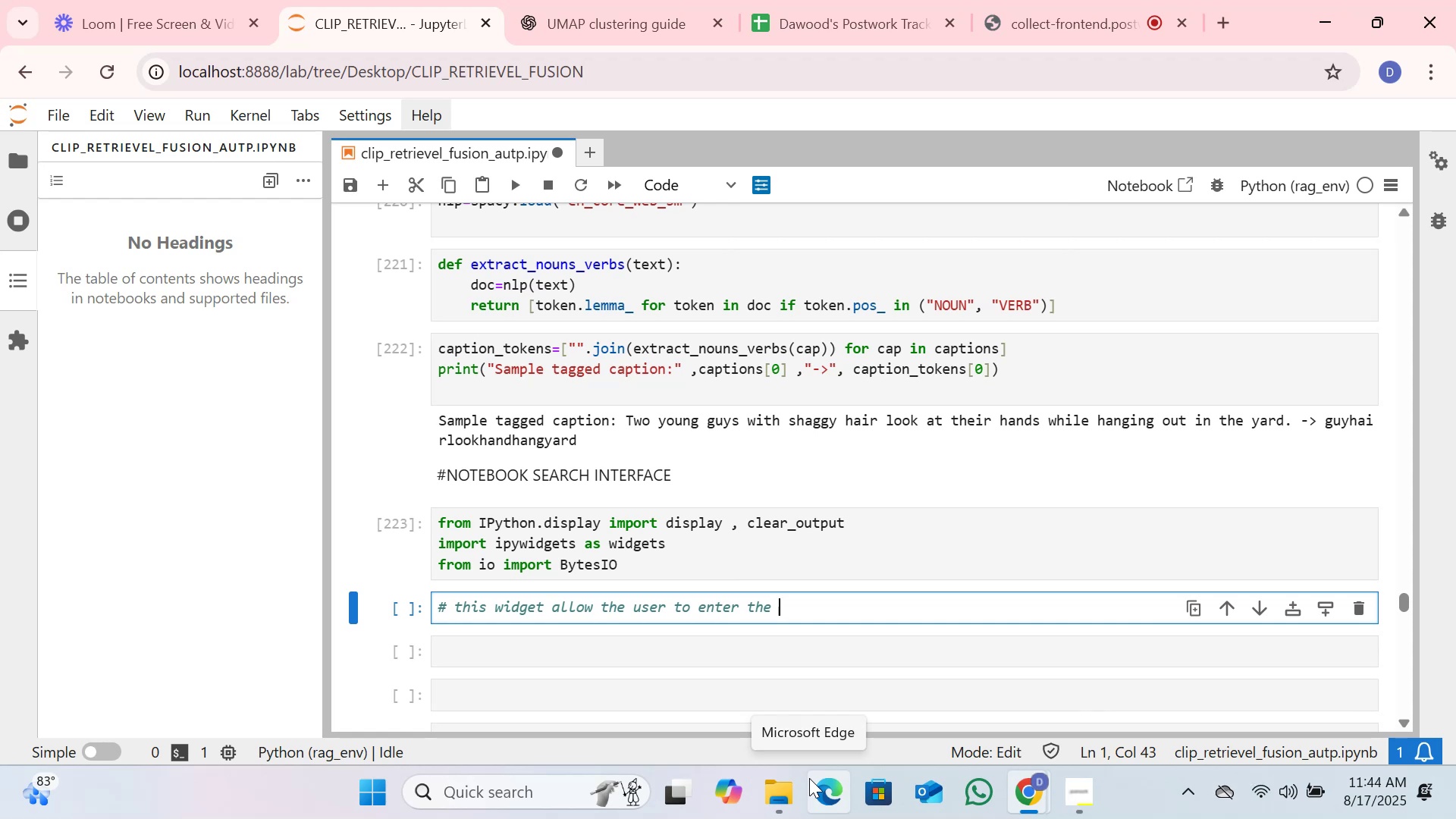 
wait(5.31)
 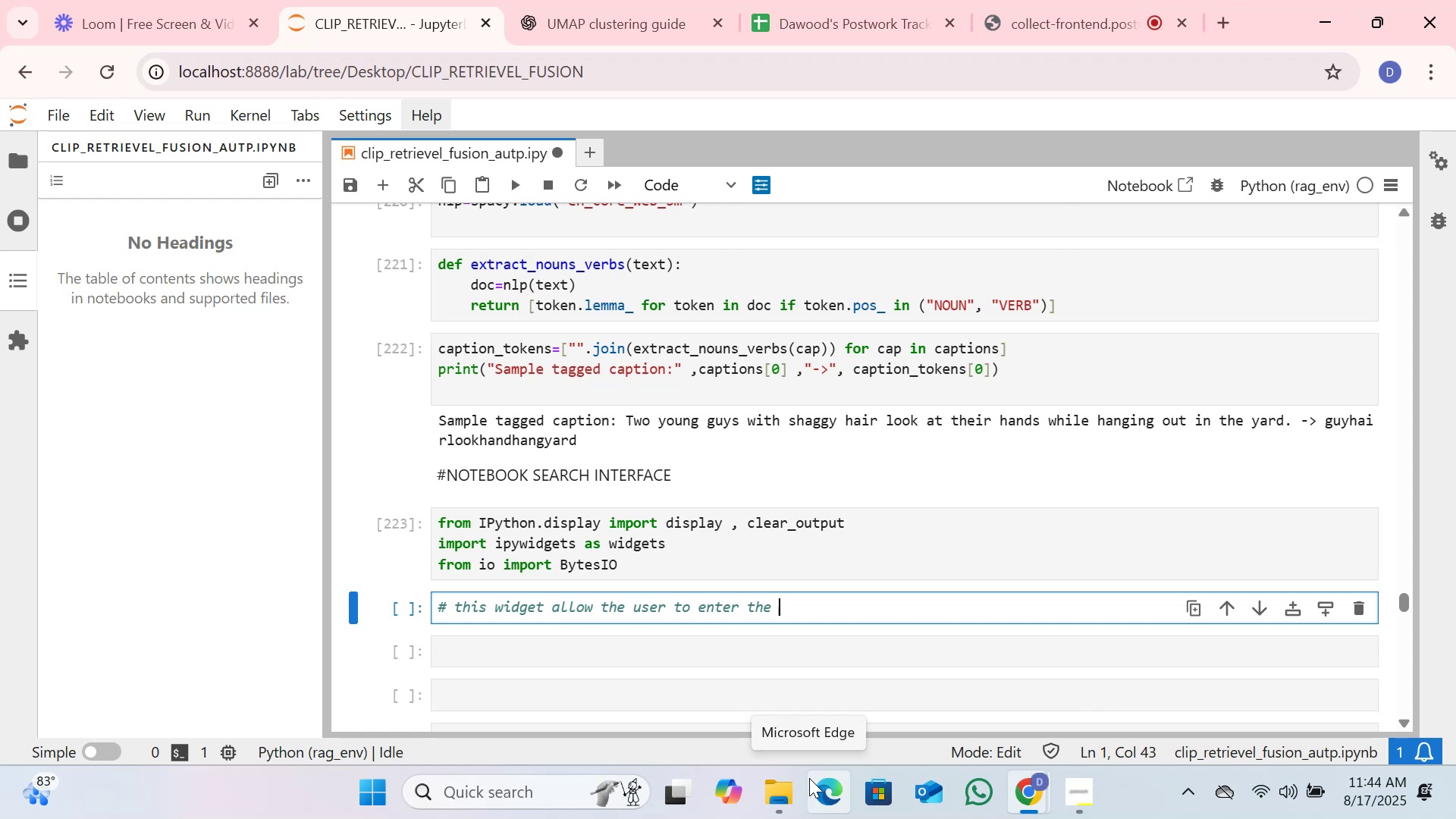 
type(qur)
key(Backspace)
type(eries for text ->images search)
 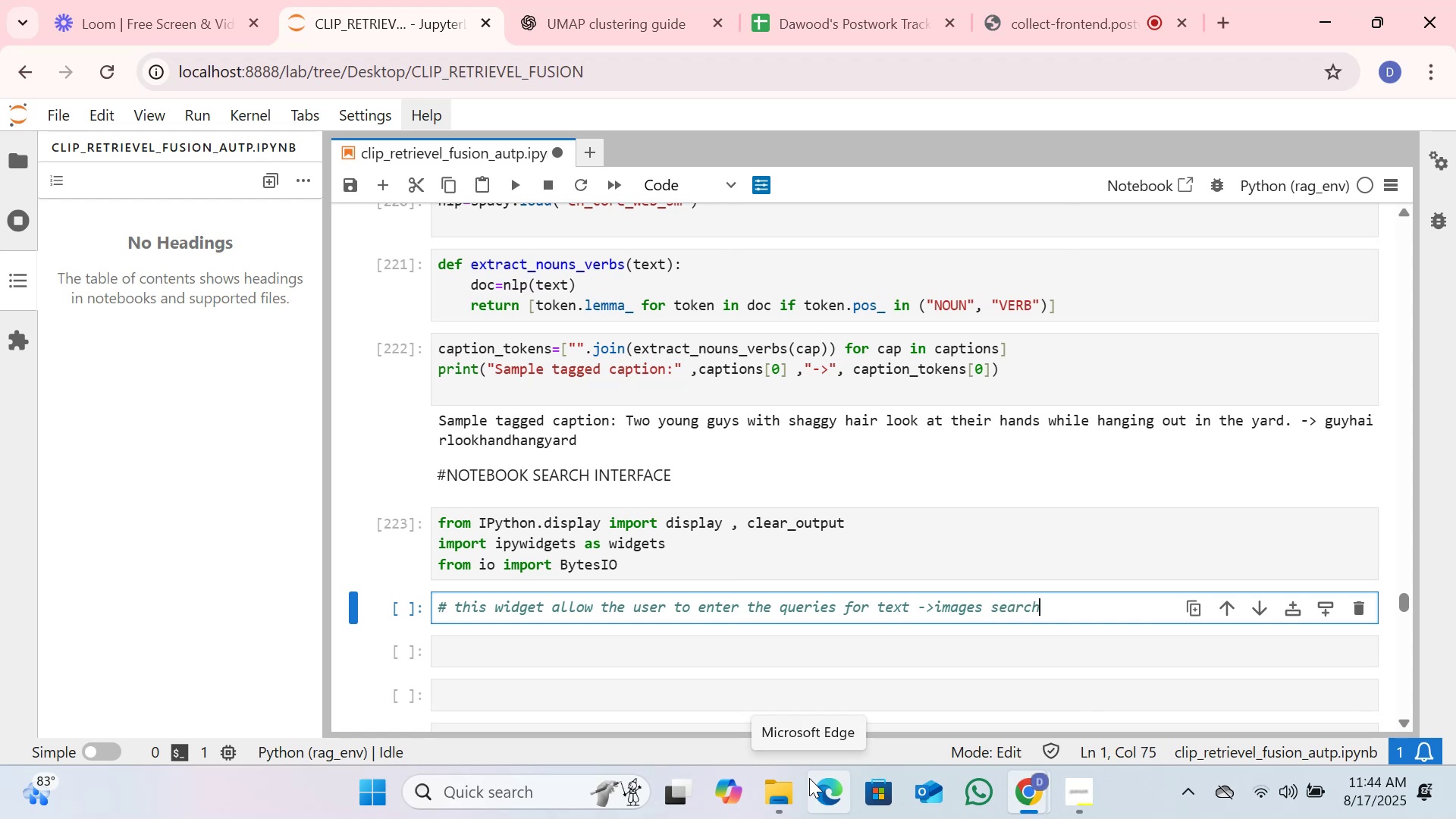 
key(Enter)
 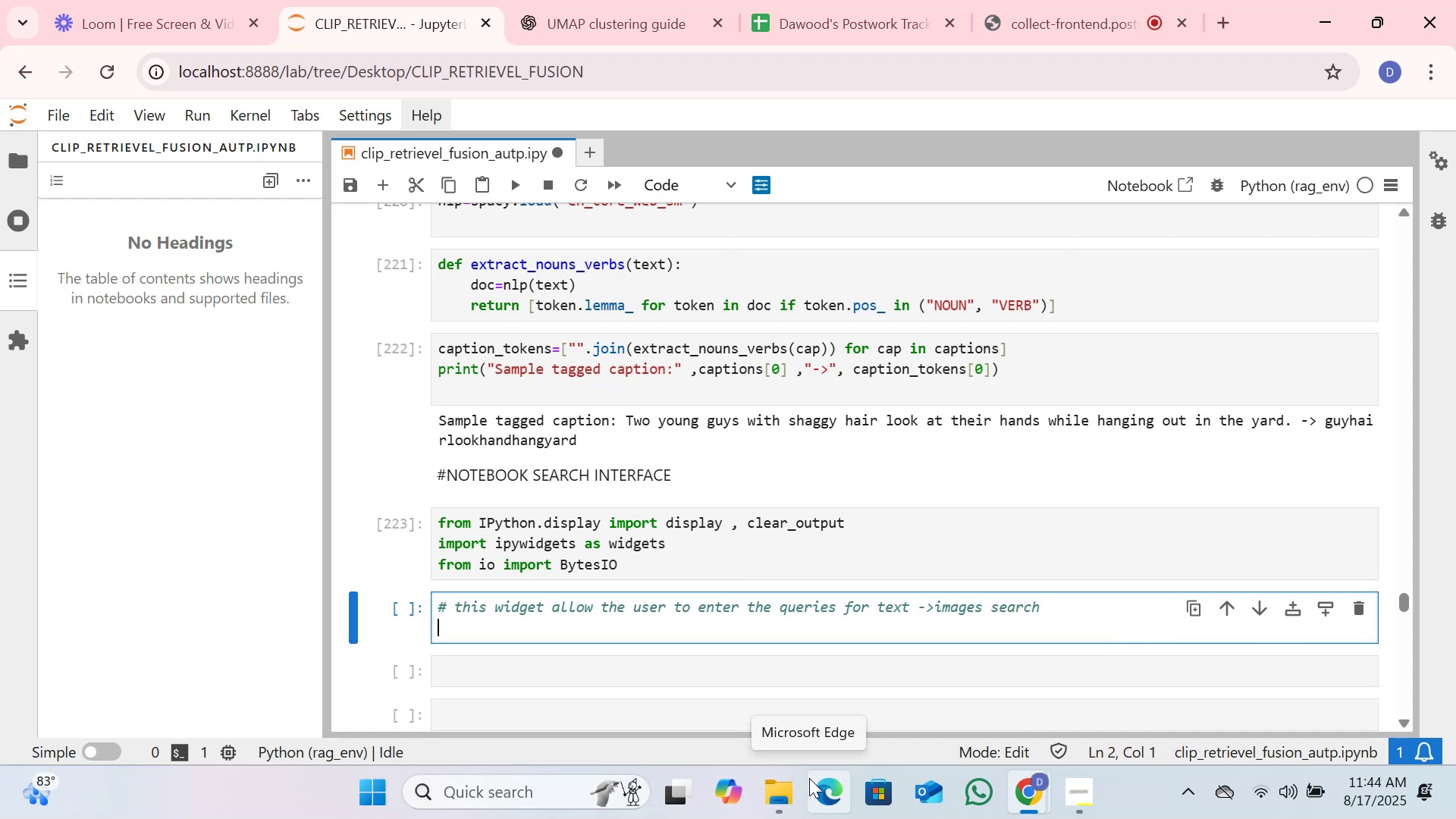 
type(ser)
key(Backspace)
type(arch)
 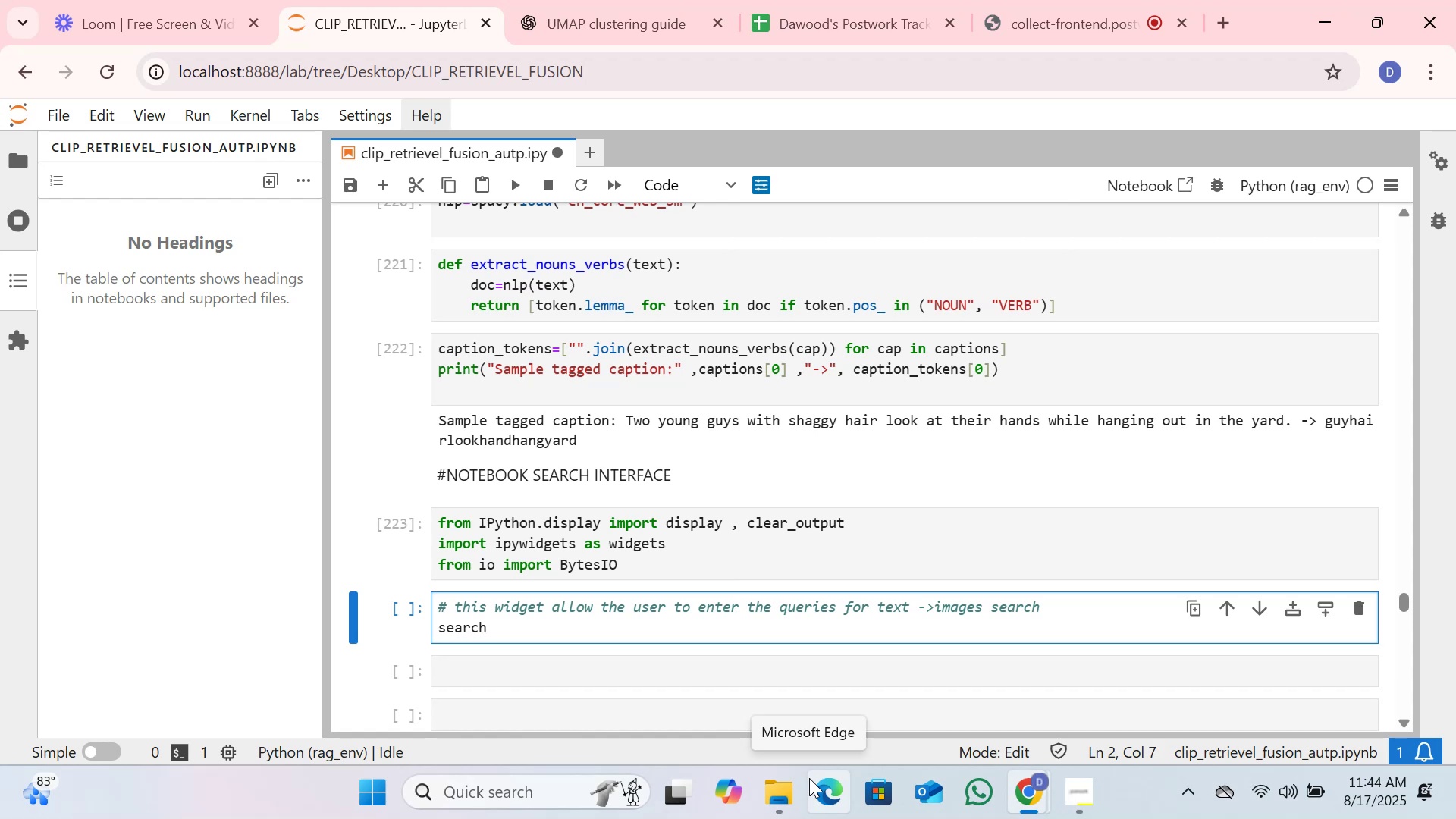 
wait(6.39)
 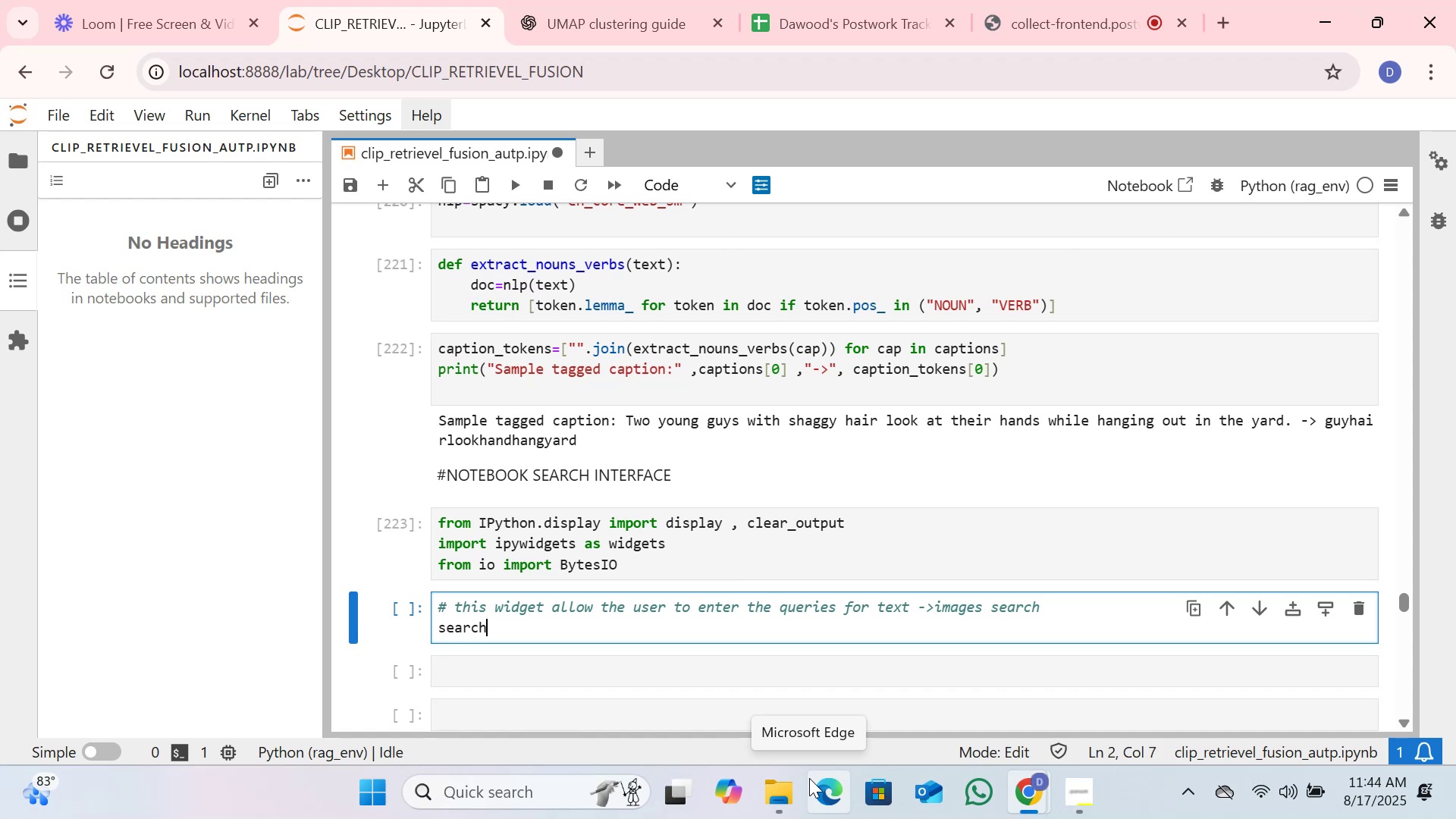 
type(_box -)
key(Backspace)
type(= widget)
 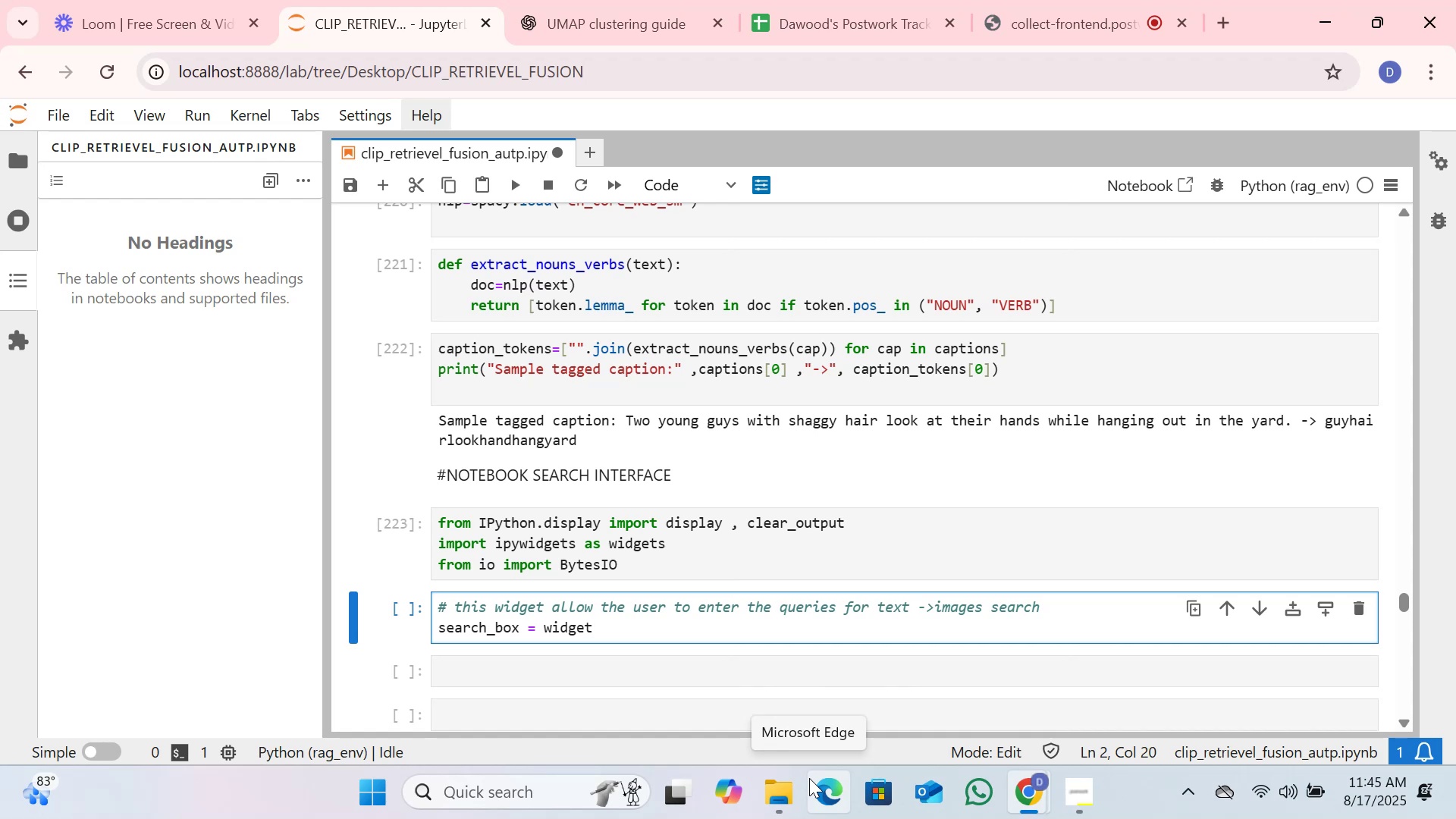 
type(.Tex)
 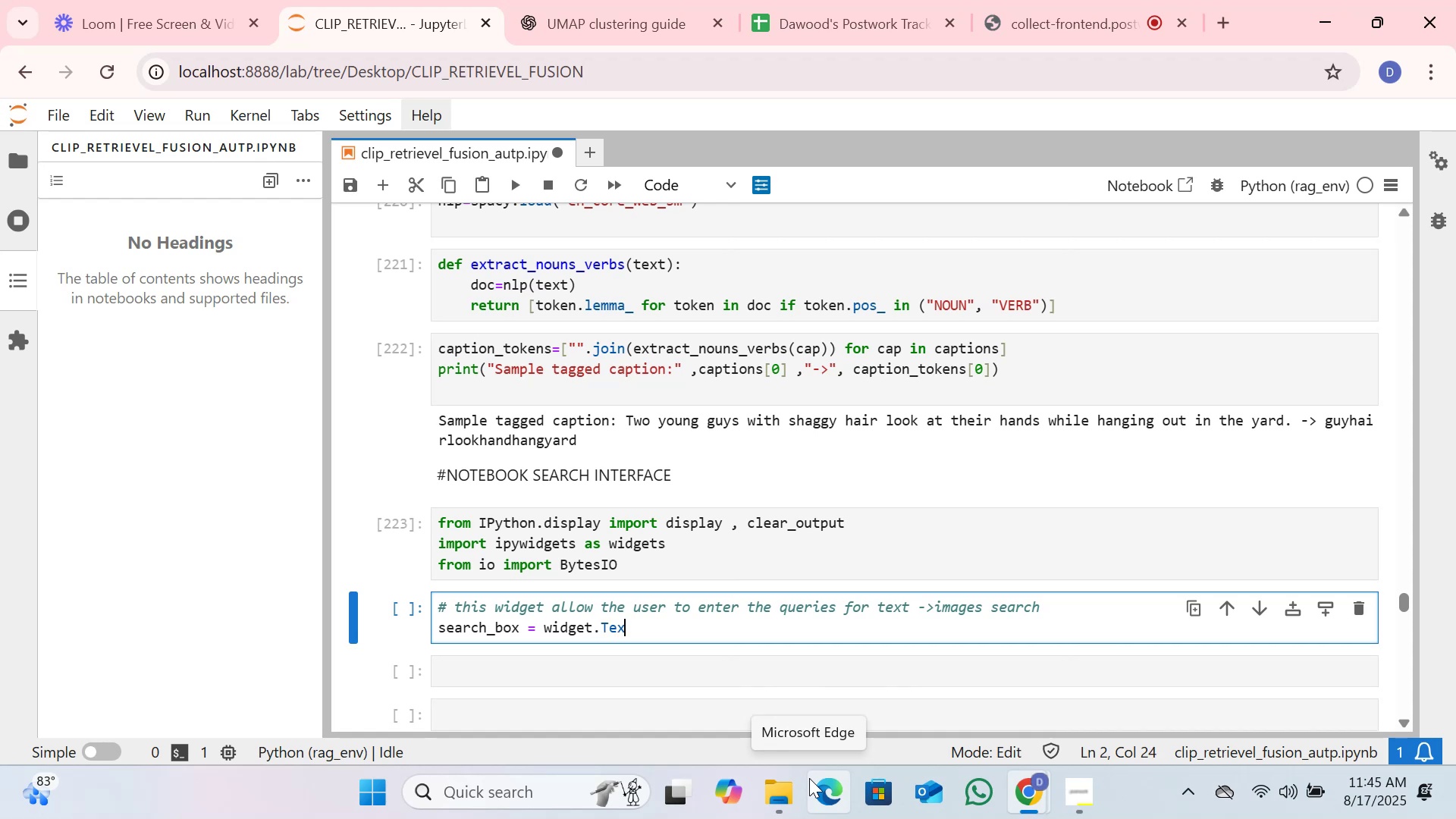 
wait(11.98)
 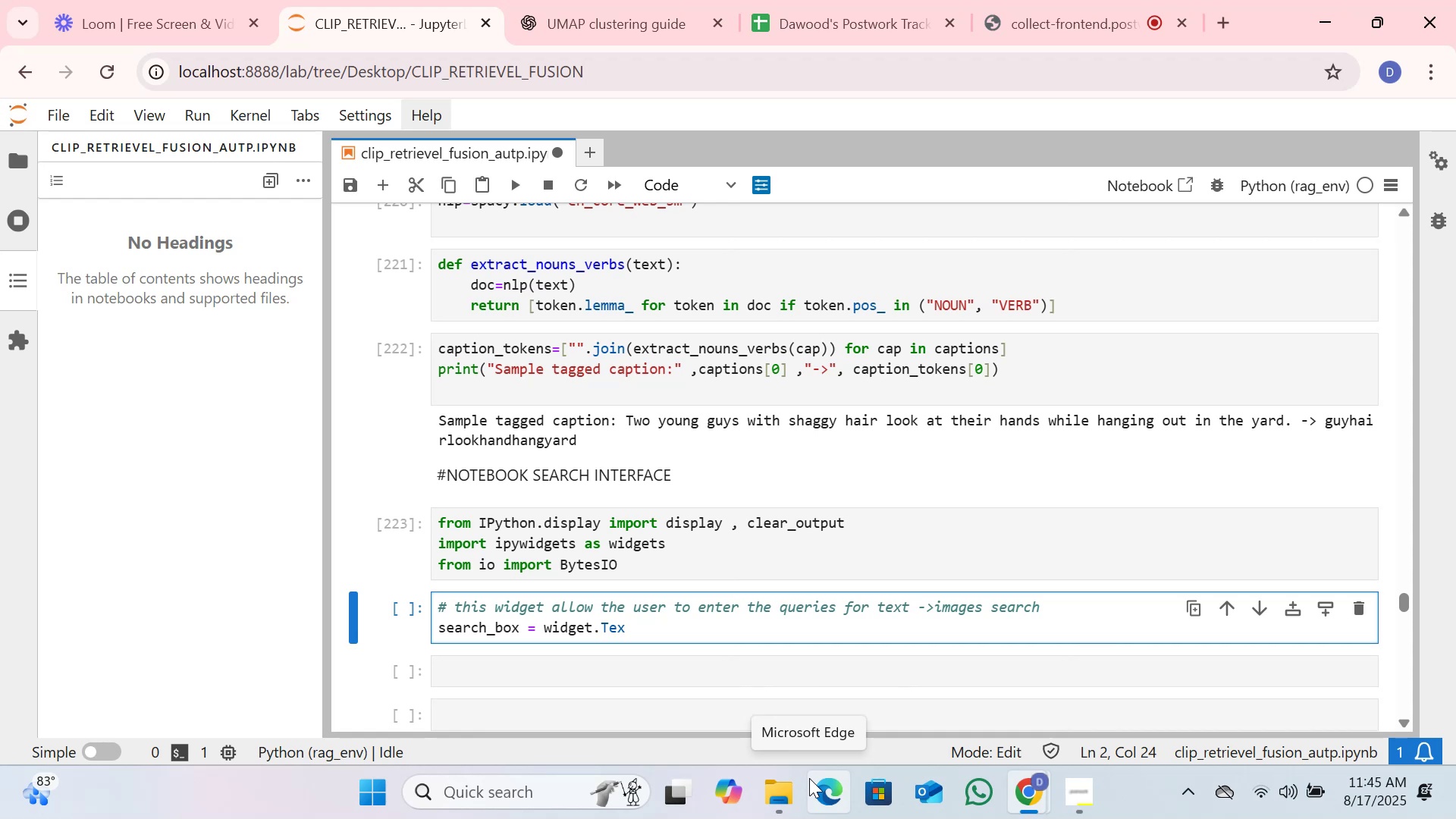 
key(T)
 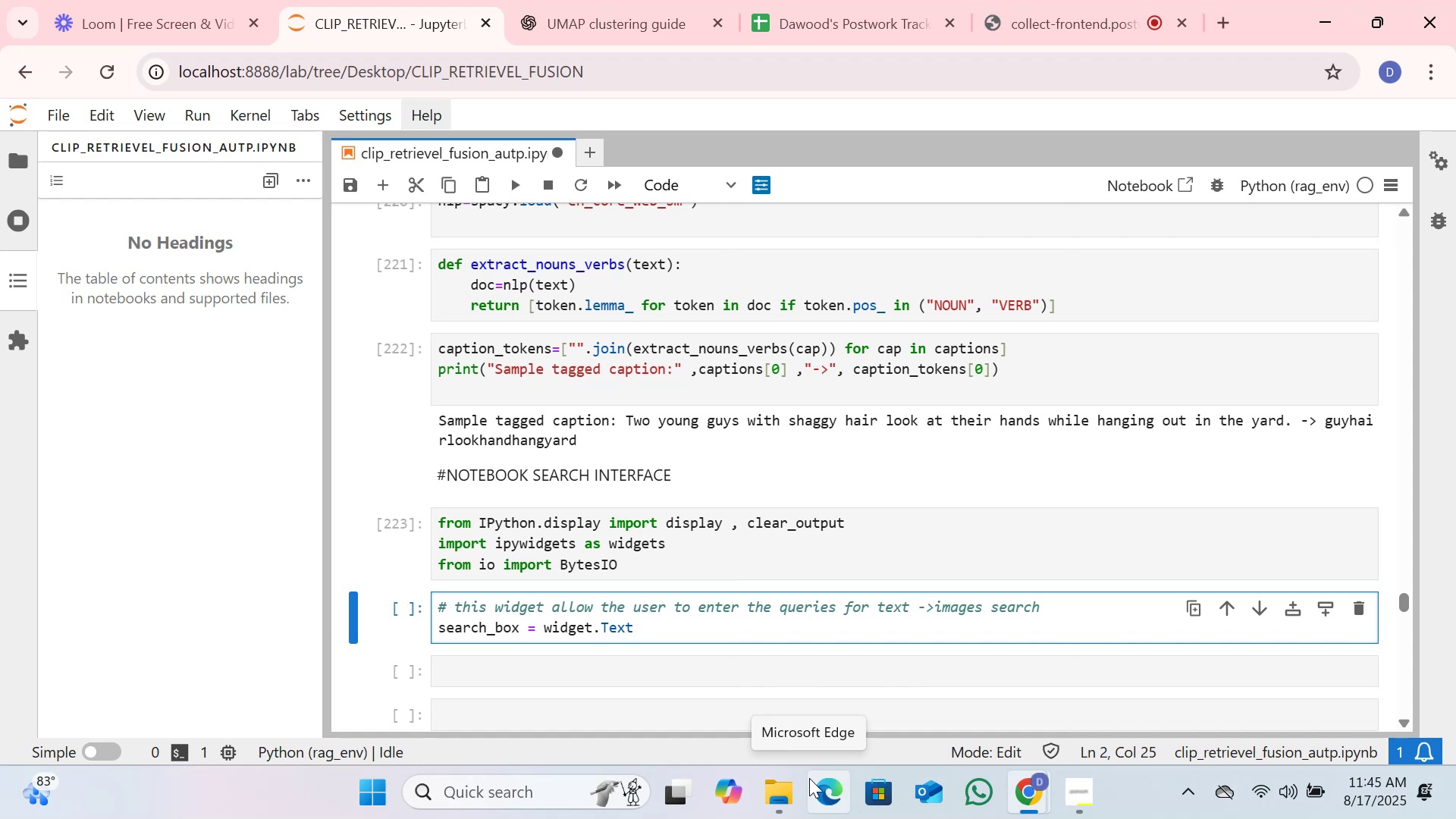 
key(Shift+9)
 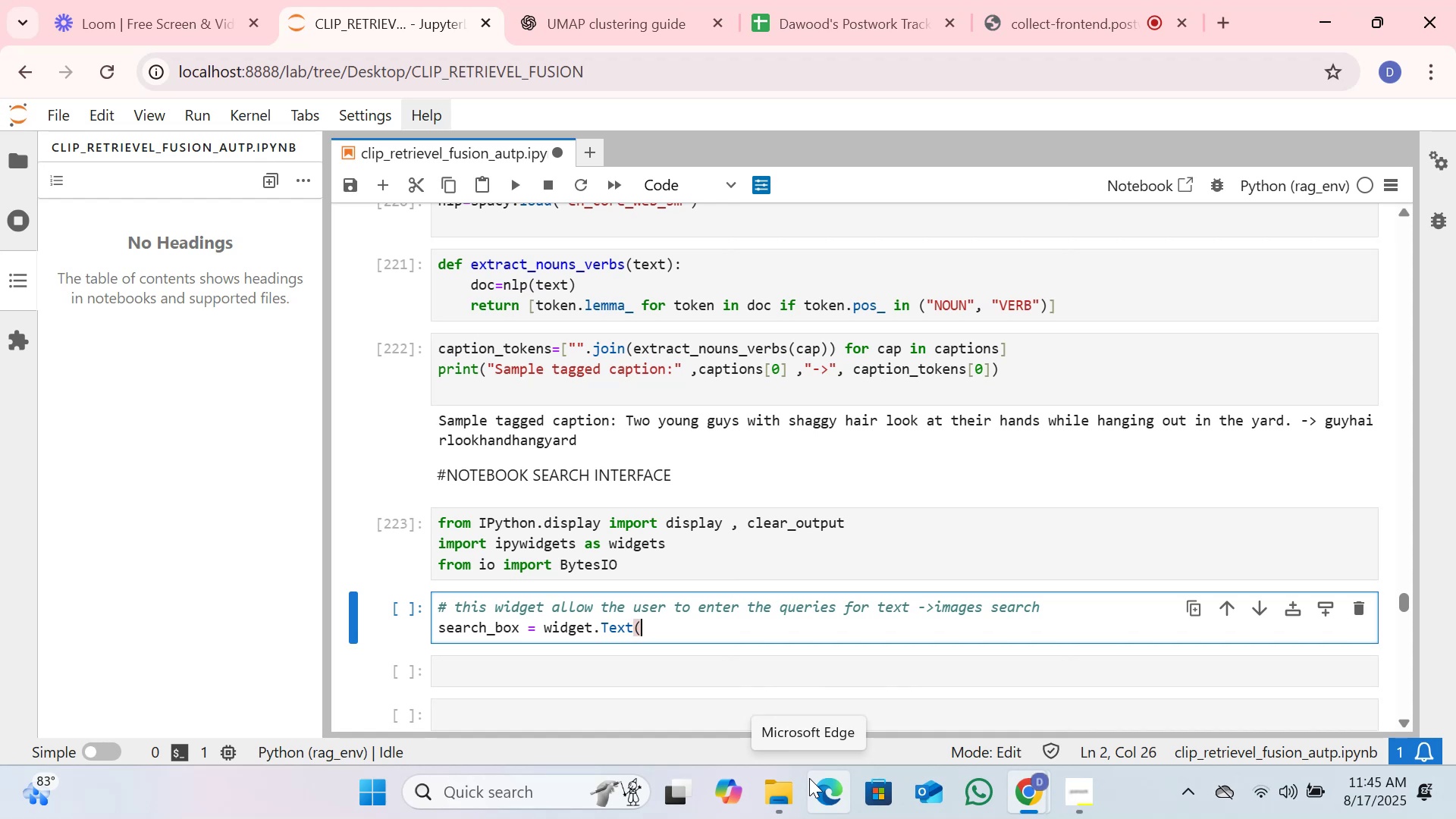 
key(Enter)
 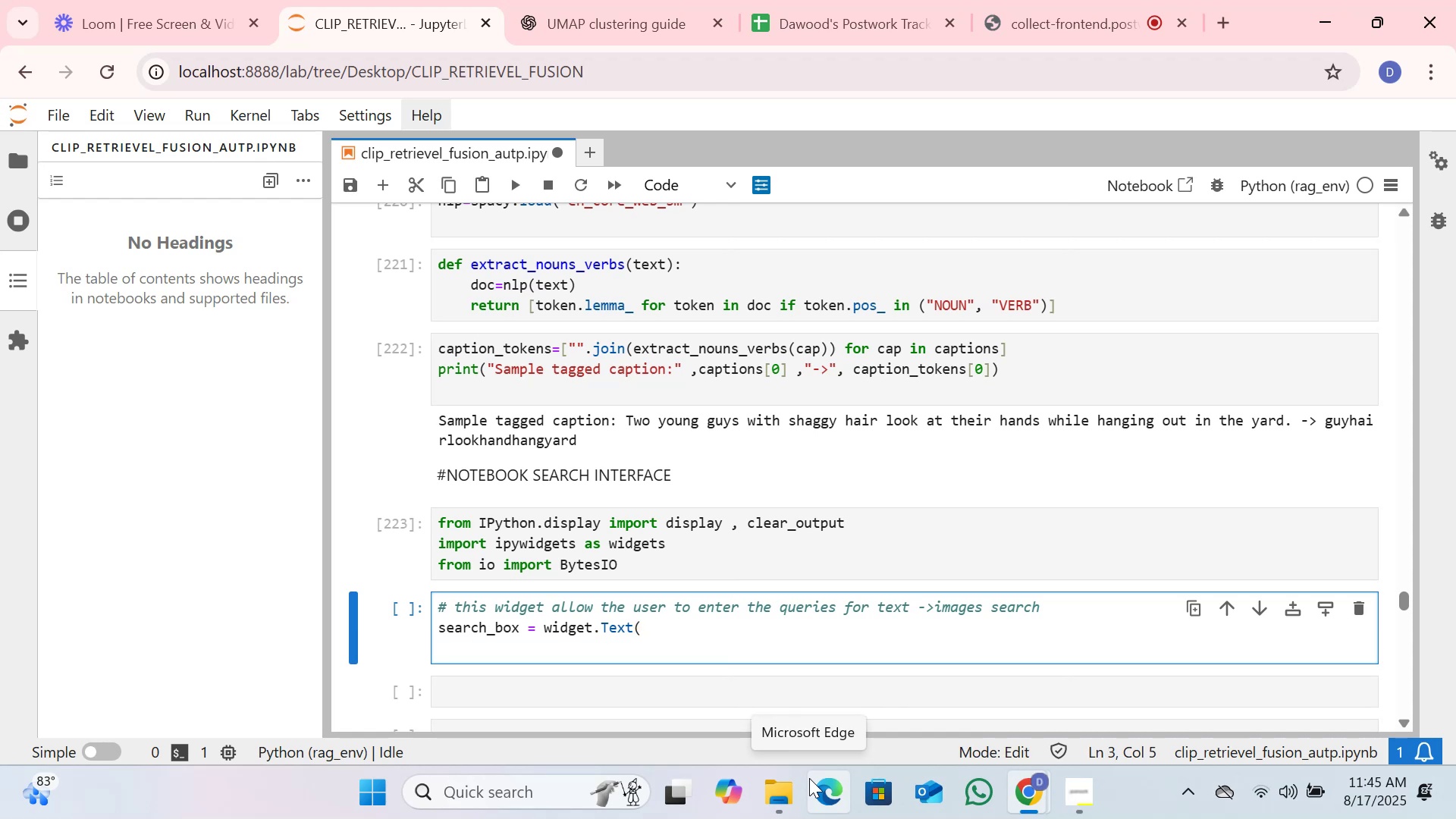 
type(va)
 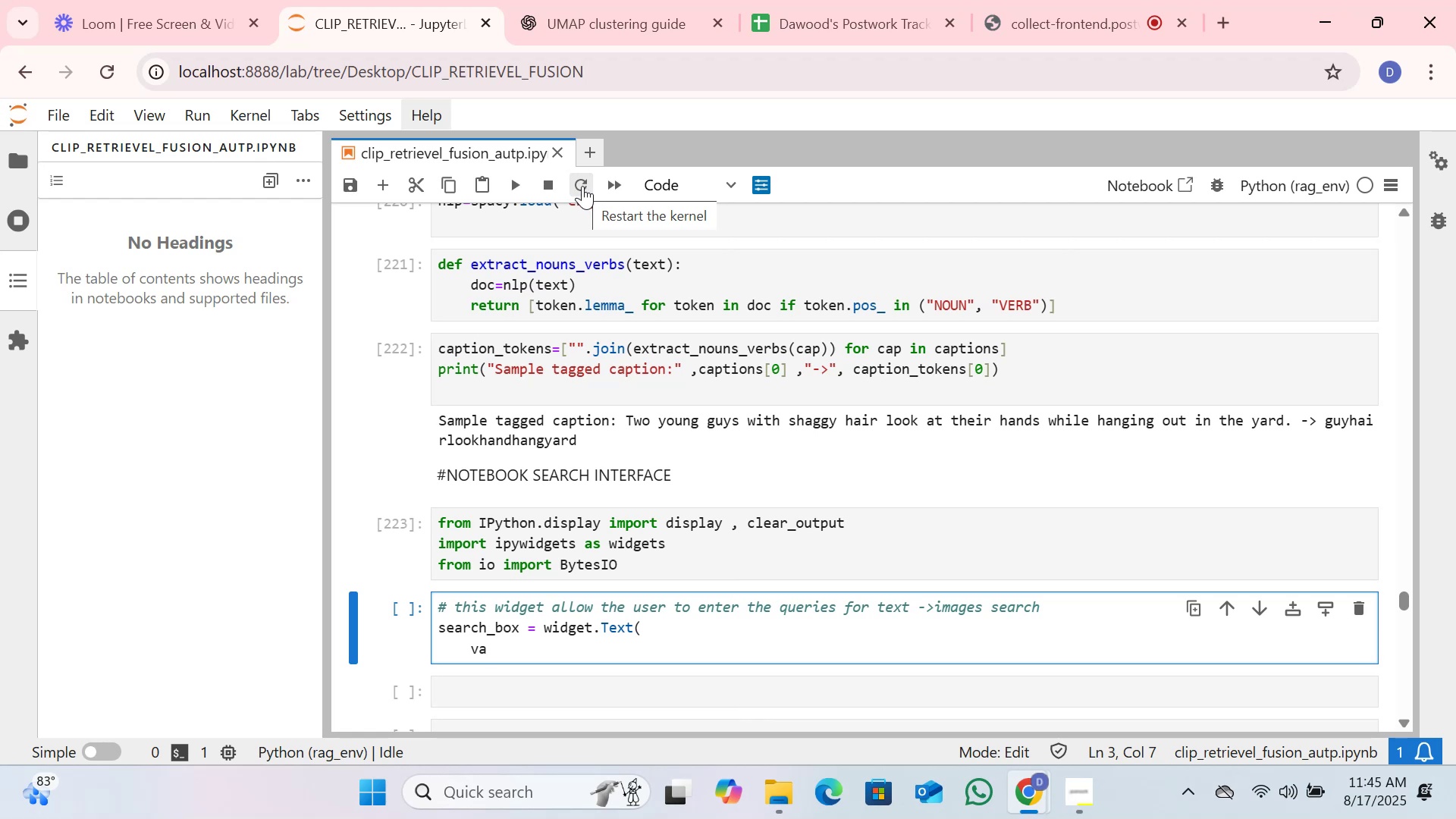 
wait(28.81)
 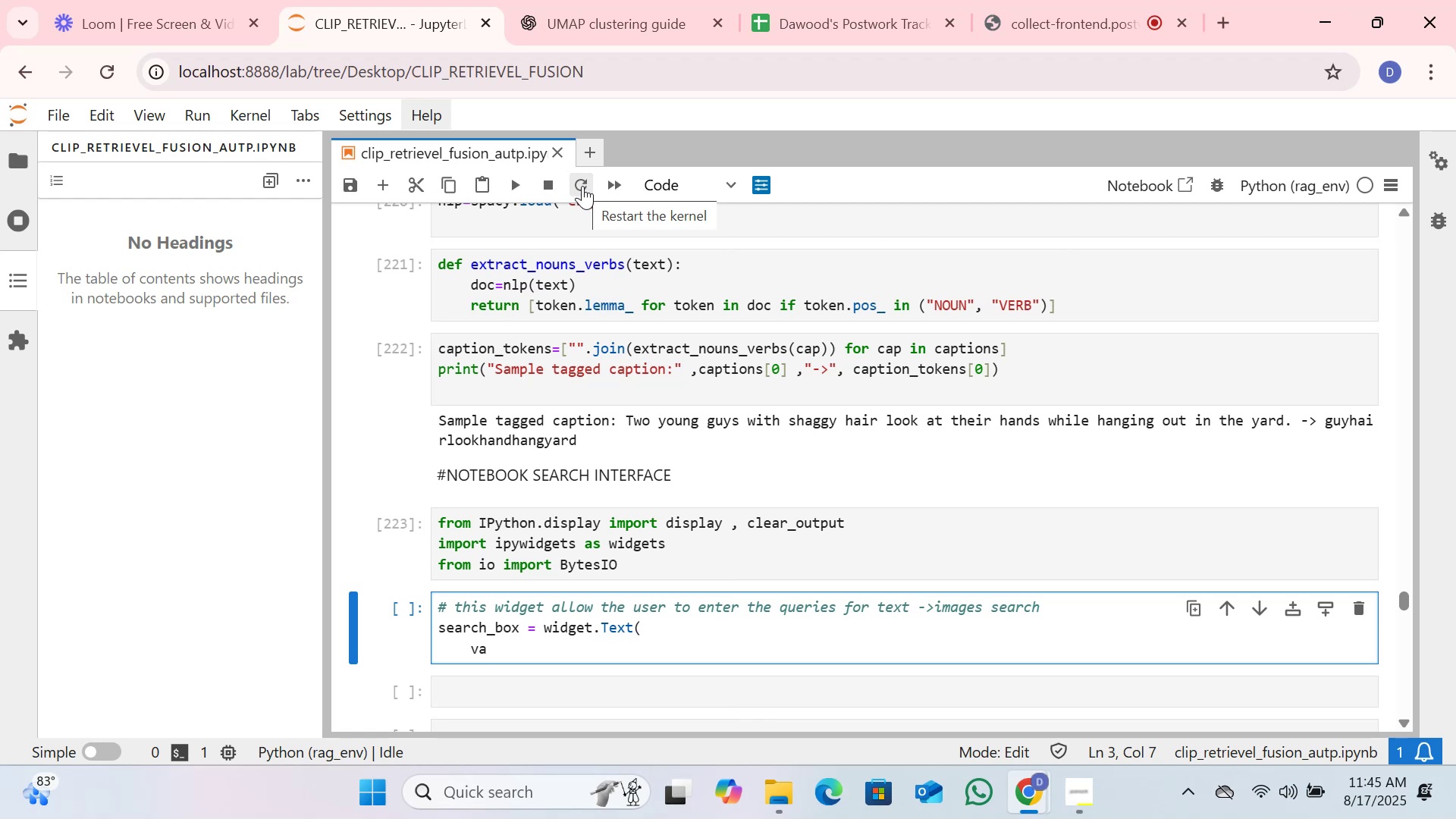 
type(lue="" )
 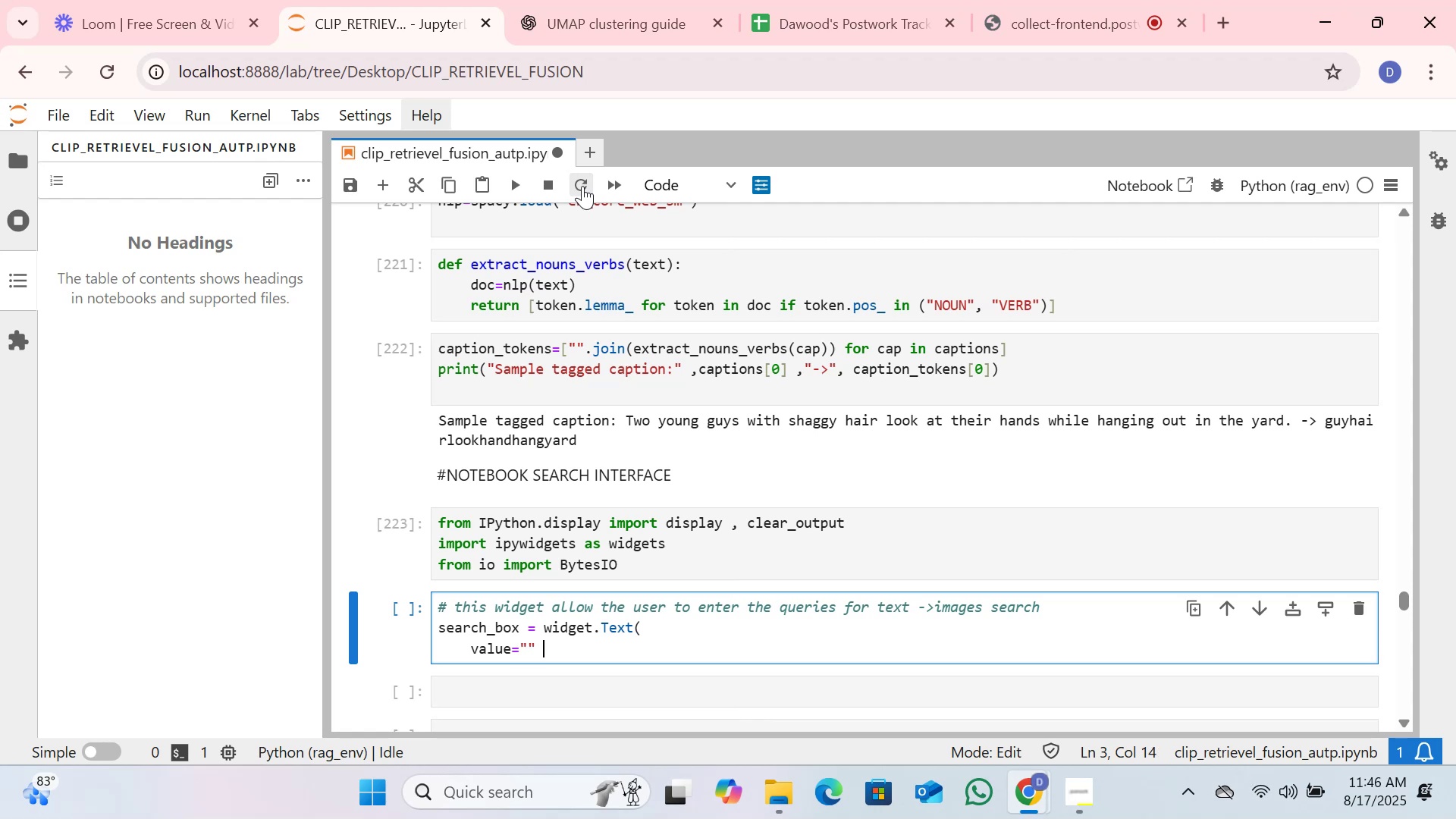 
hold_key(key=Space, duration=1.21)
 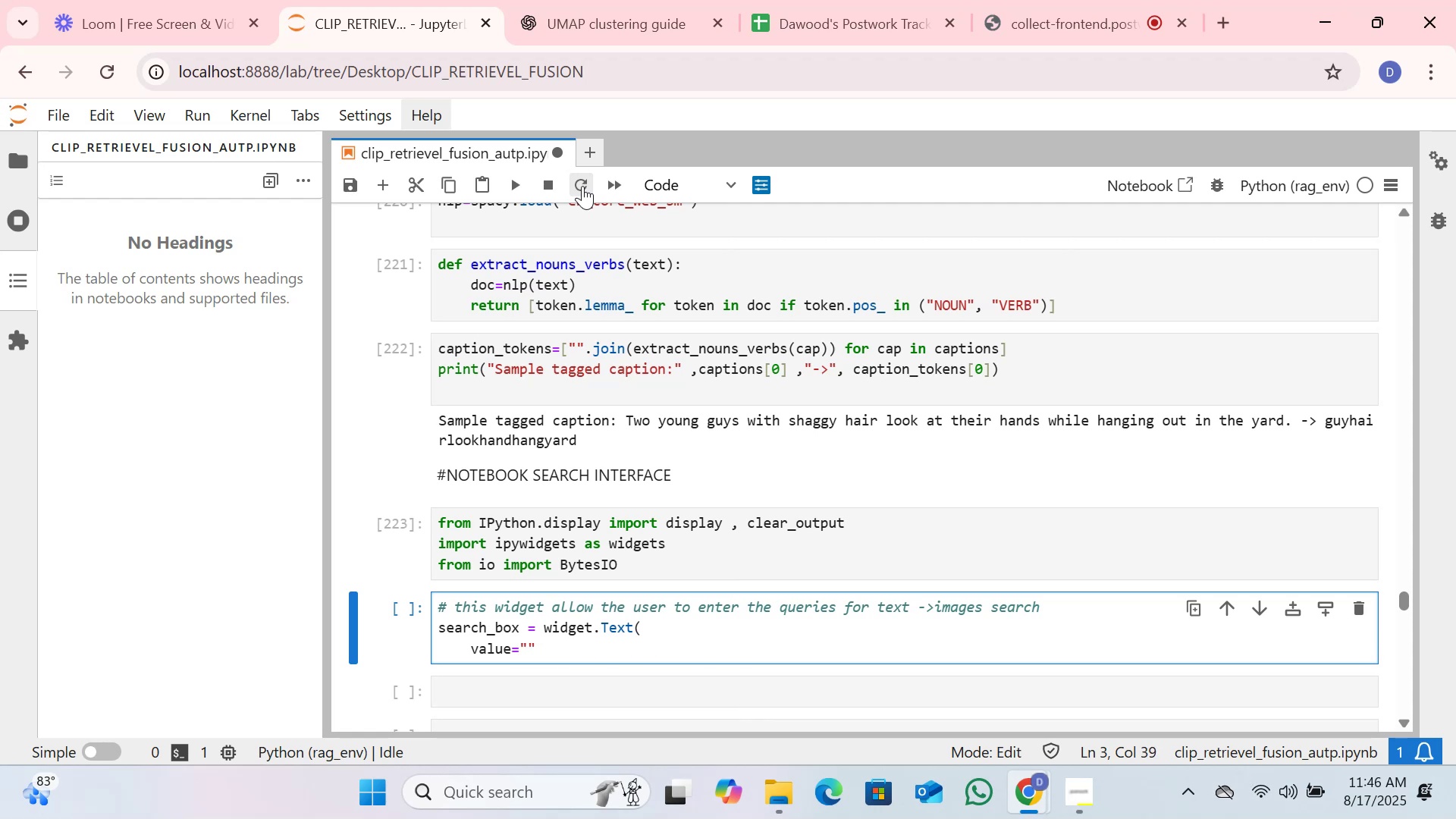 
key(Shift+3)
 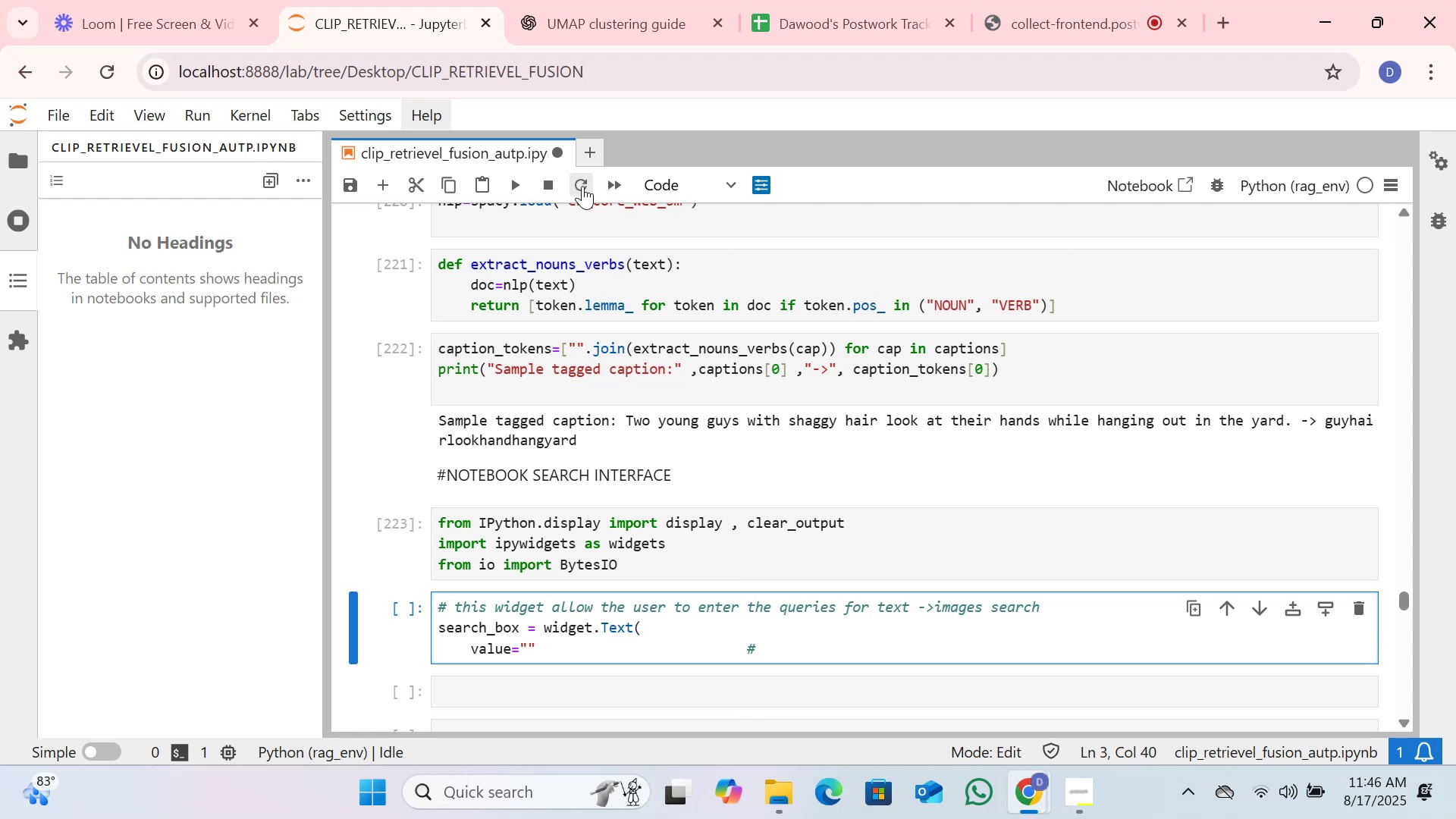 
wait(5.88)
 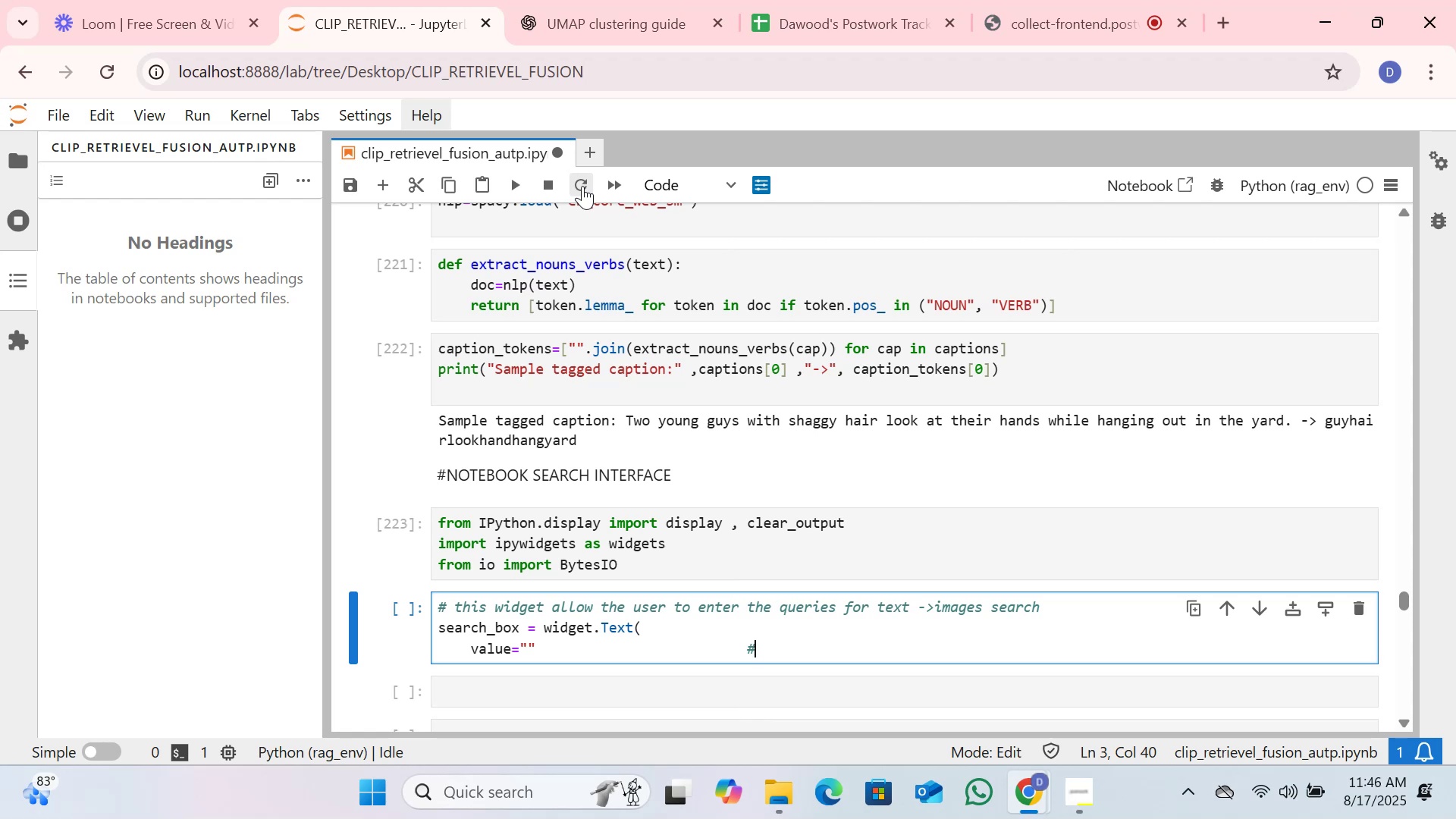 
type(empty value)
 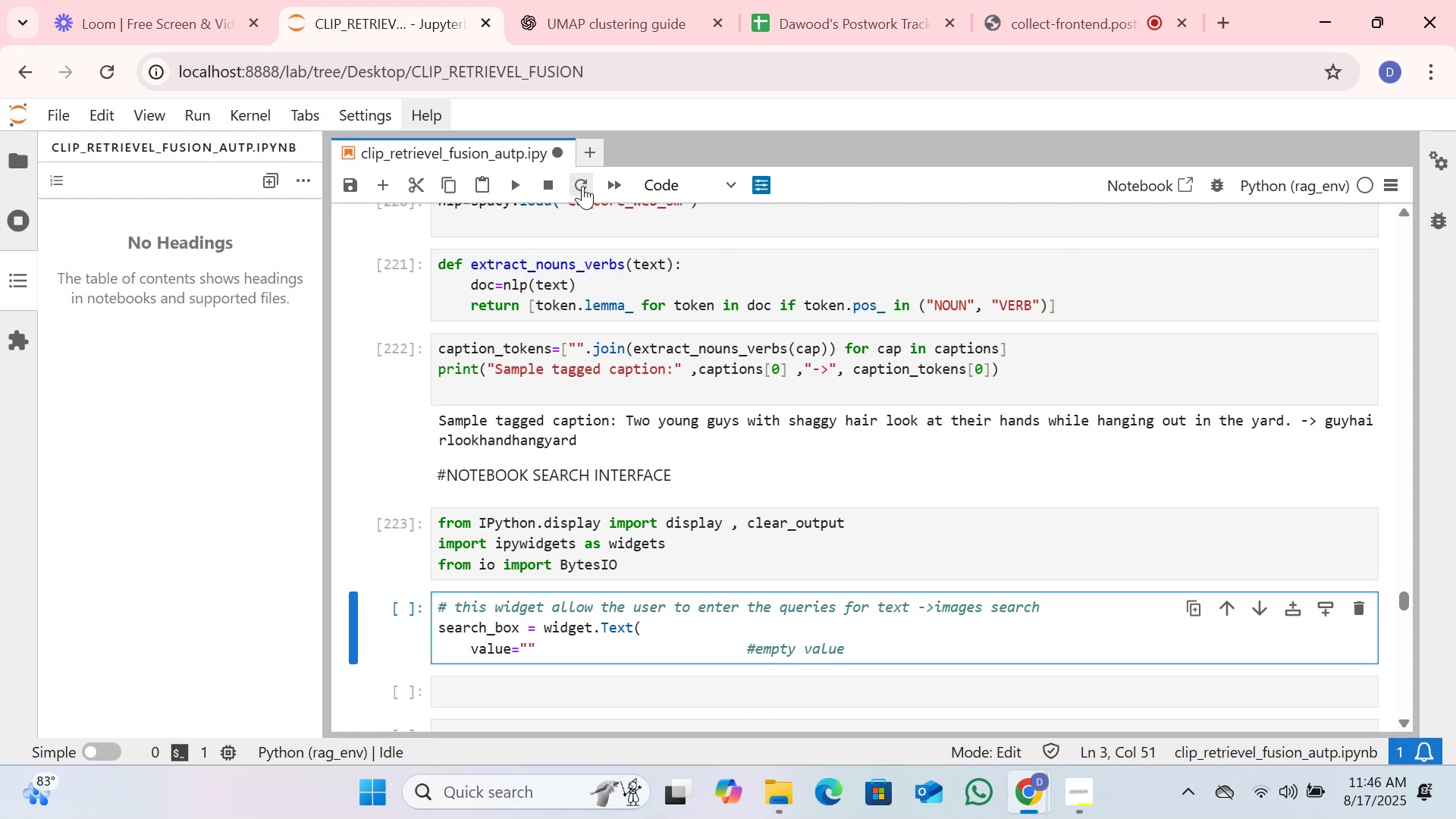 
key(Enter)
 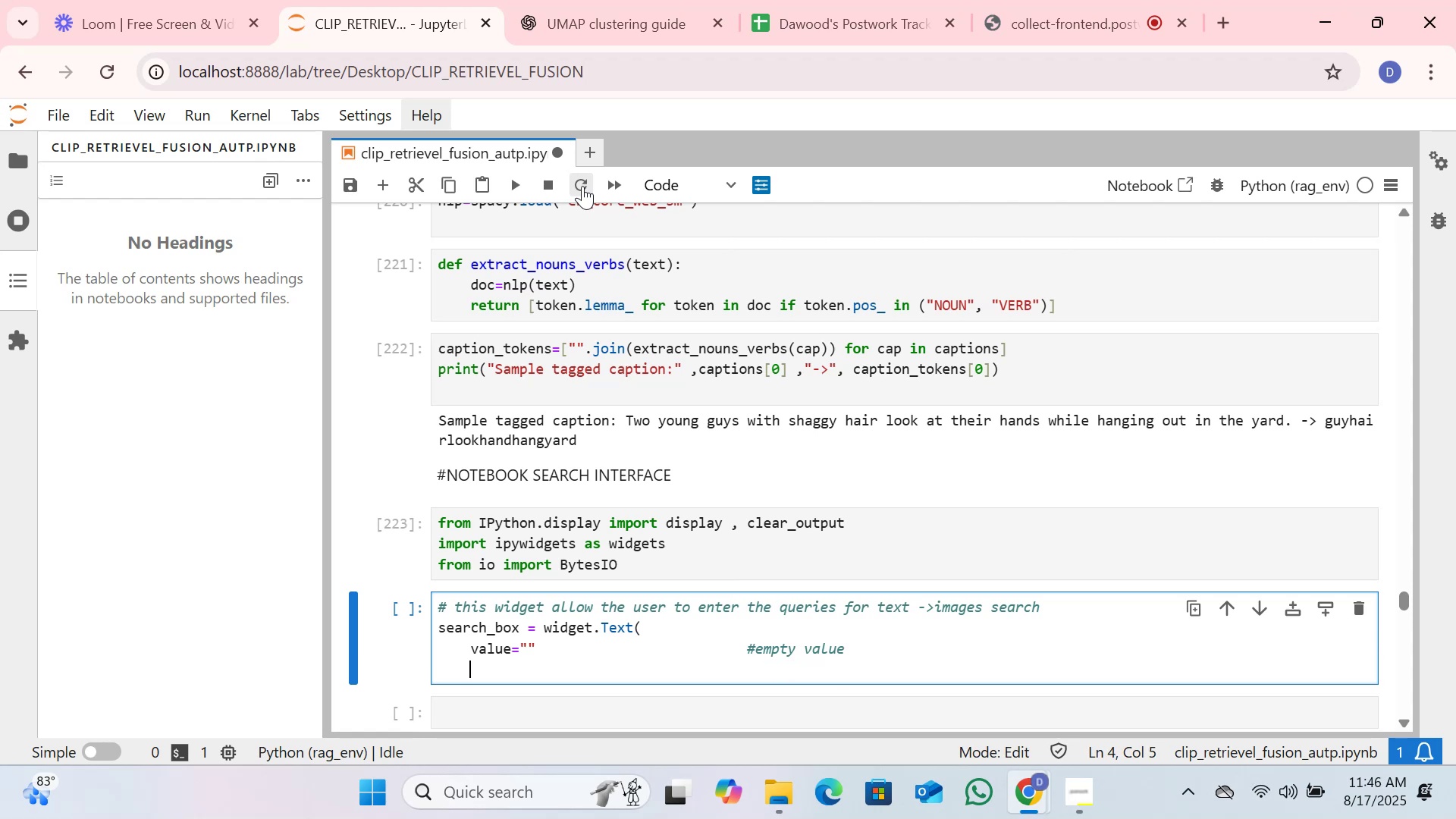 
type(place)
 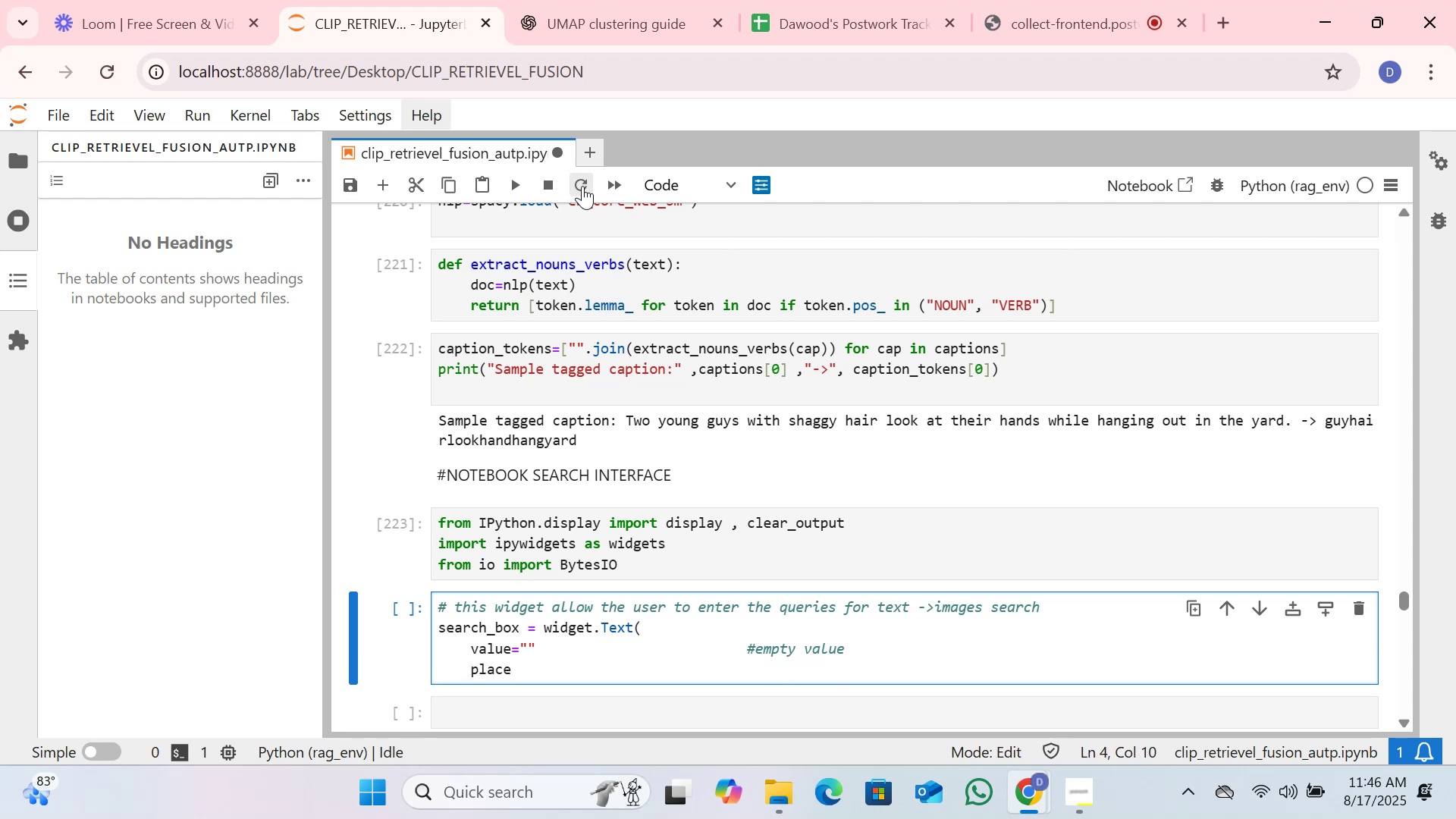 
type(holdw)
key(Backspace)
type(er)
 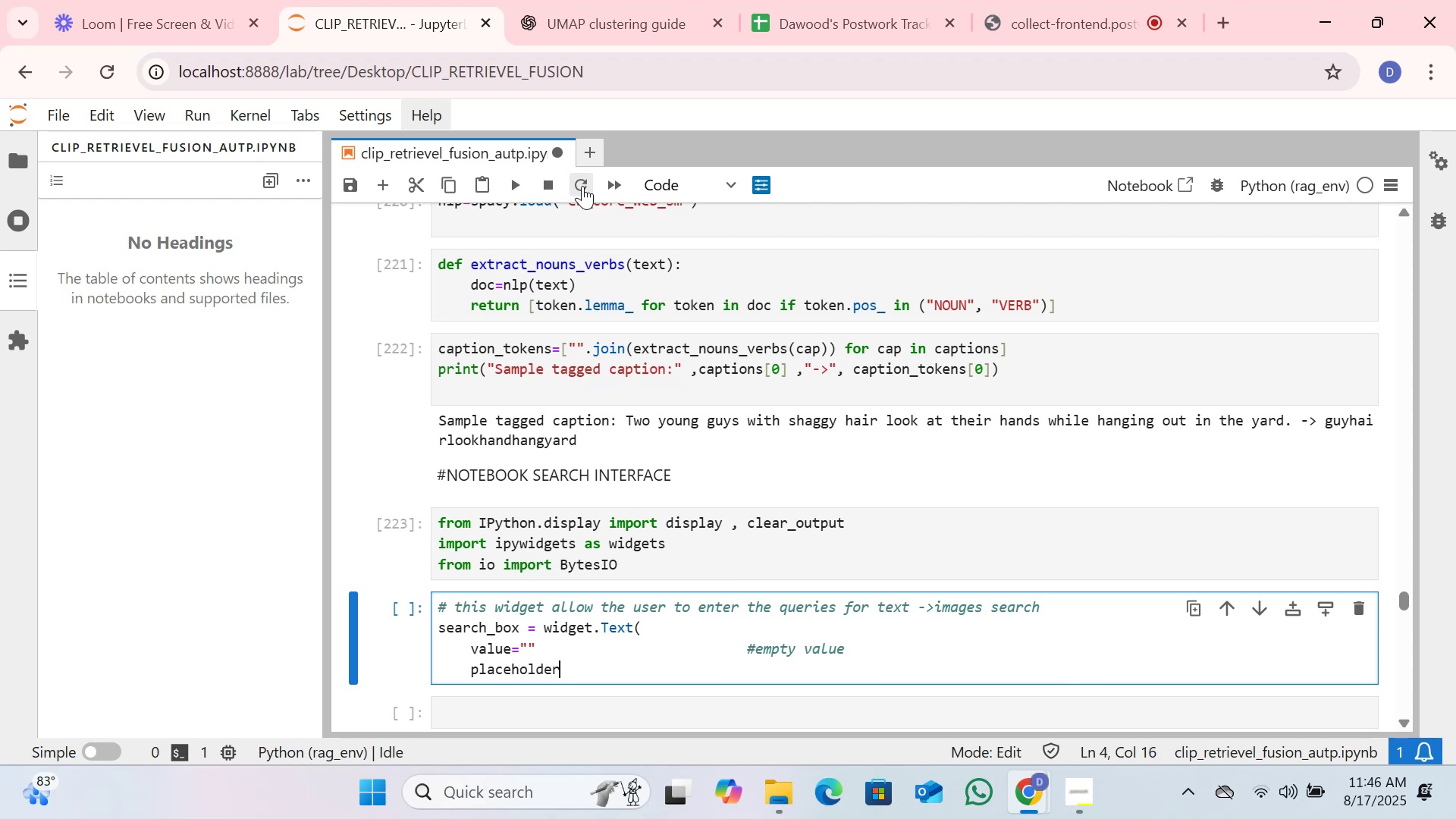 
key(Equal)
 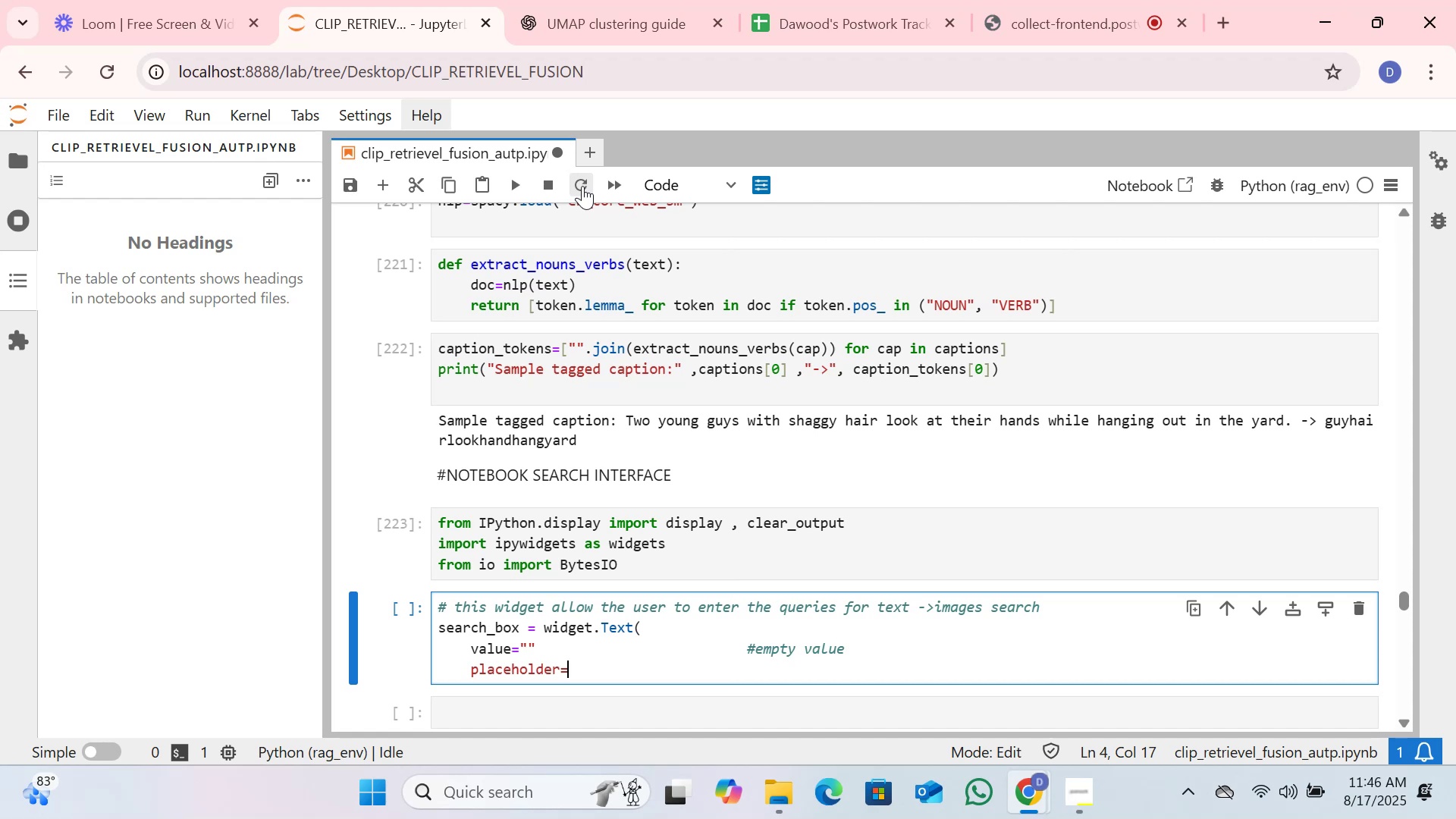 
key(Shift+Quote)
 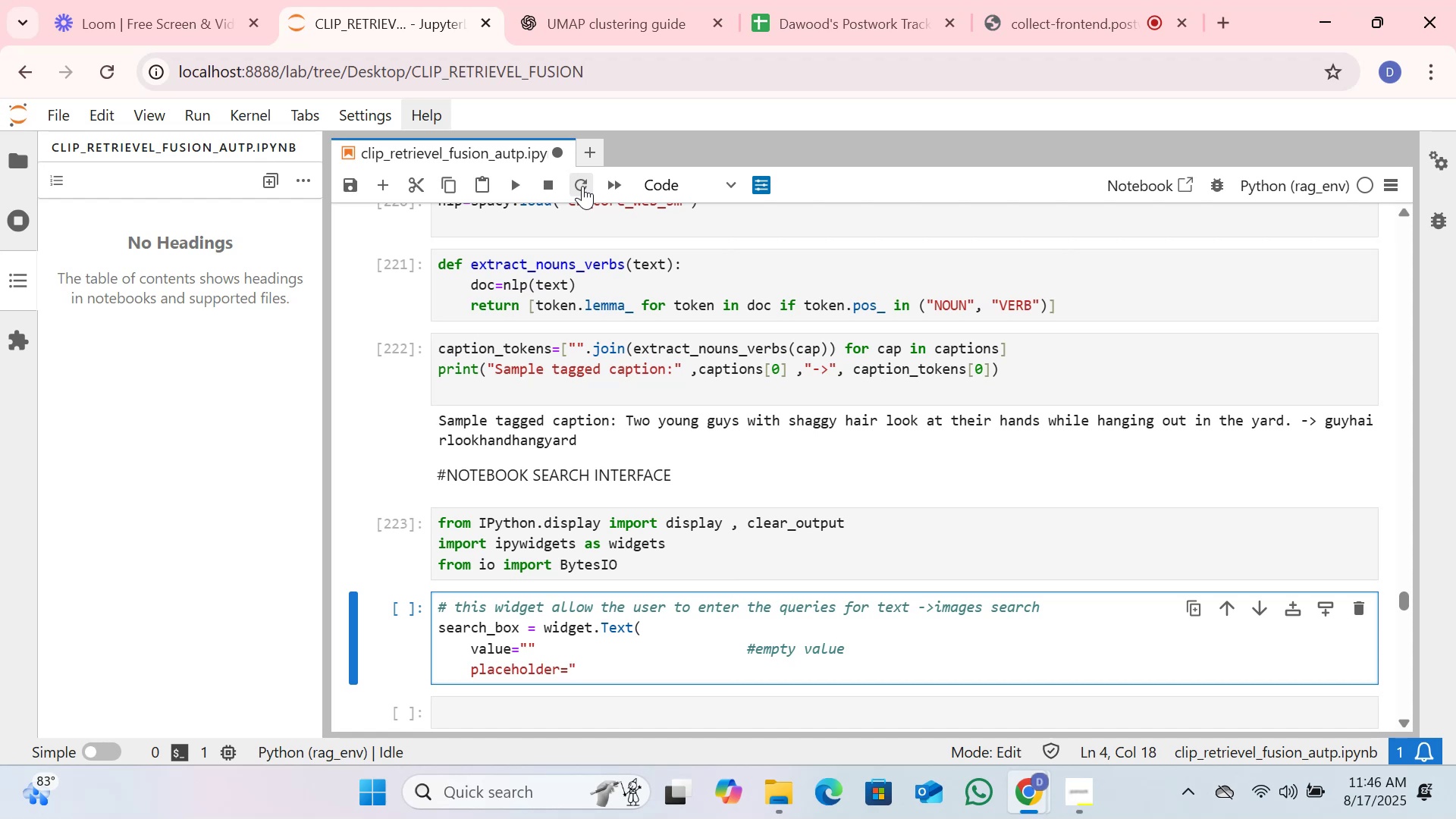 
type(Enter search query")
 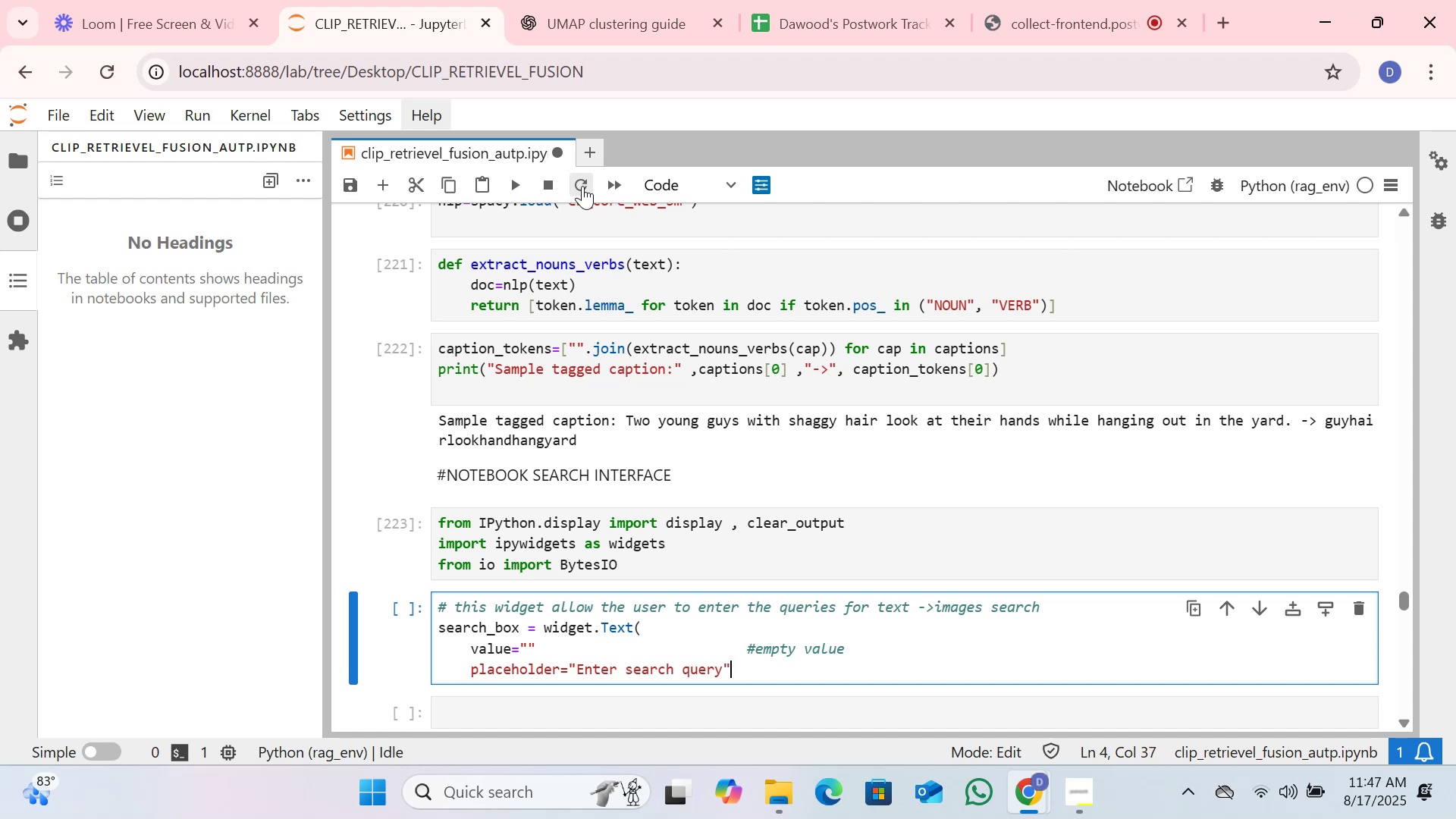 
left_click([541, 652])
 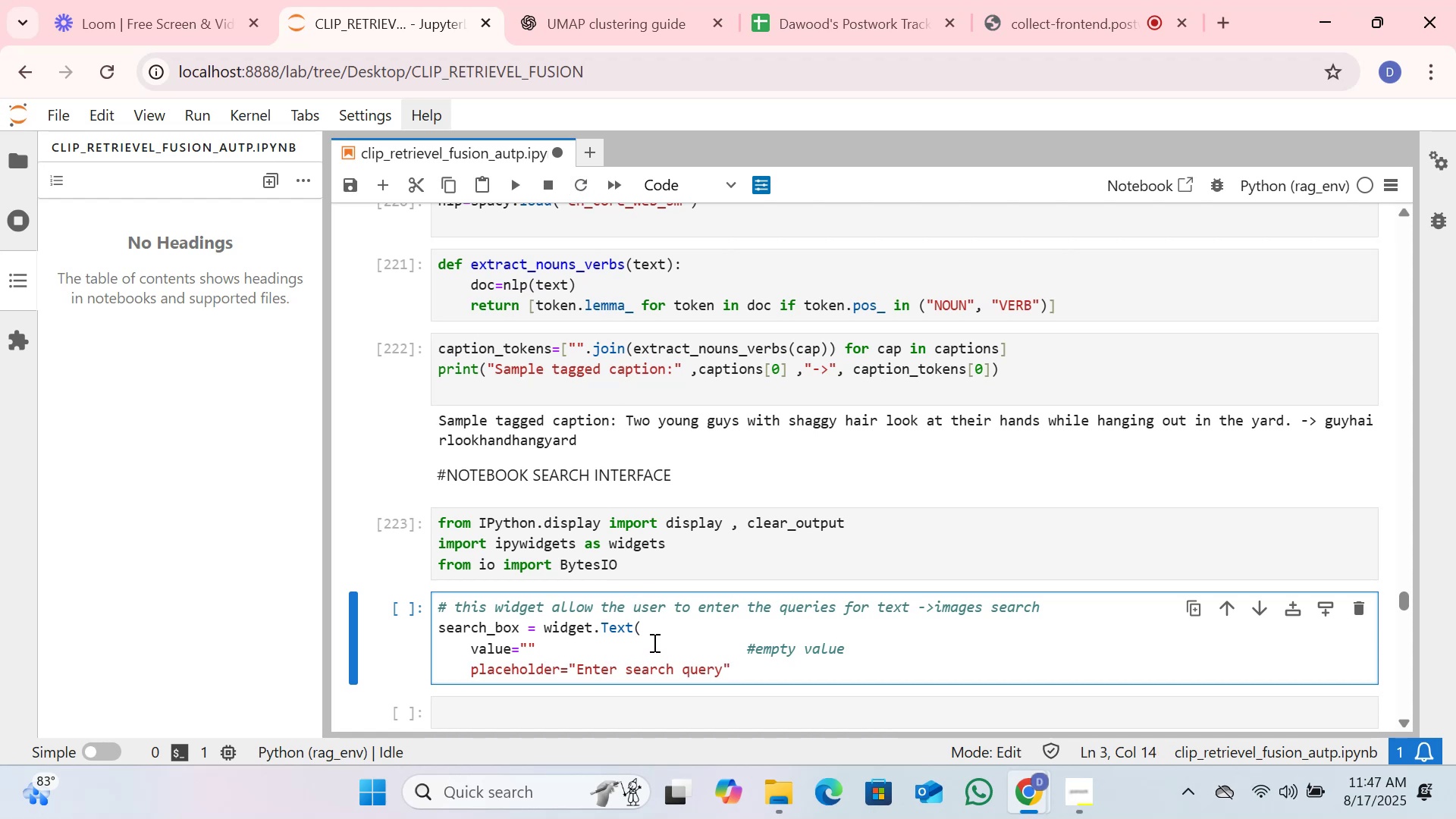 
key(Backspace)
 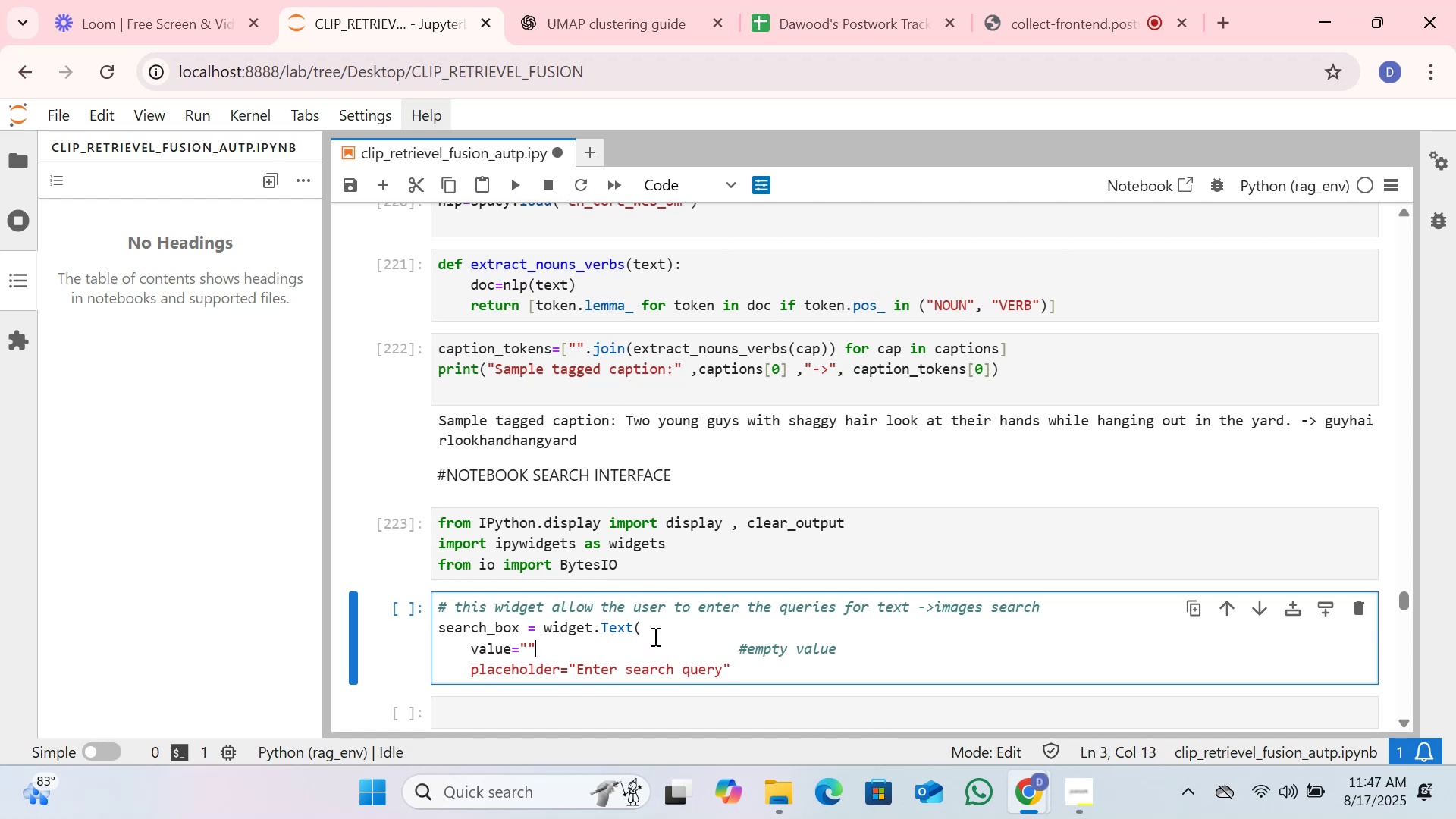 
key(Comma)
 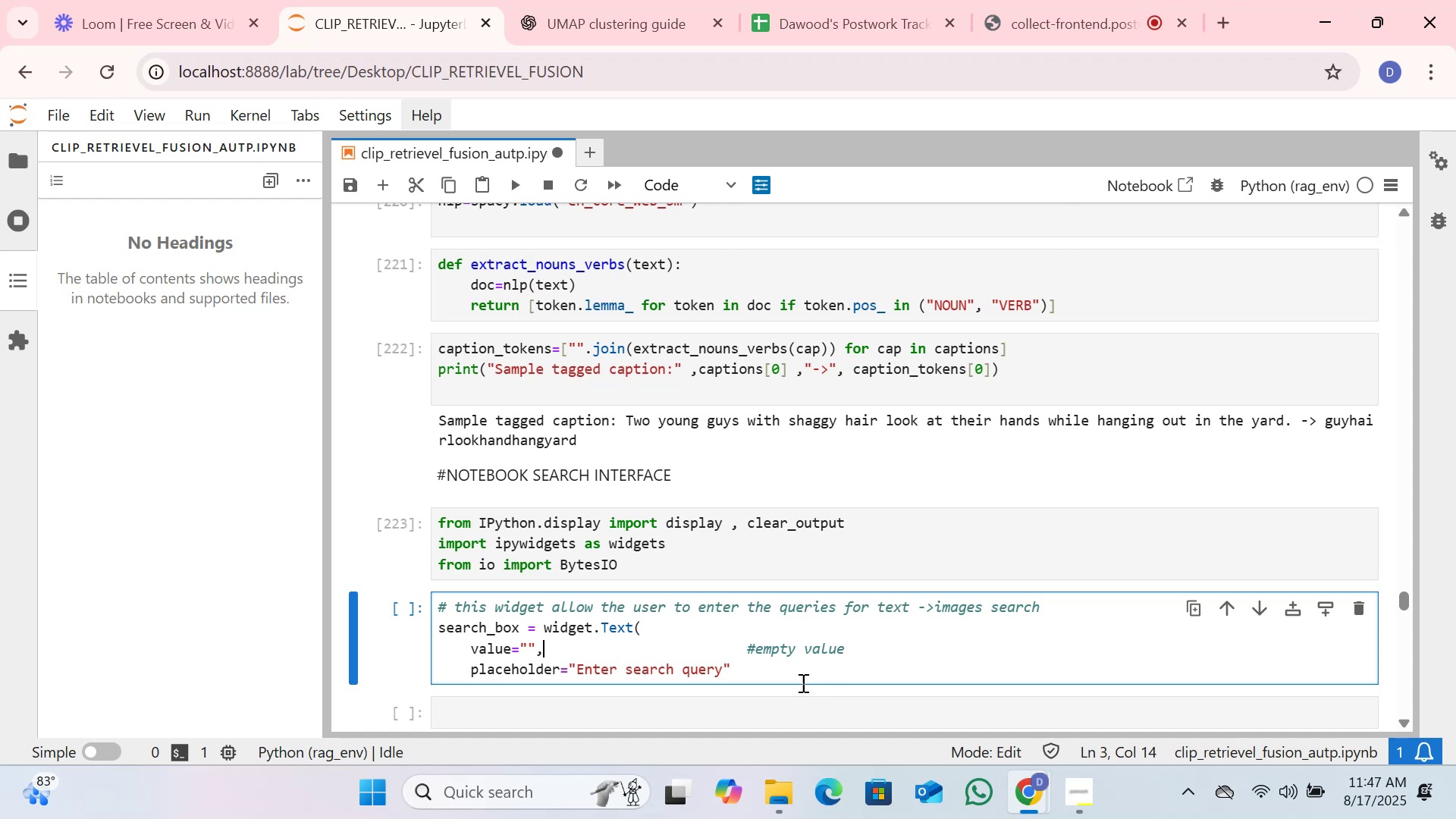 
left_click([783, 676])
 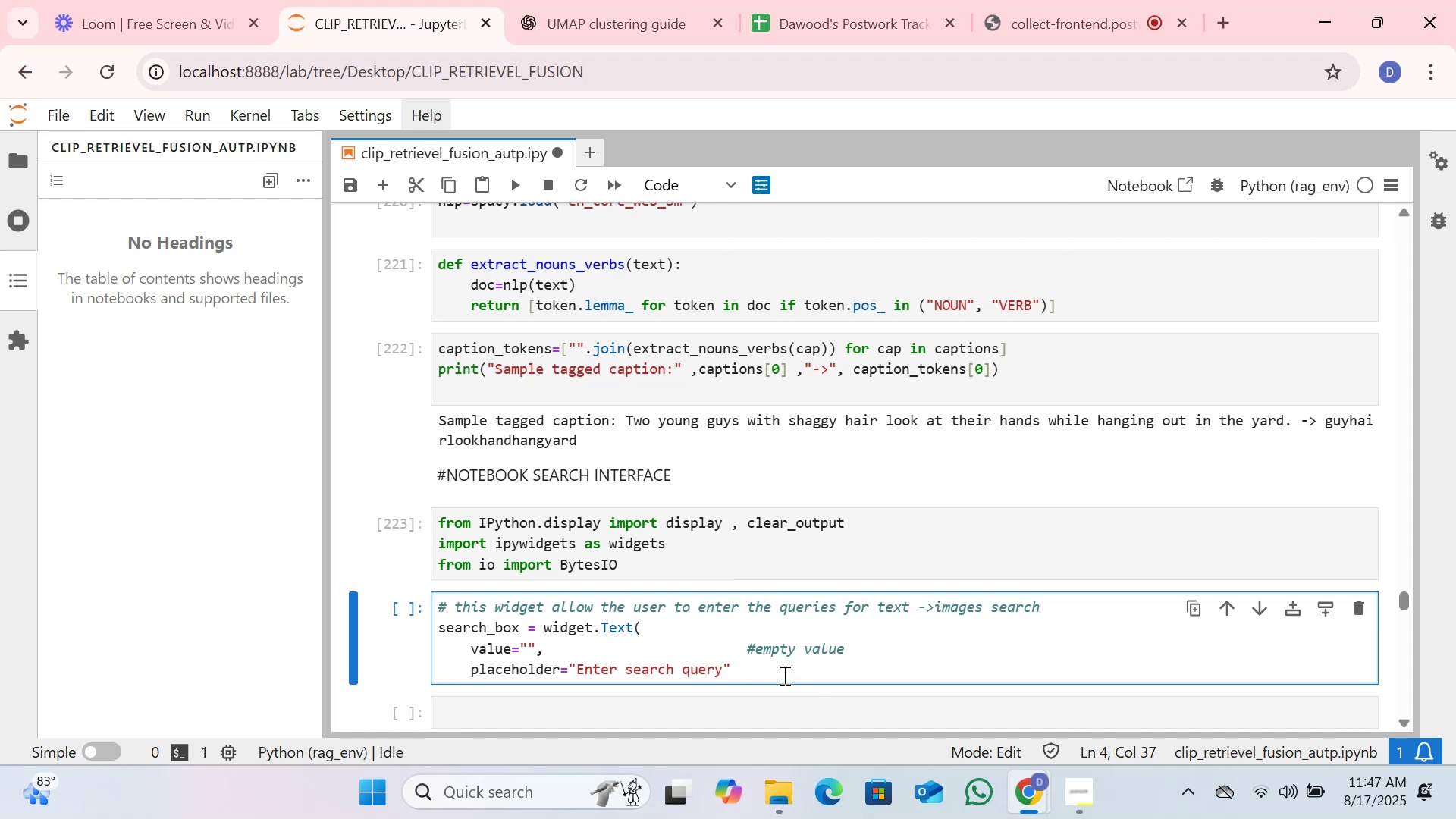 
key(Comma)
 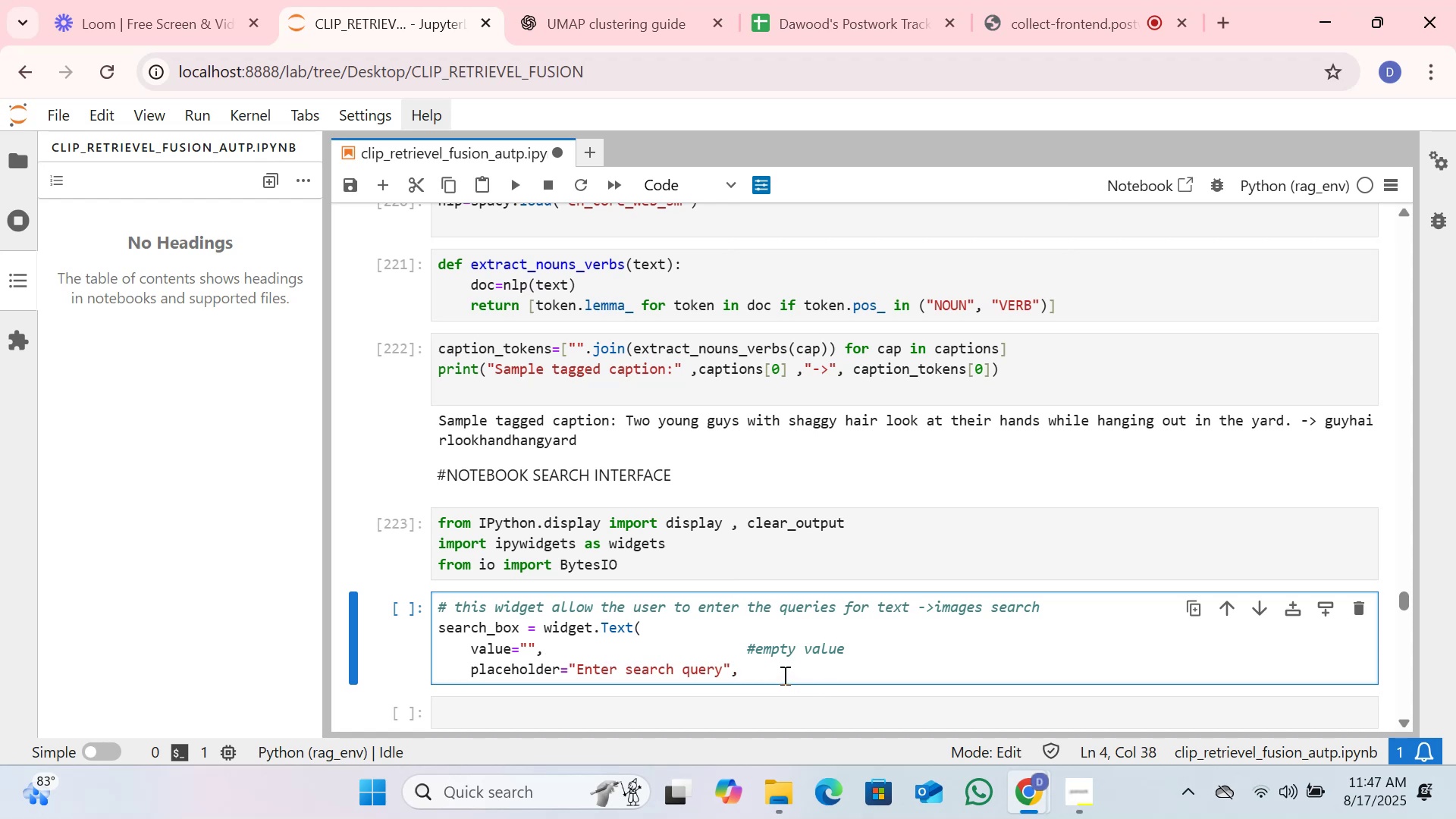 
key(Space)
 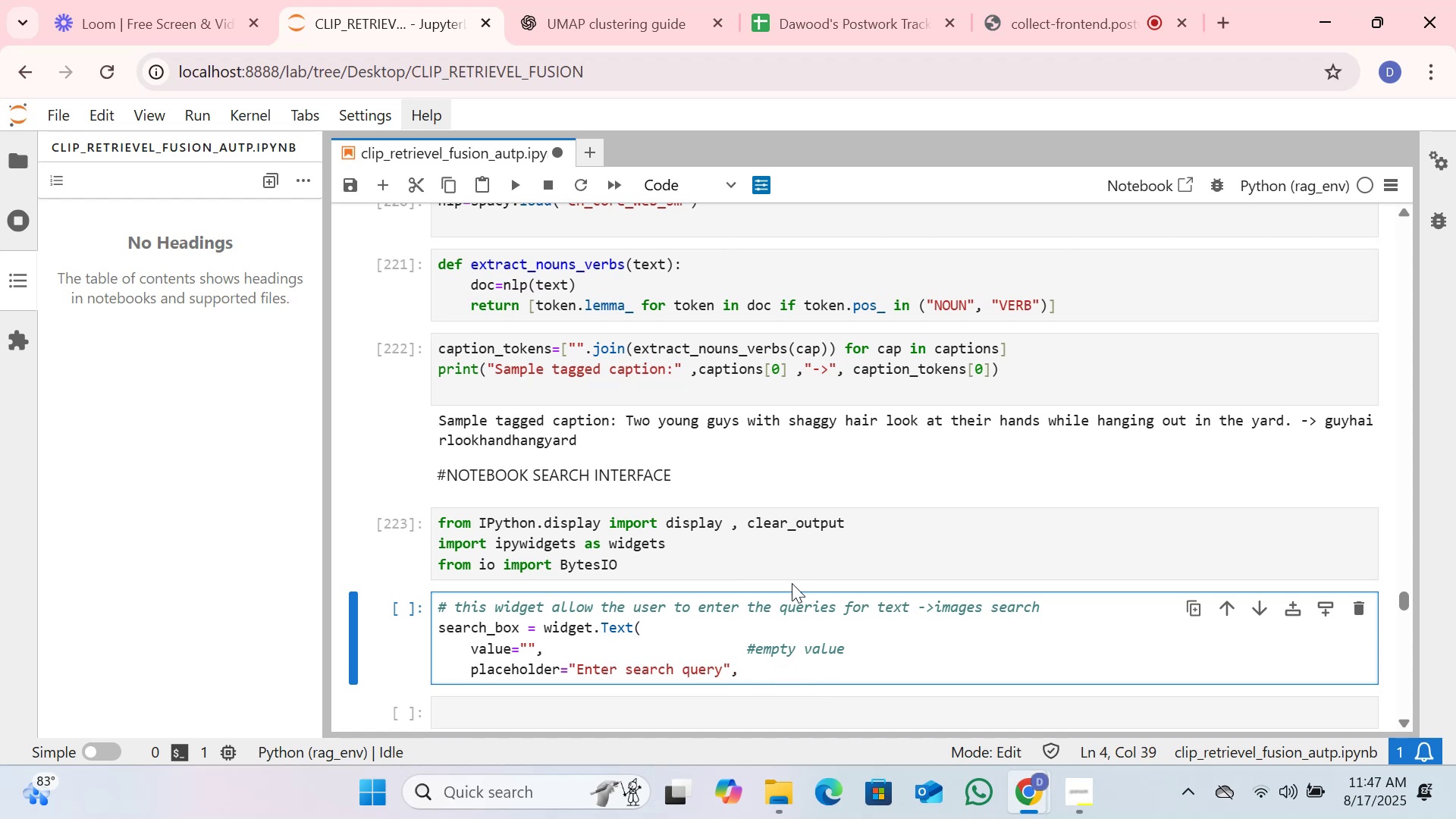 
wait(7.66)
 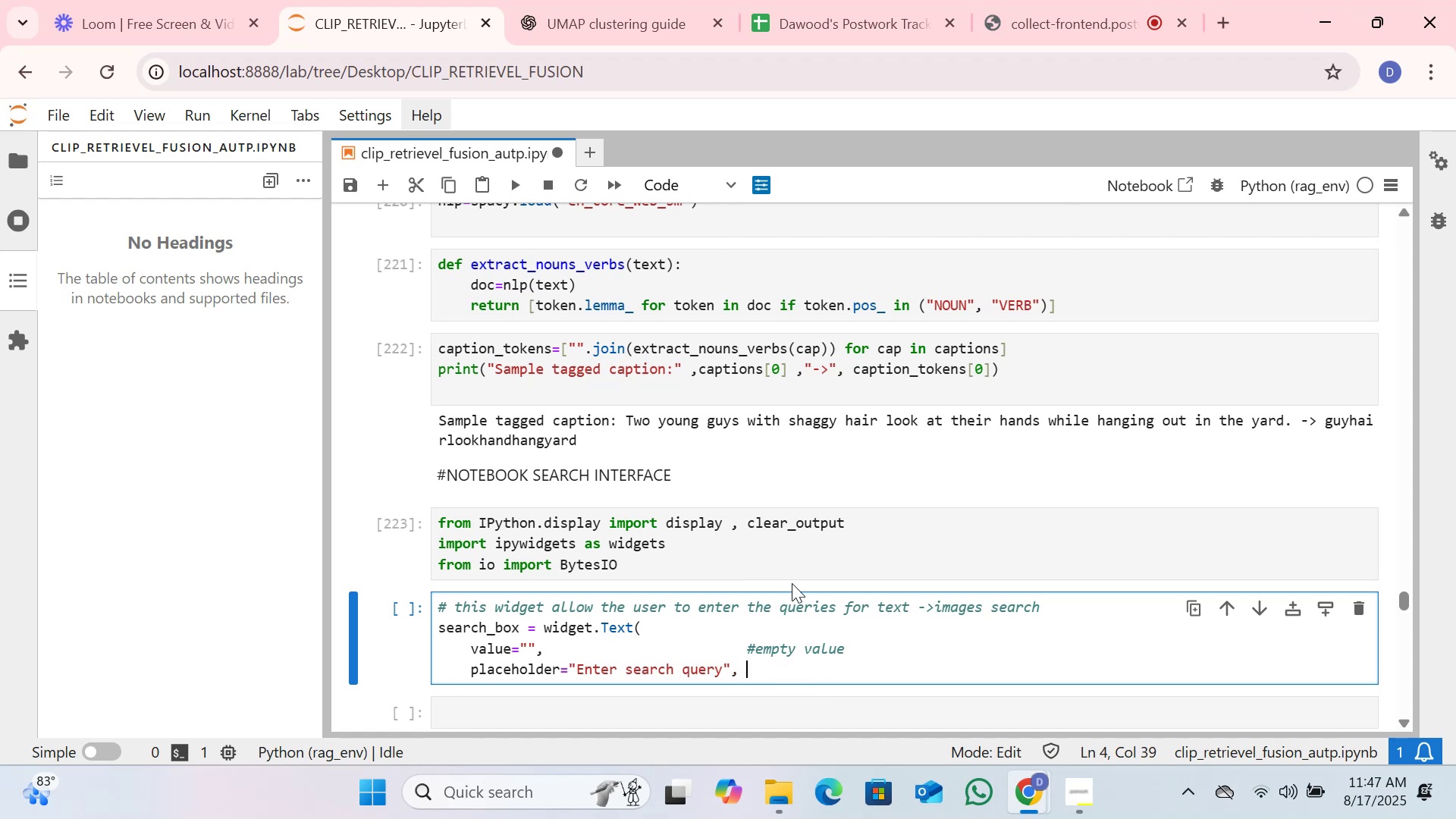 
left_click([745, 654])
 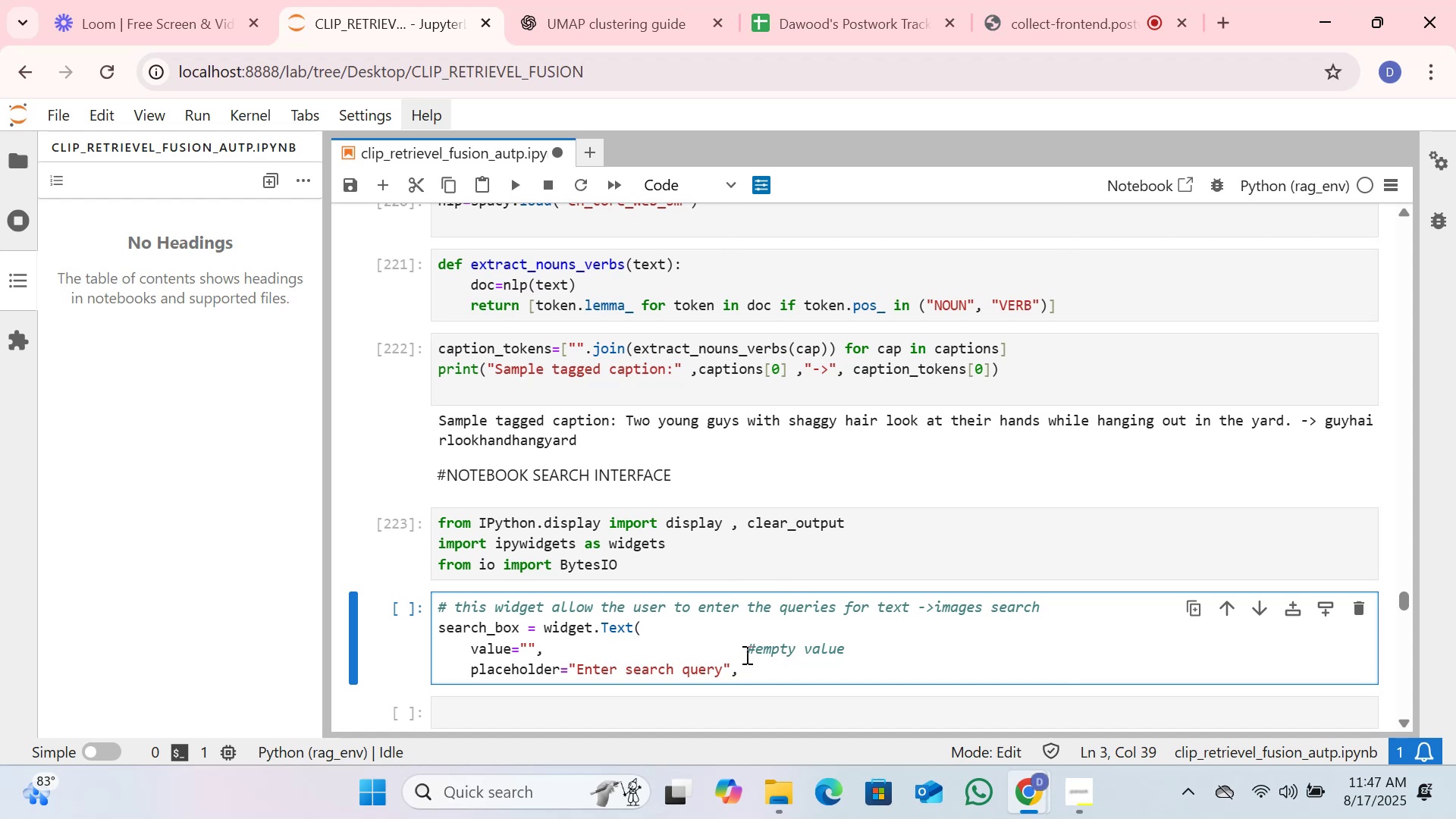 
key(Space)
 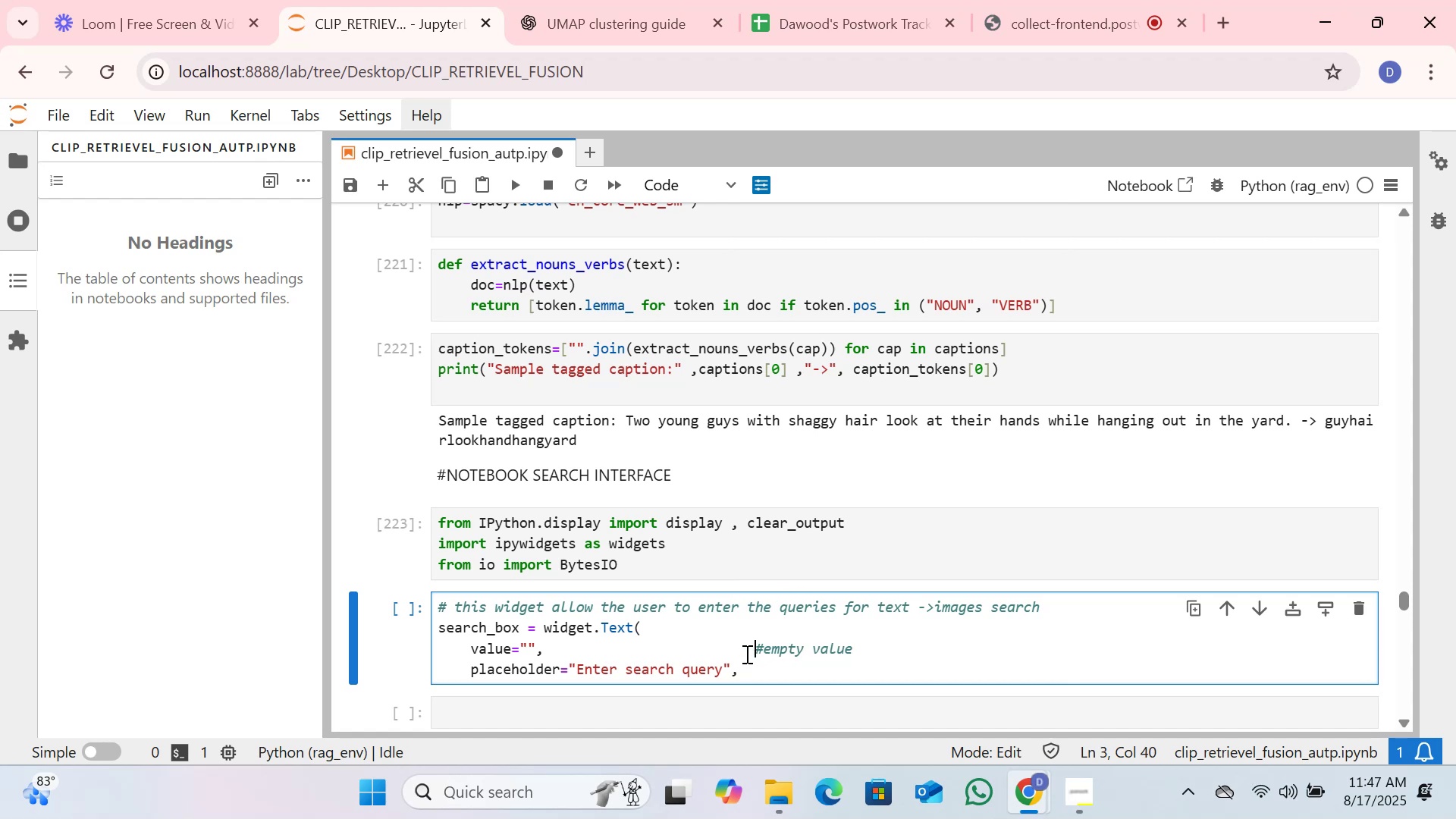 
key(Space)
 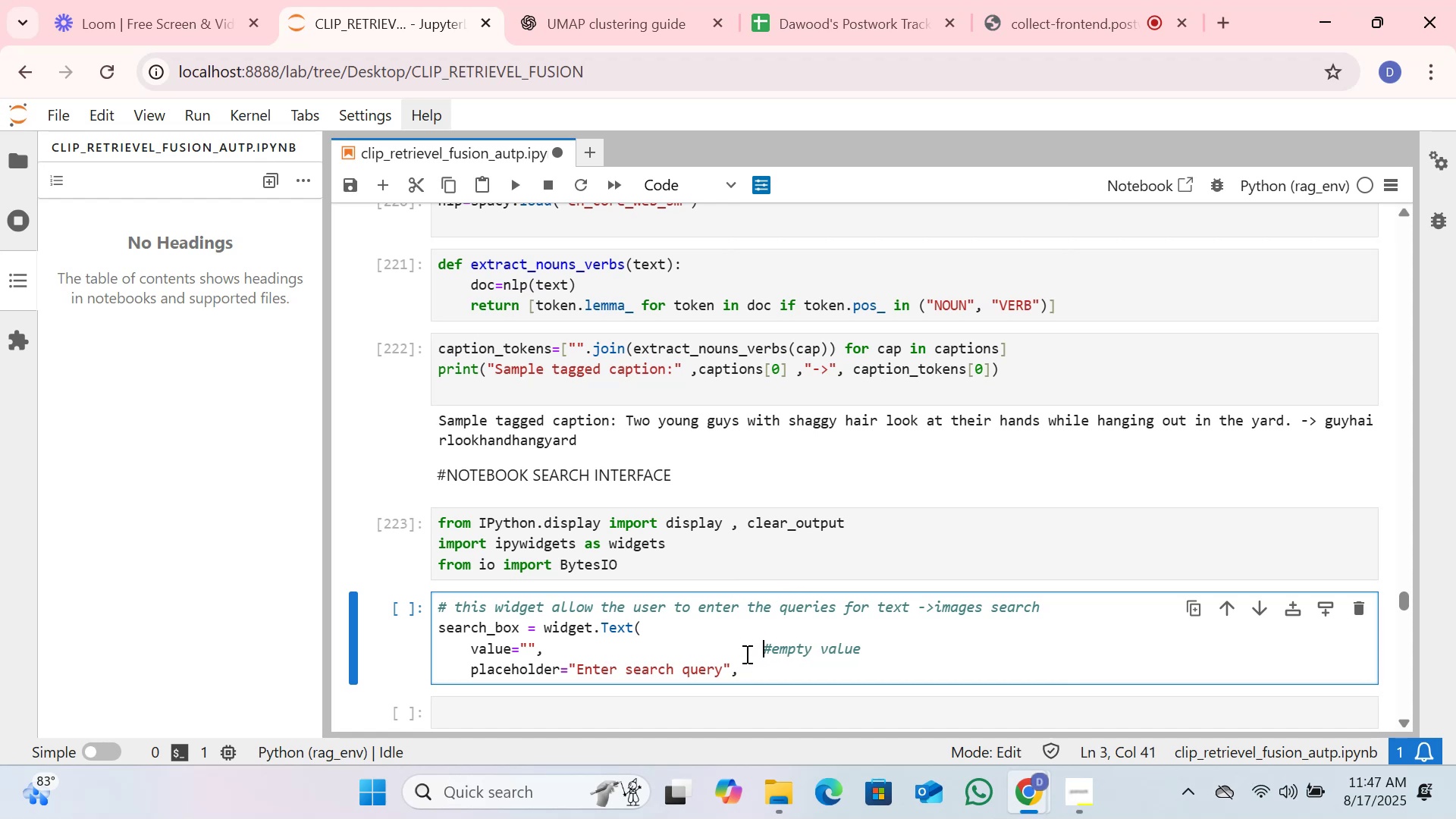 
key(Space)
 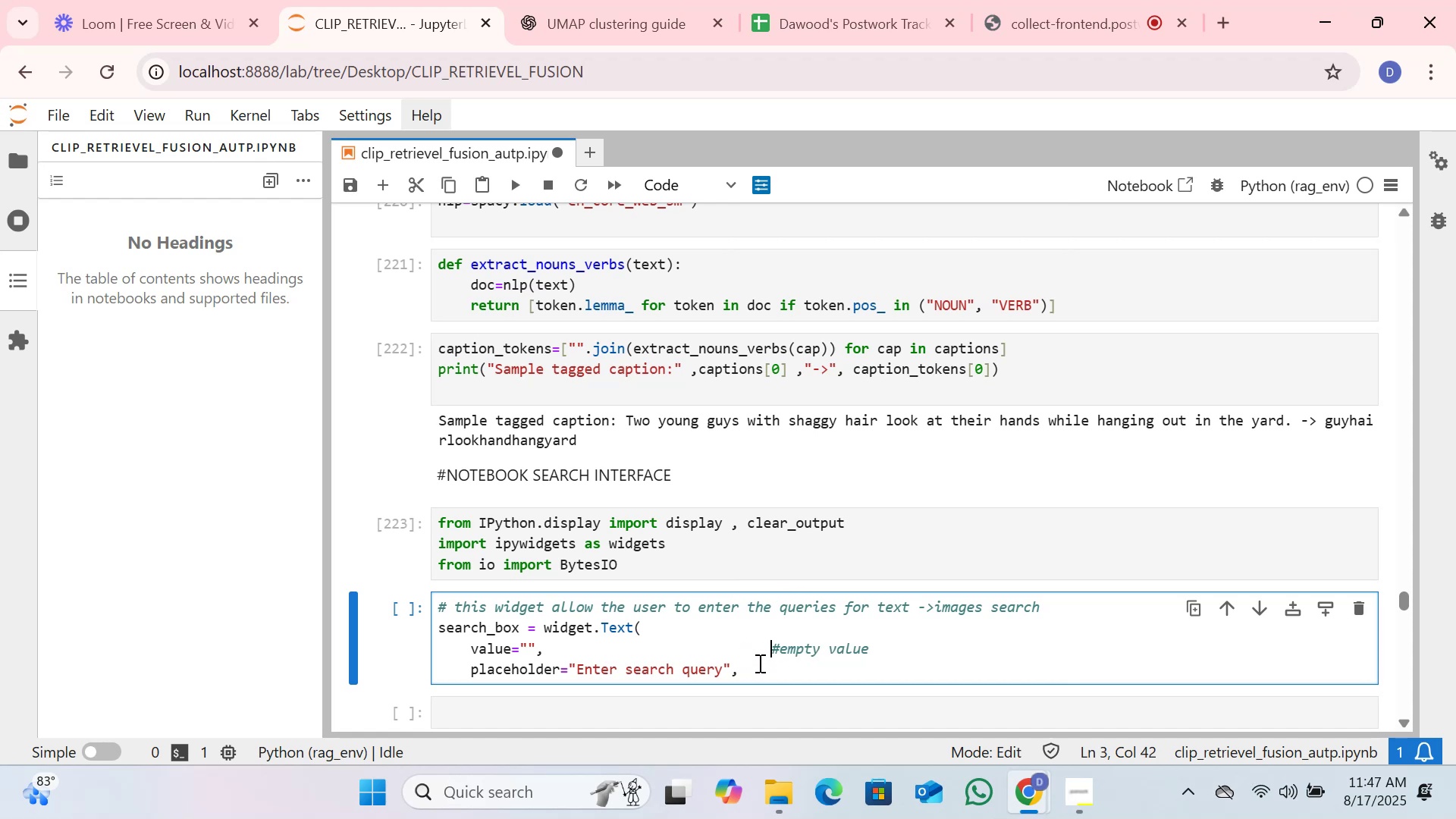 
key(Space)
 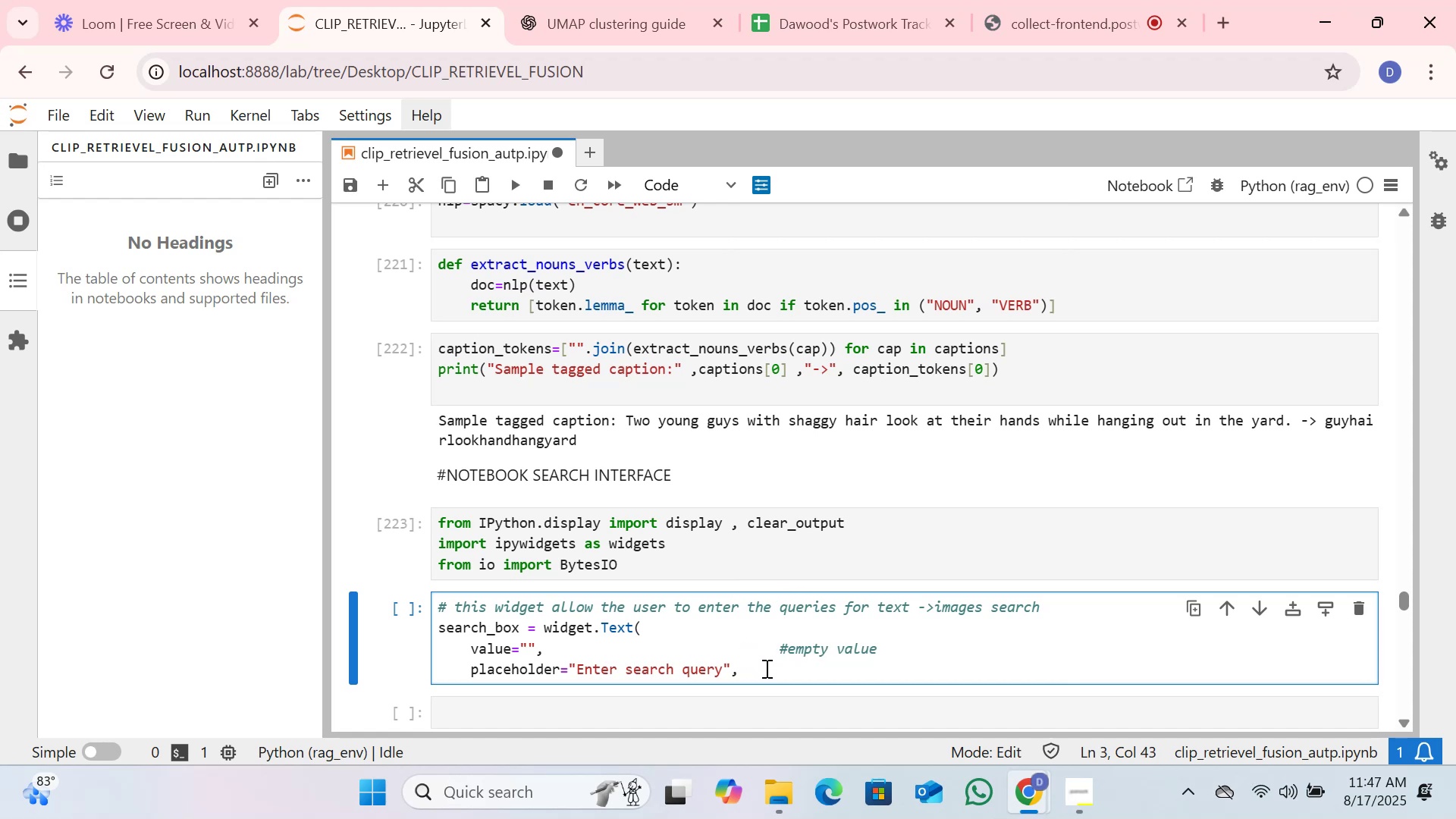 
left_click([765, 668])
 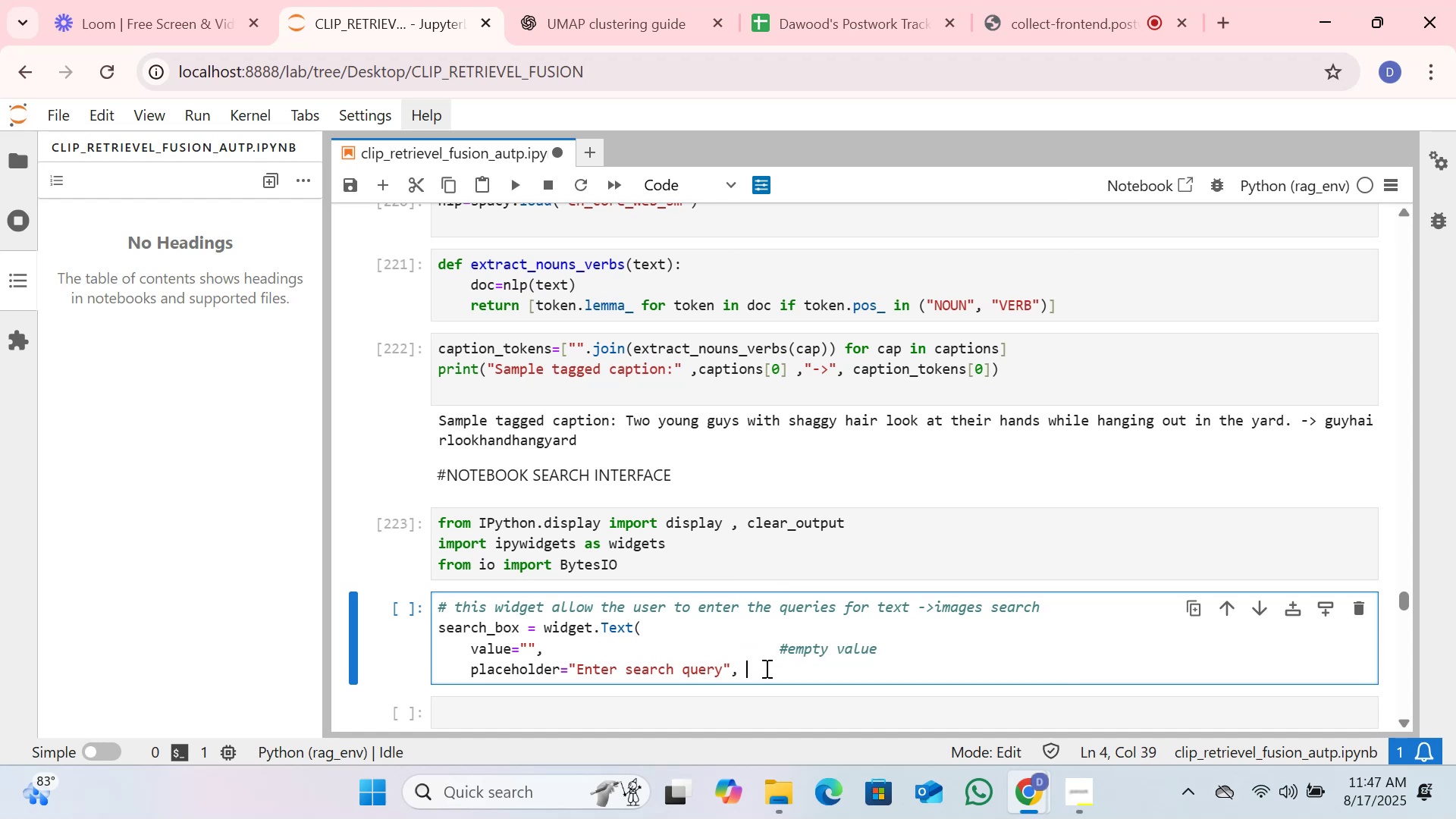 
key(Space)
 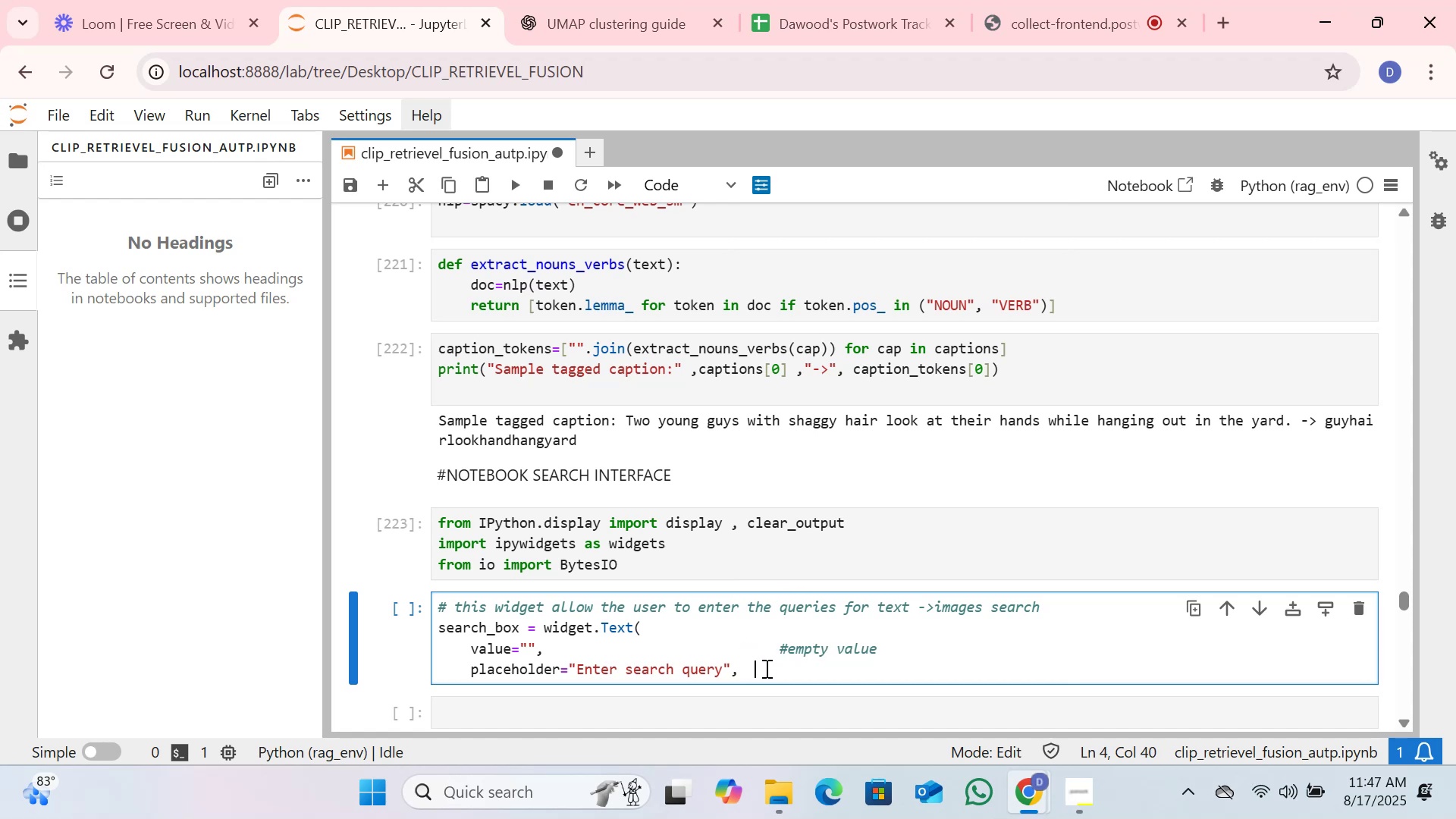 
key(Space)
 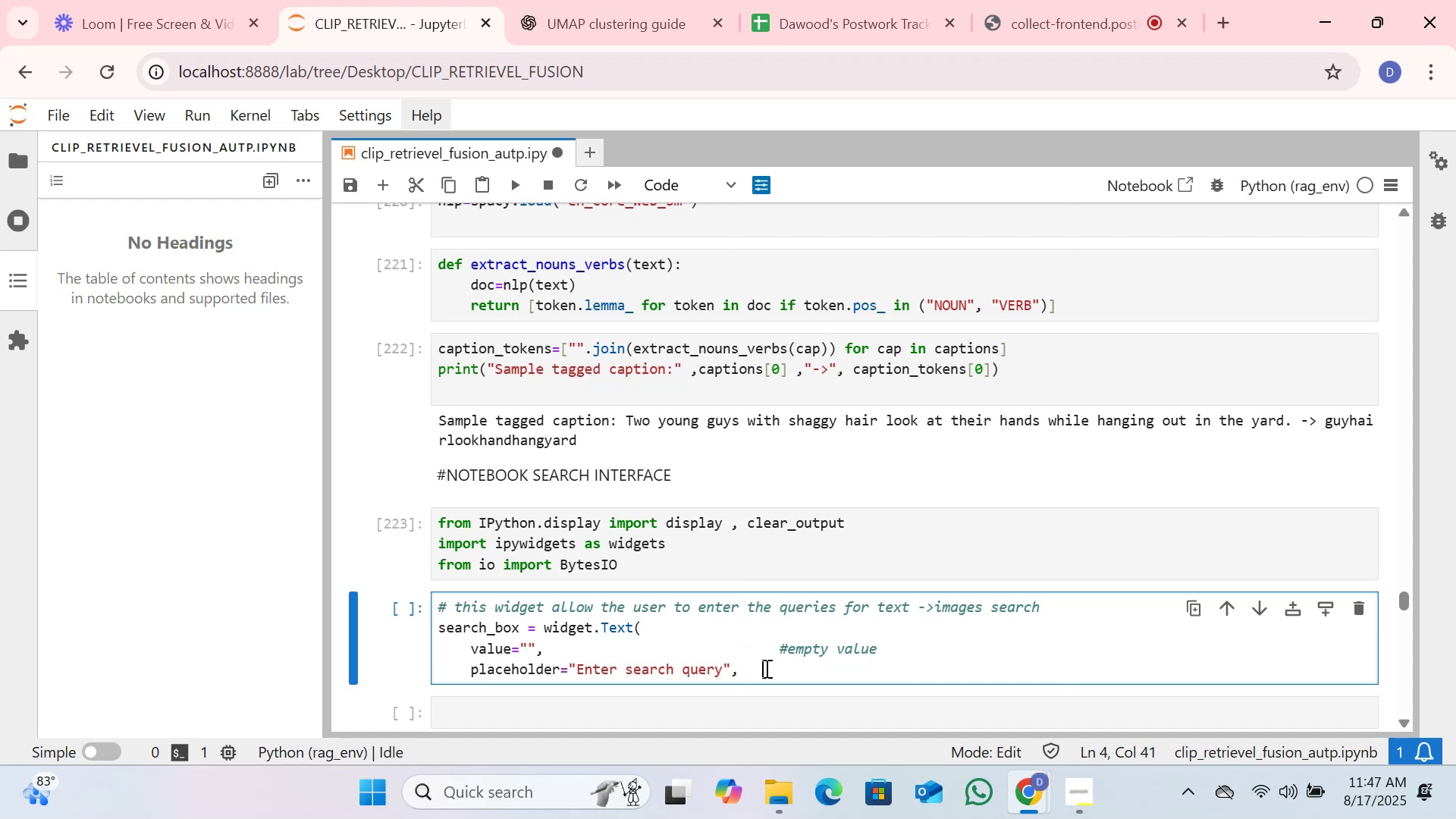 
key(Space)
 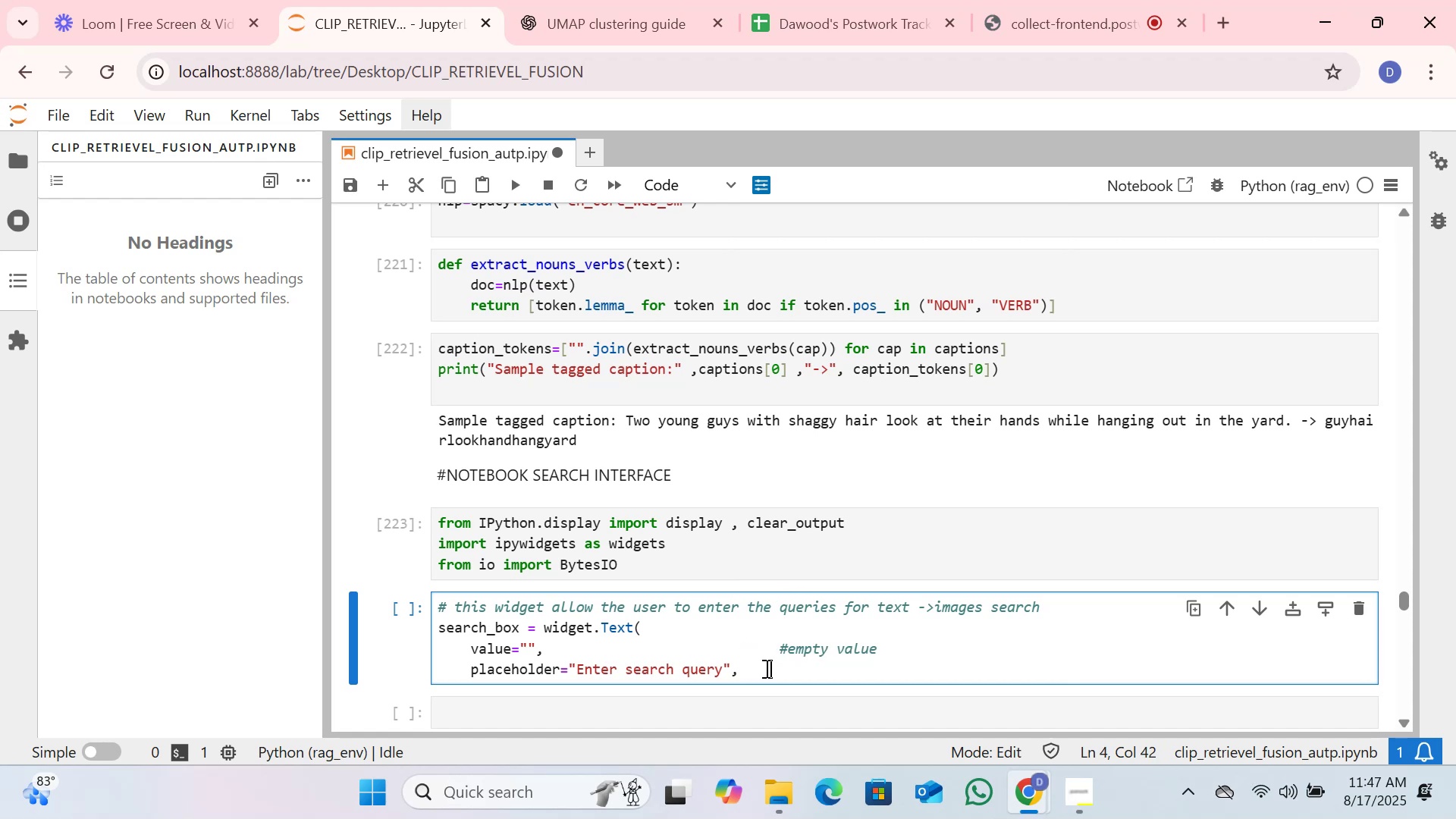 
key(Space)
 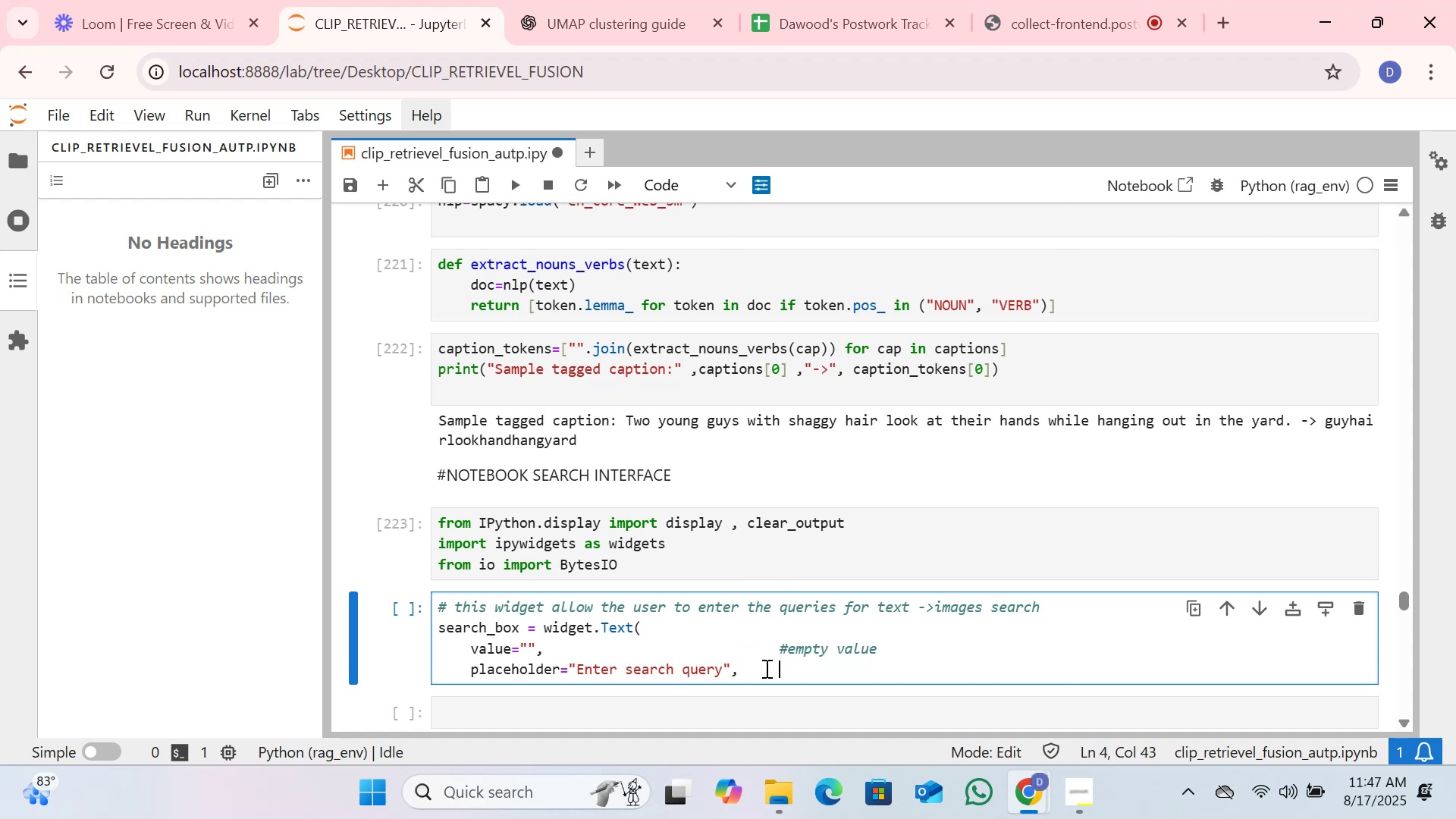 
wait(8.2)
 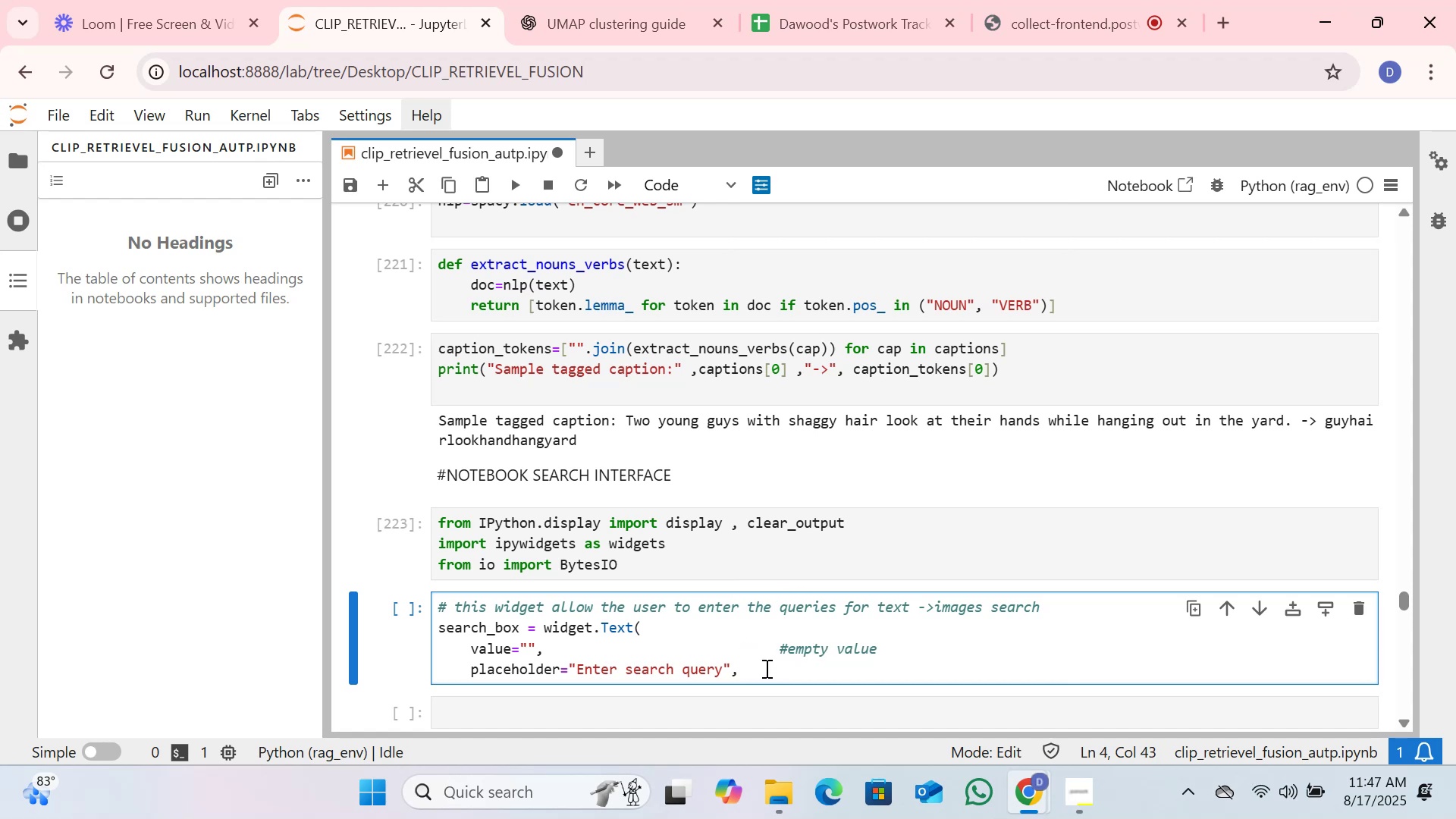 
type(#)
key(Backspace)
key(Backspace)
type(#text shown when box is empty)
 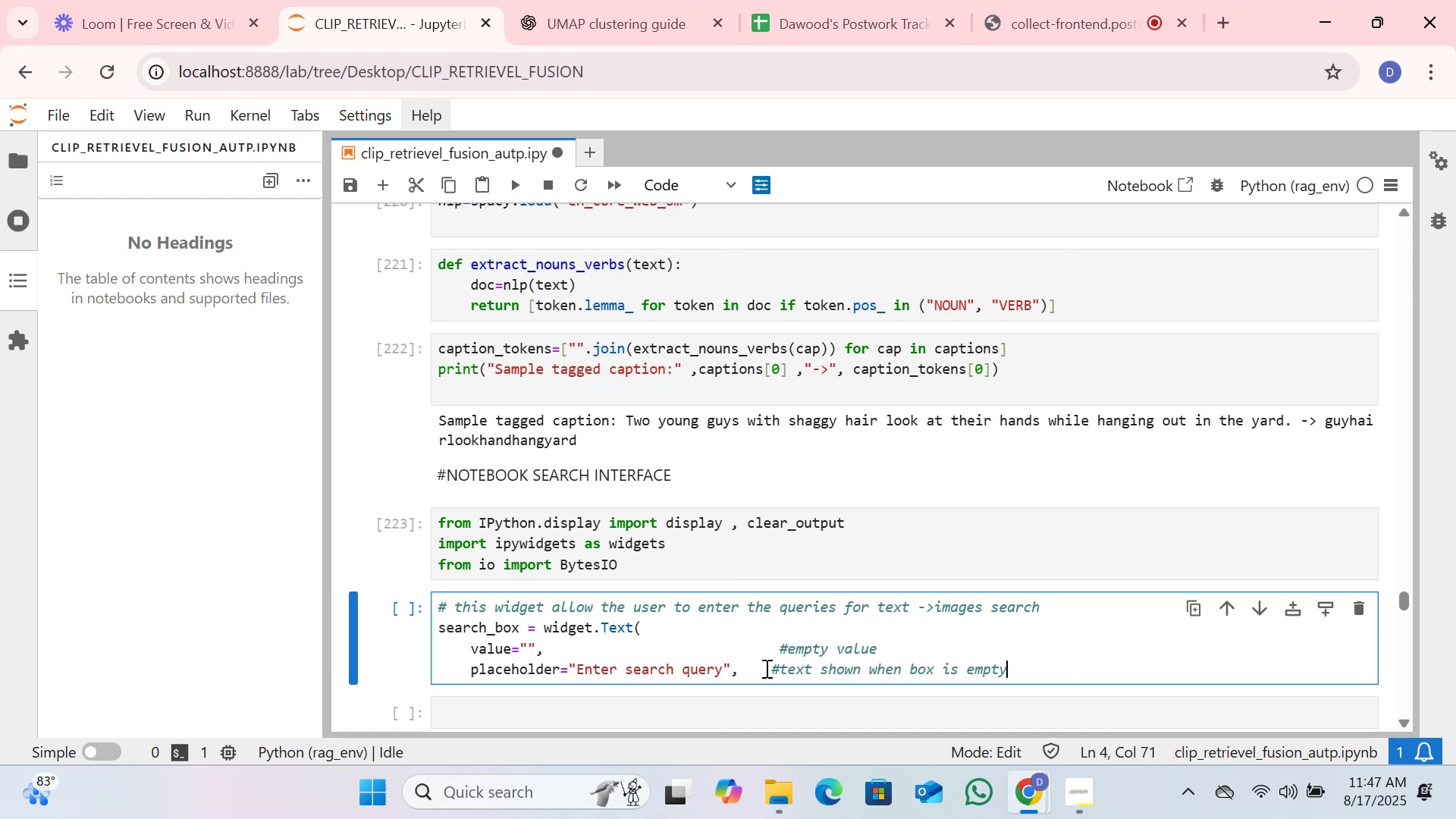 
key(Enter)
 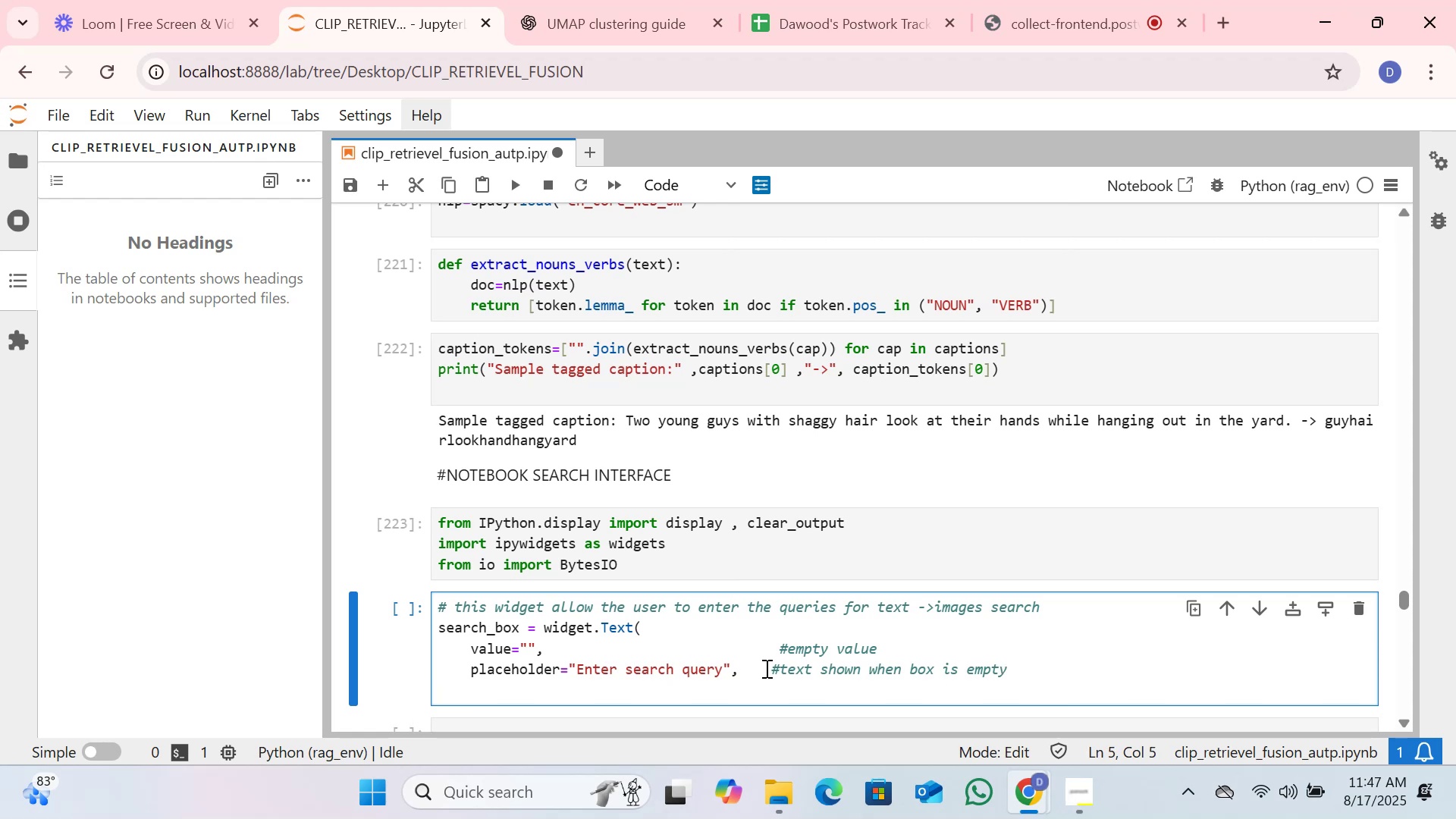 
type(des)
 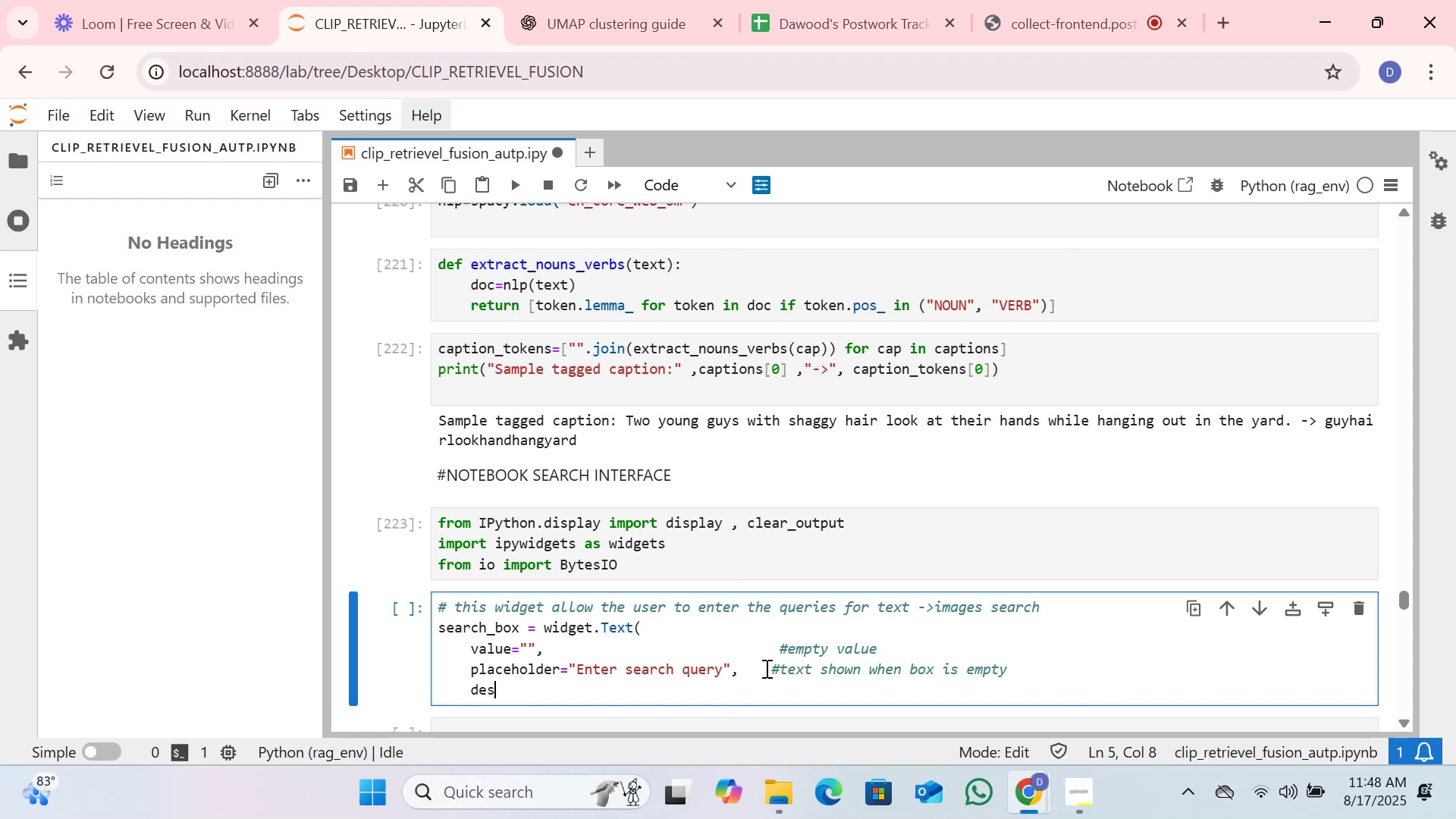 
wait(6.86)
 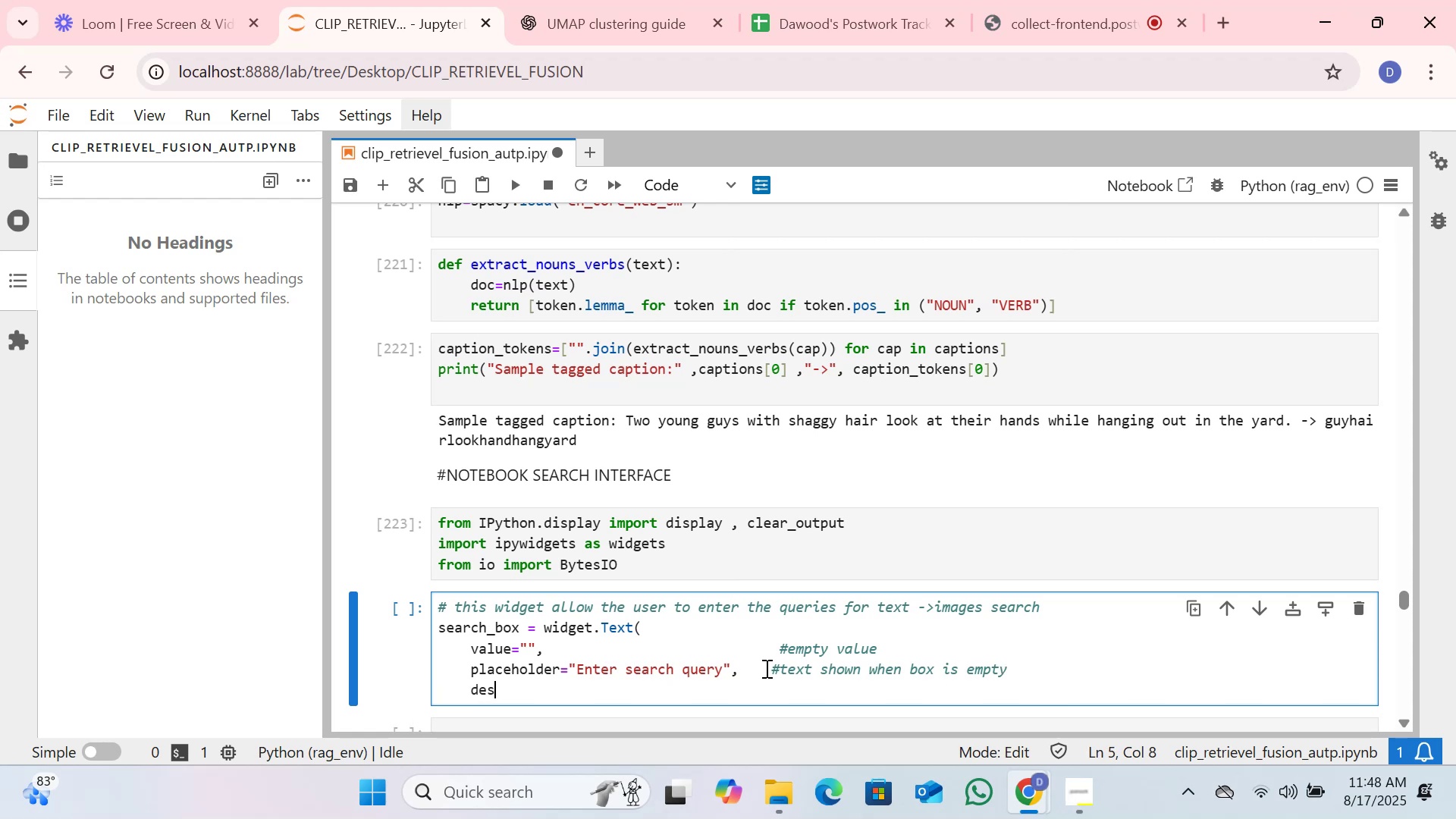 
type(cription=|)
key(Backspace)
type(")
 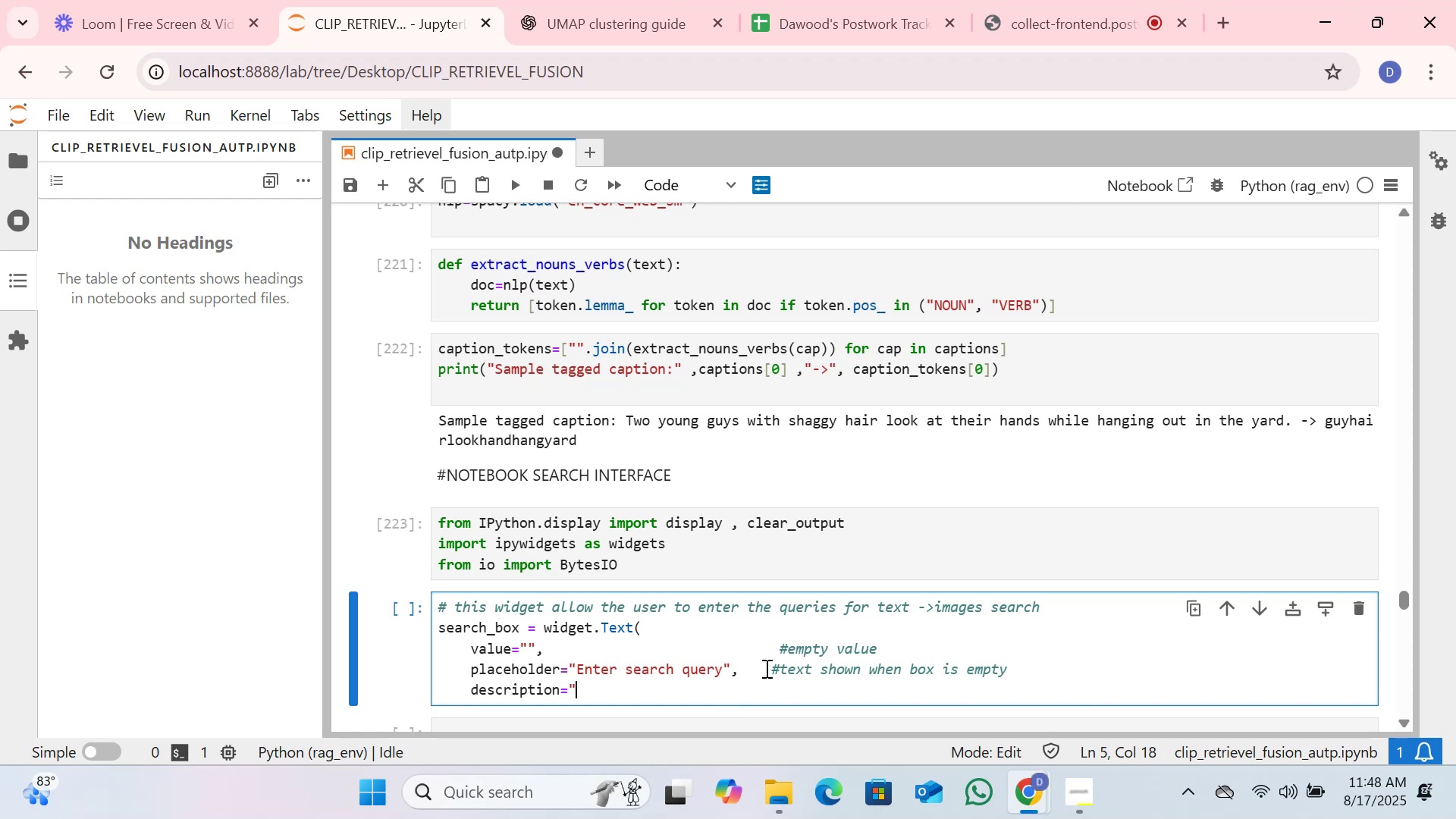 
type(Search: ",  )
key(Backspace)
key(Backspace)
 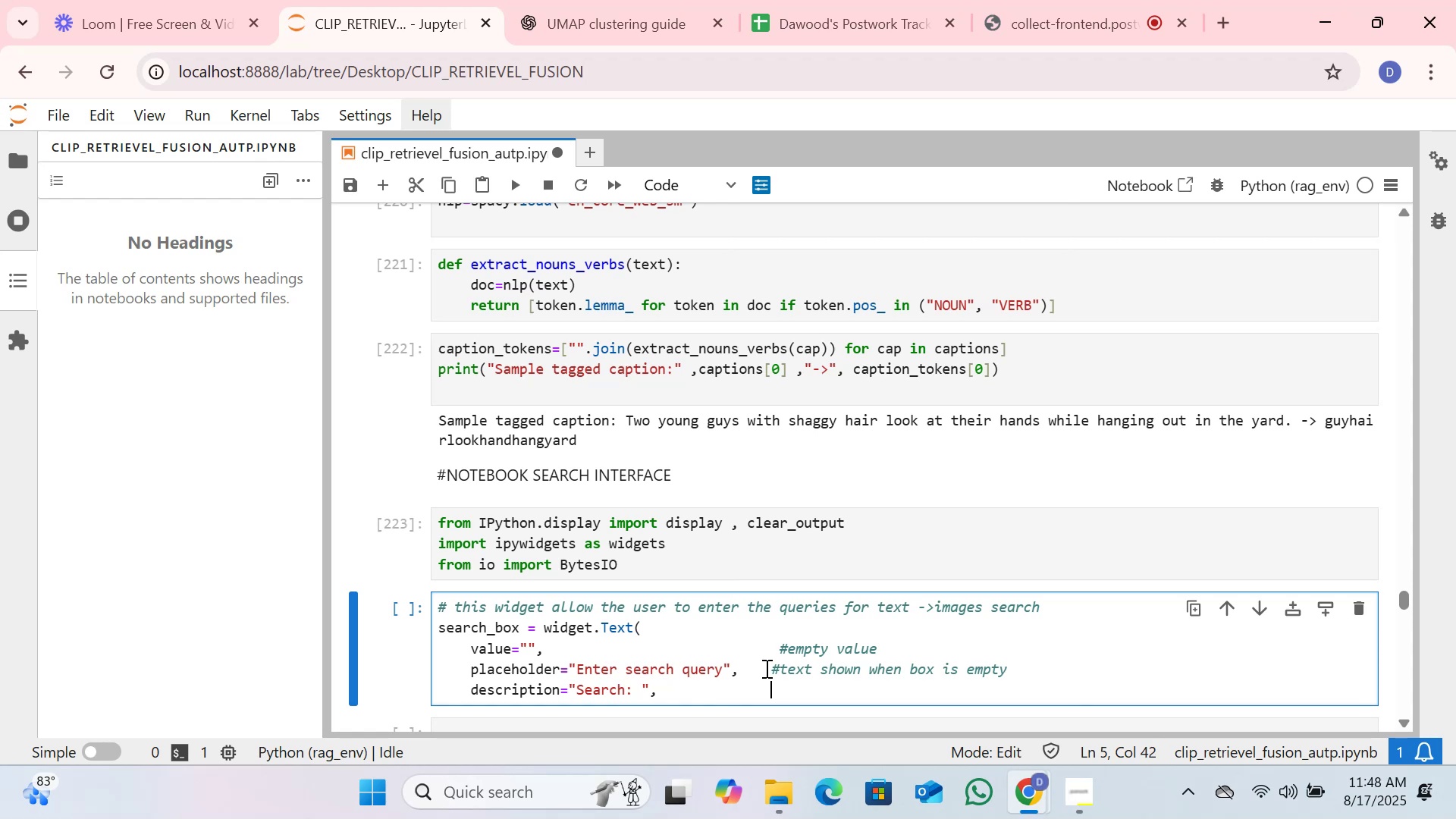 
wait(6.19)
 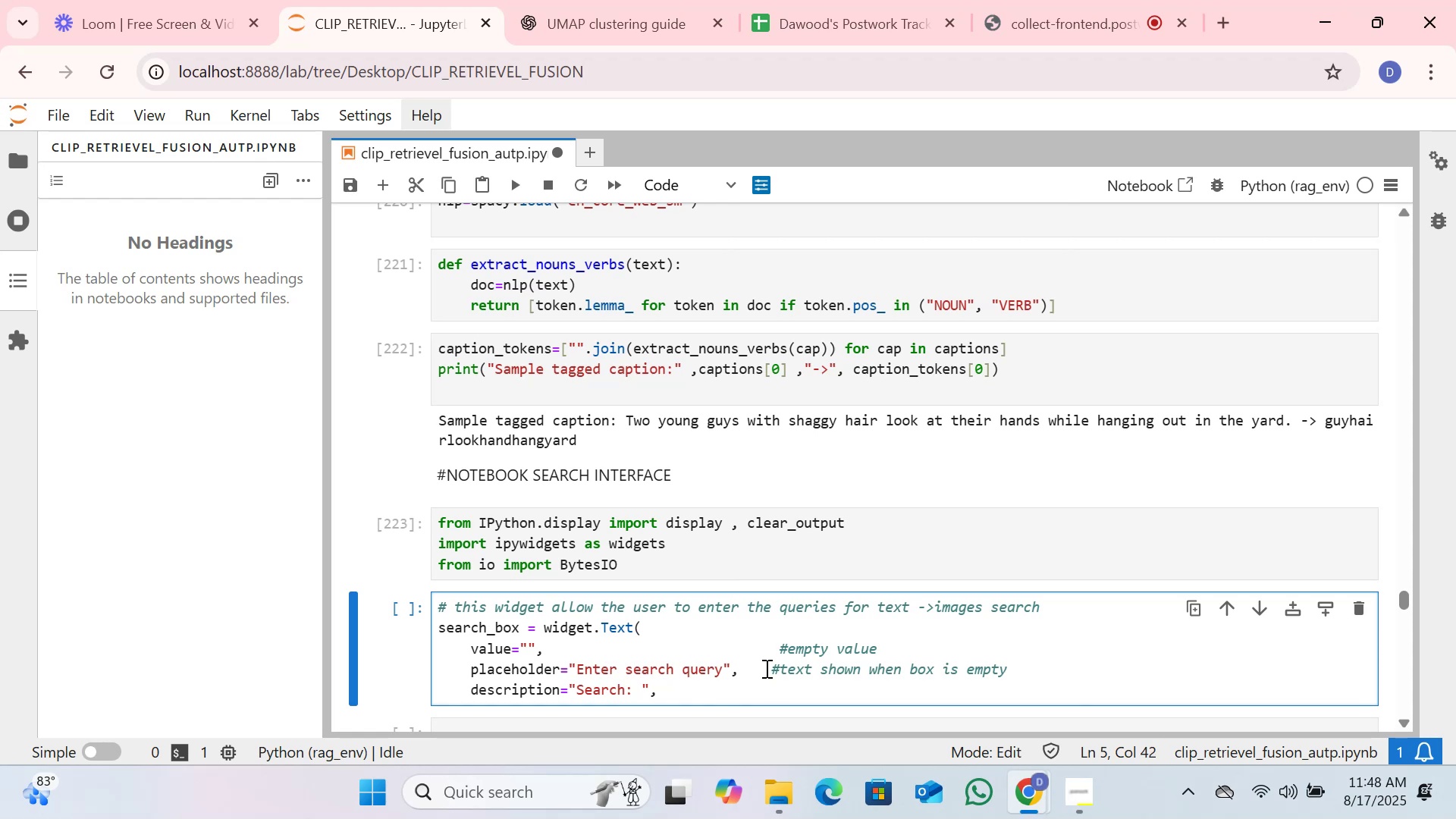 
type(la)
key(Backspace)
key(Backspace)
type(#label display)
 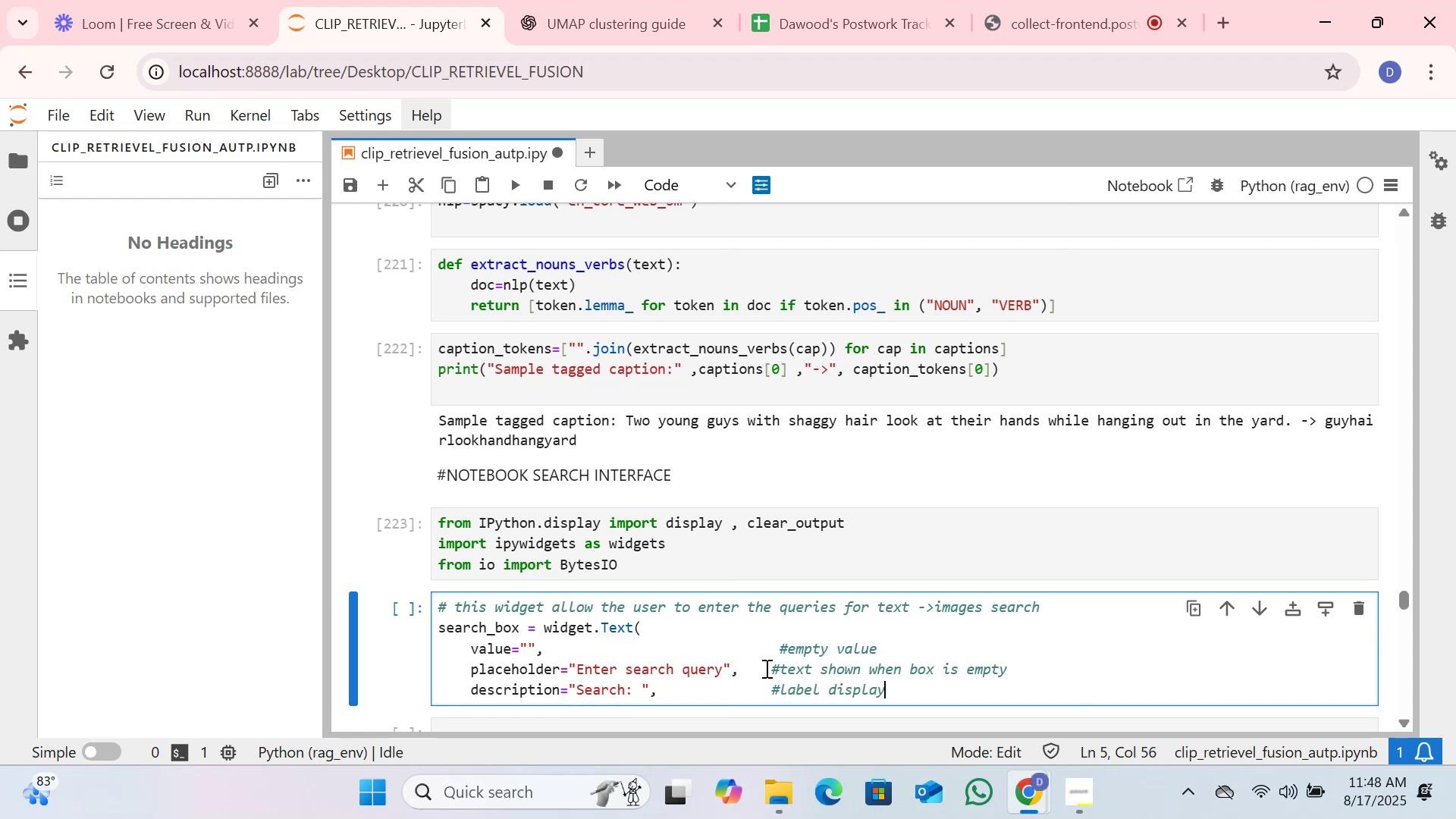 
key(Enter)
 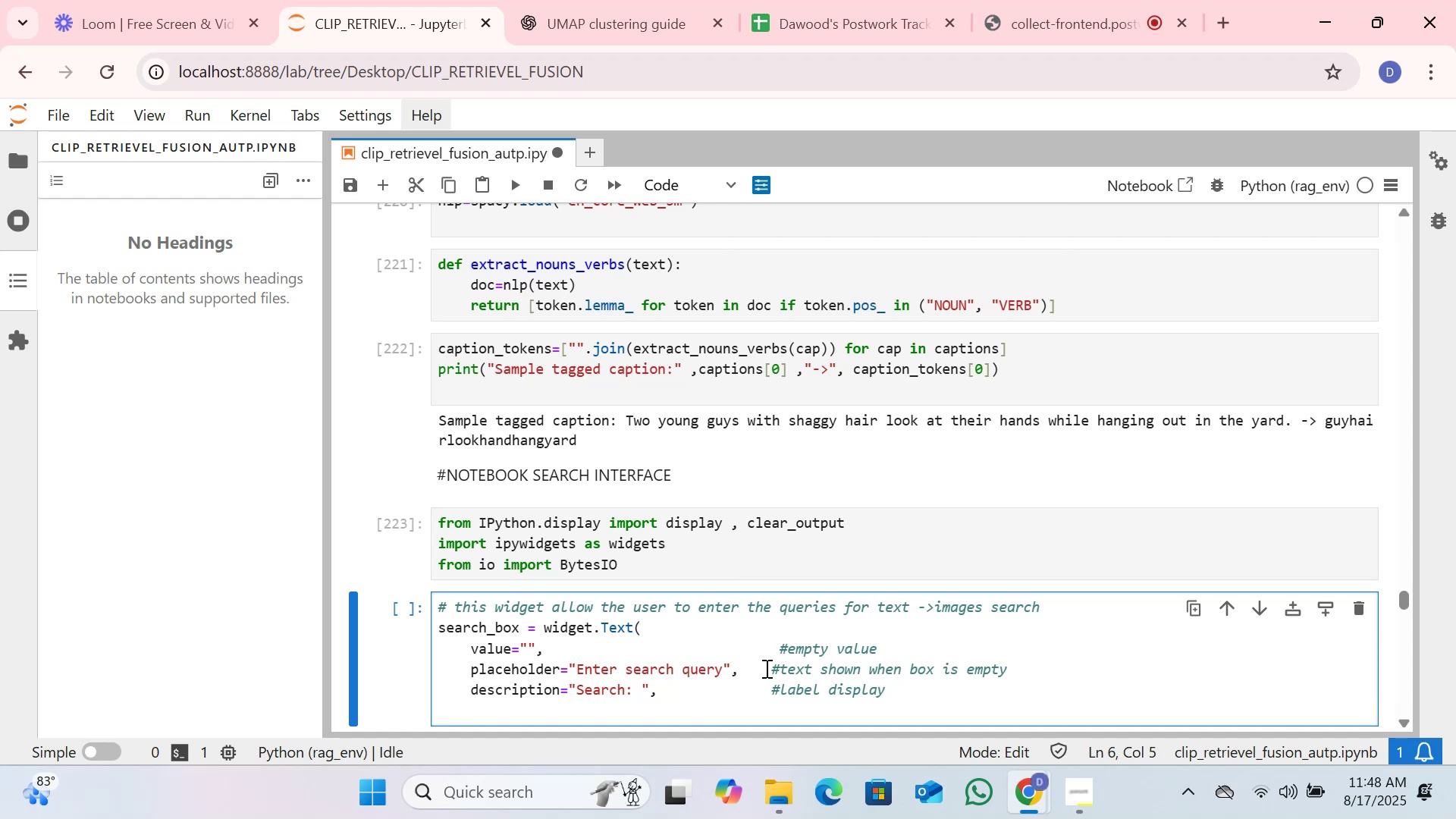 
scroll: coordinate [761, 668], scroll_direction: down, amount: 2.0
 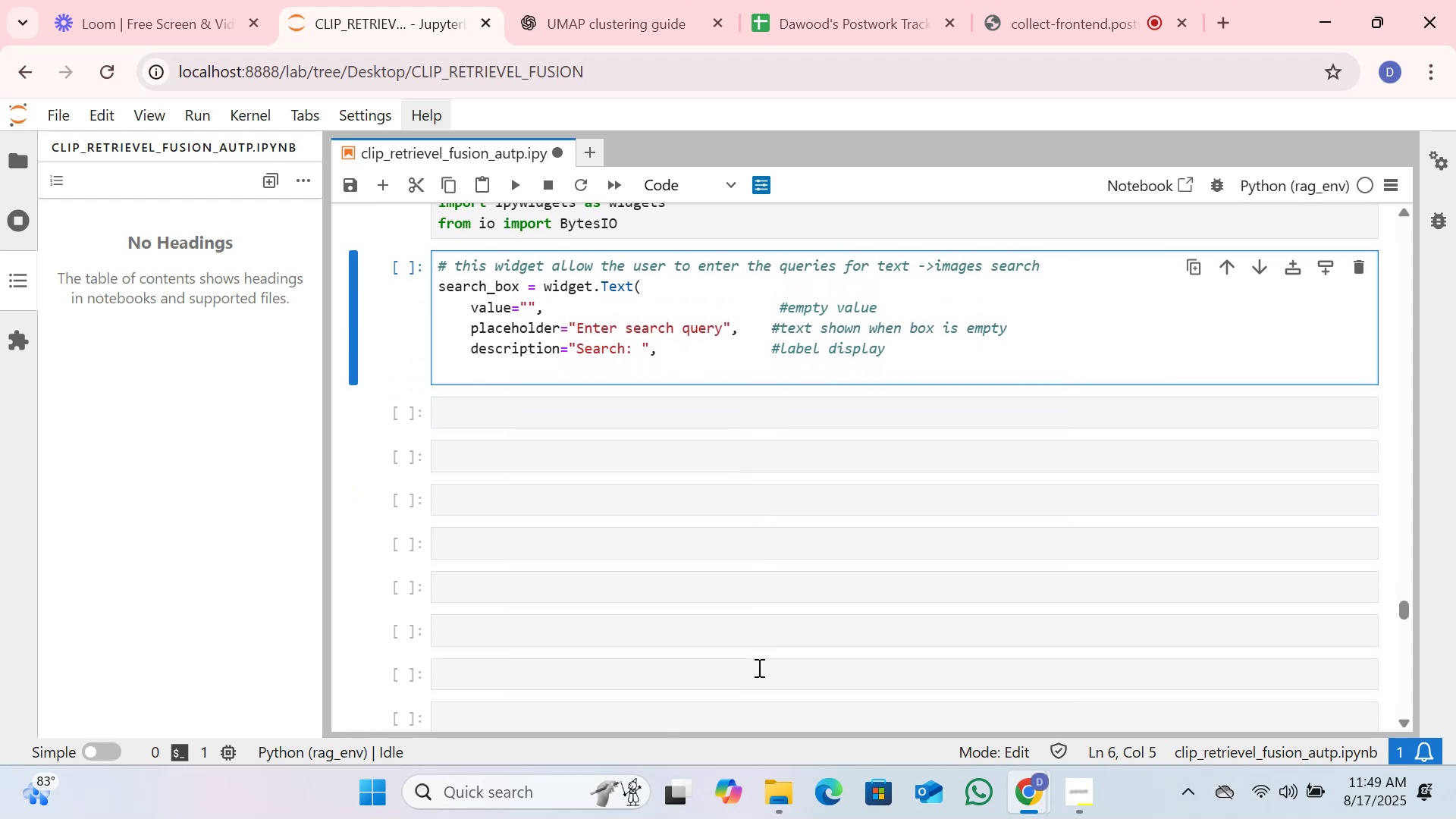 
wait(6.98)
 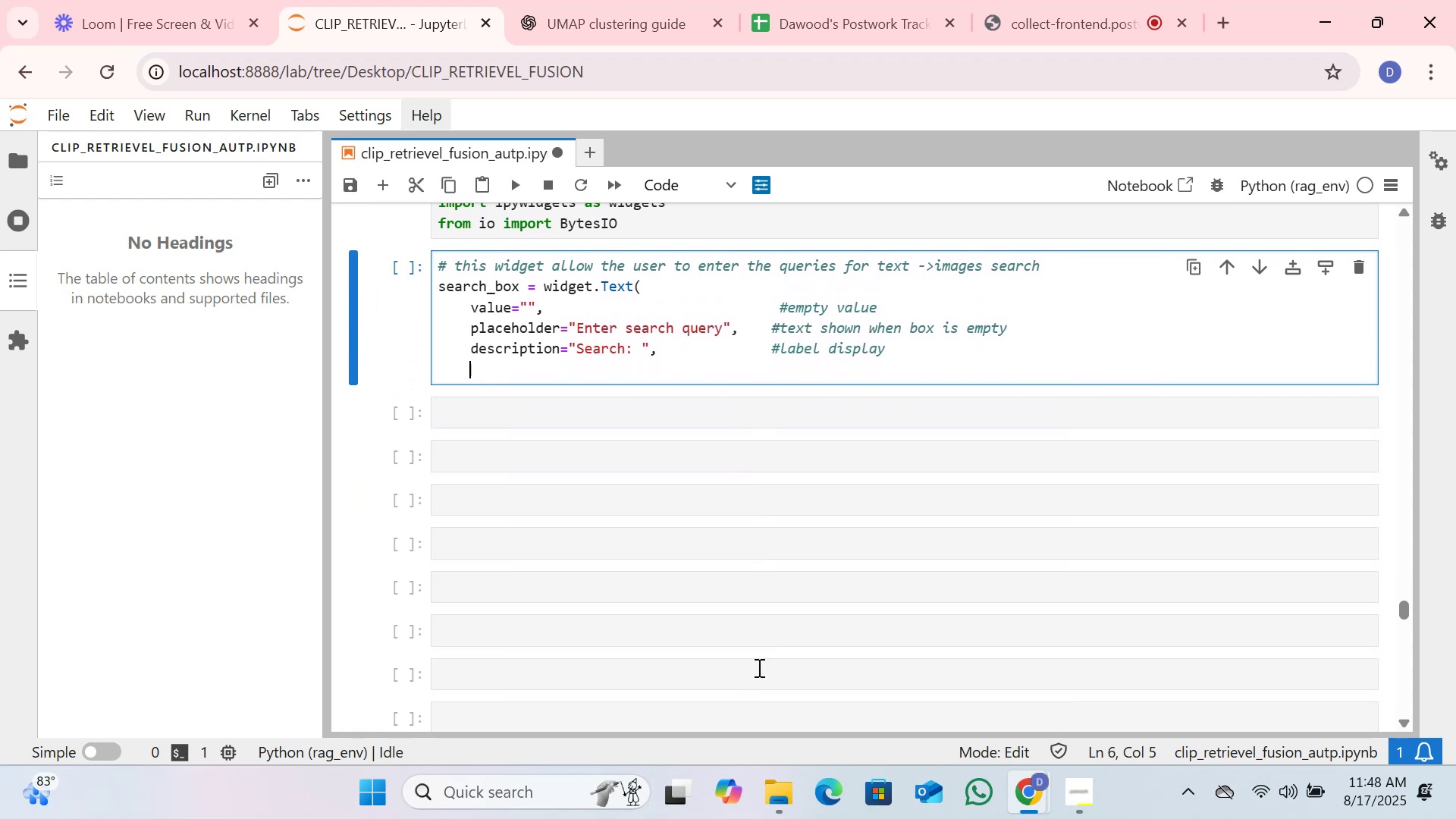 
type(layout -)
key(Backspace)
type(= )
key(Backspace)
key(Backspace)
key(Backspace)
 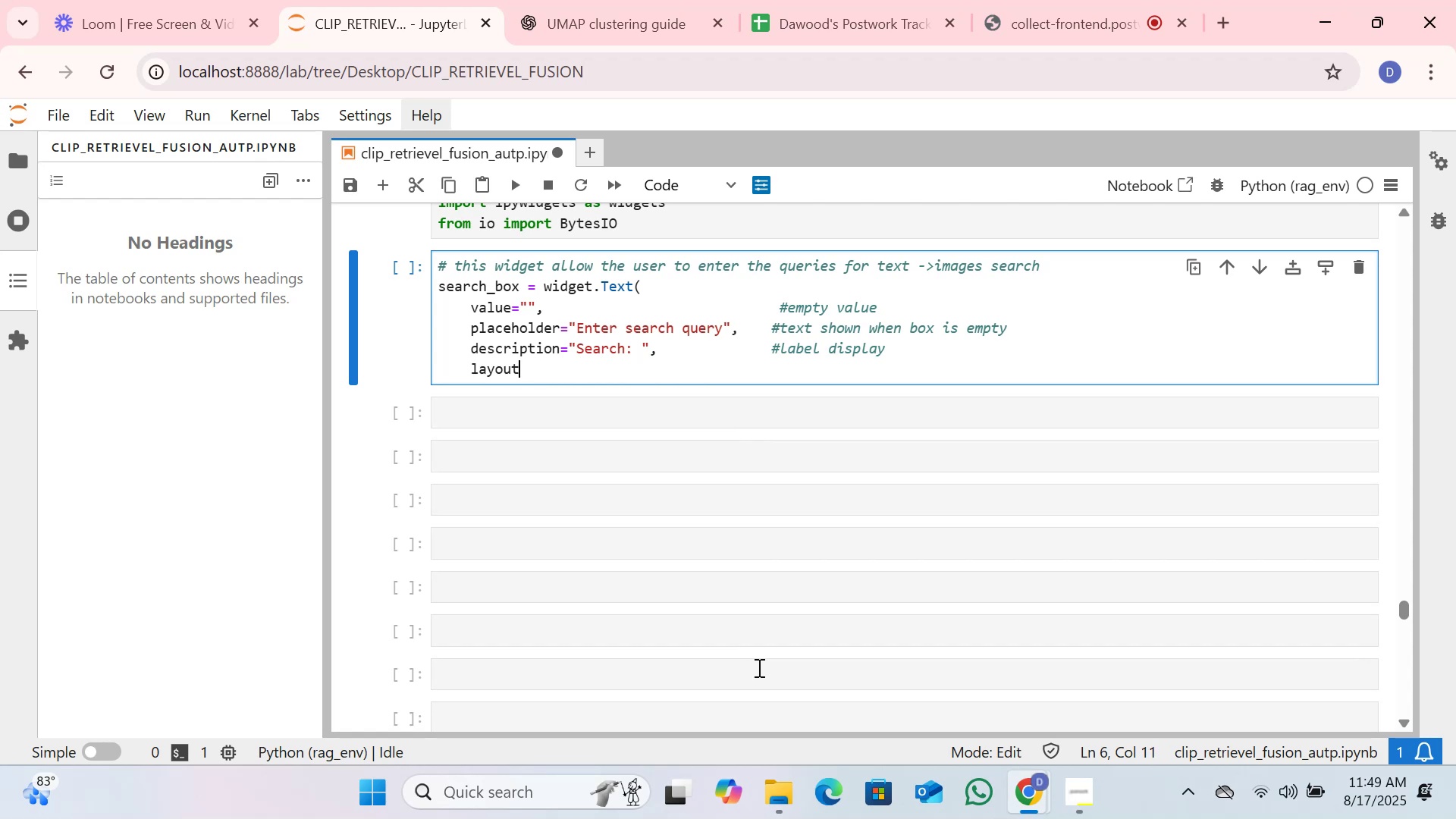 
wait(5.47)
 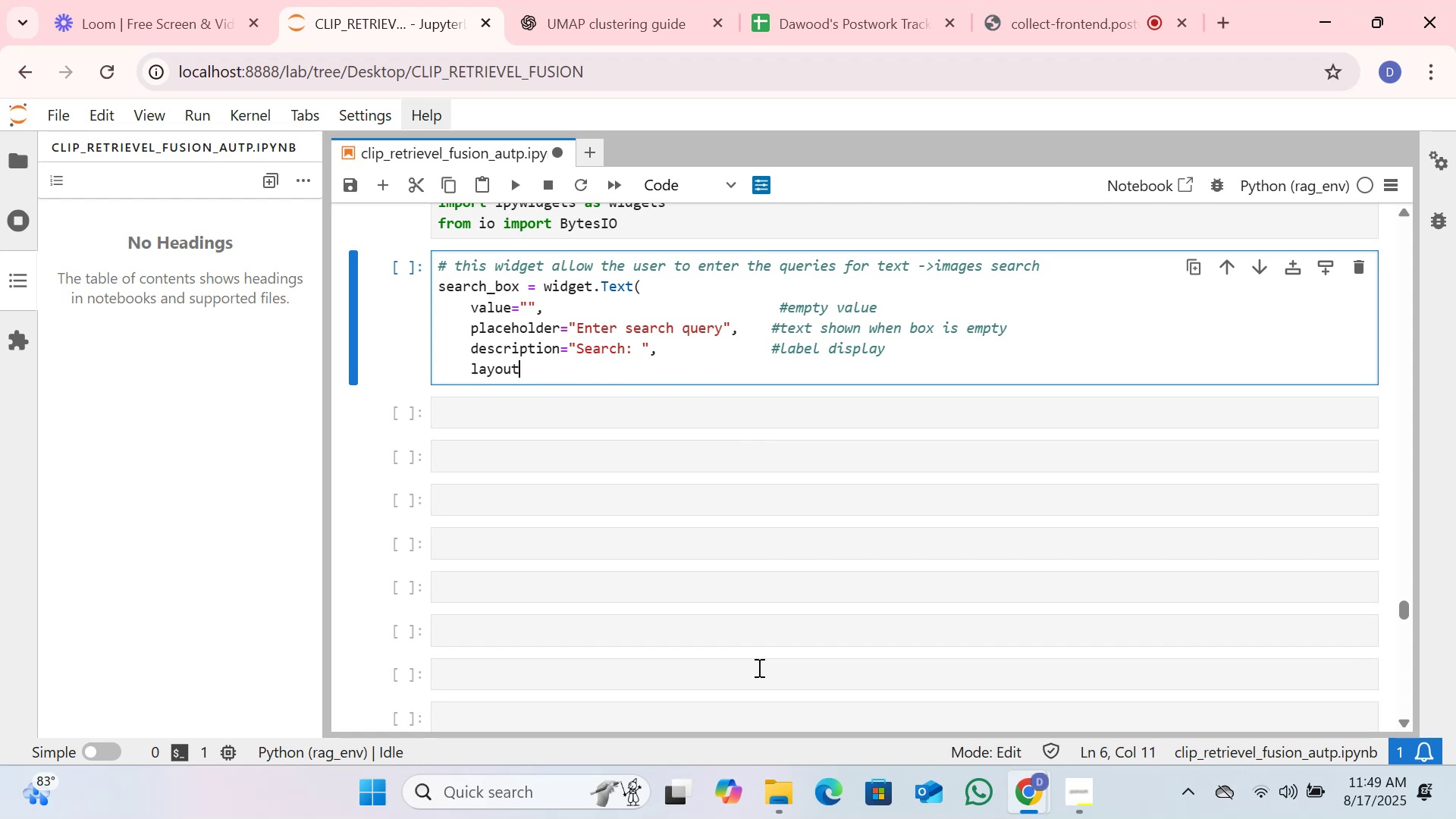 
type(=wig)
key(Backspace)
type(dgets.Layout(width="80%")
 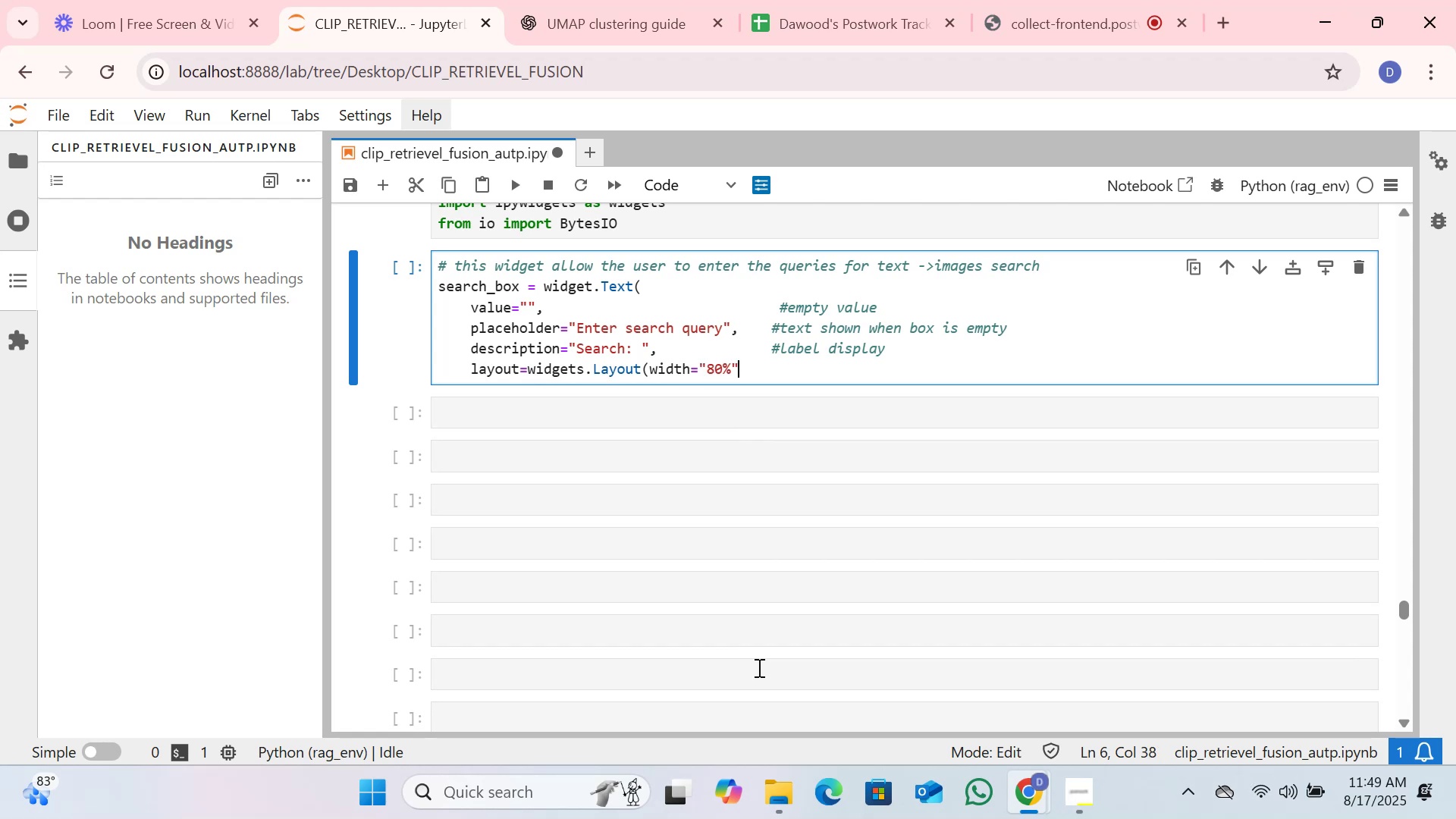 
key(Shift+0)
 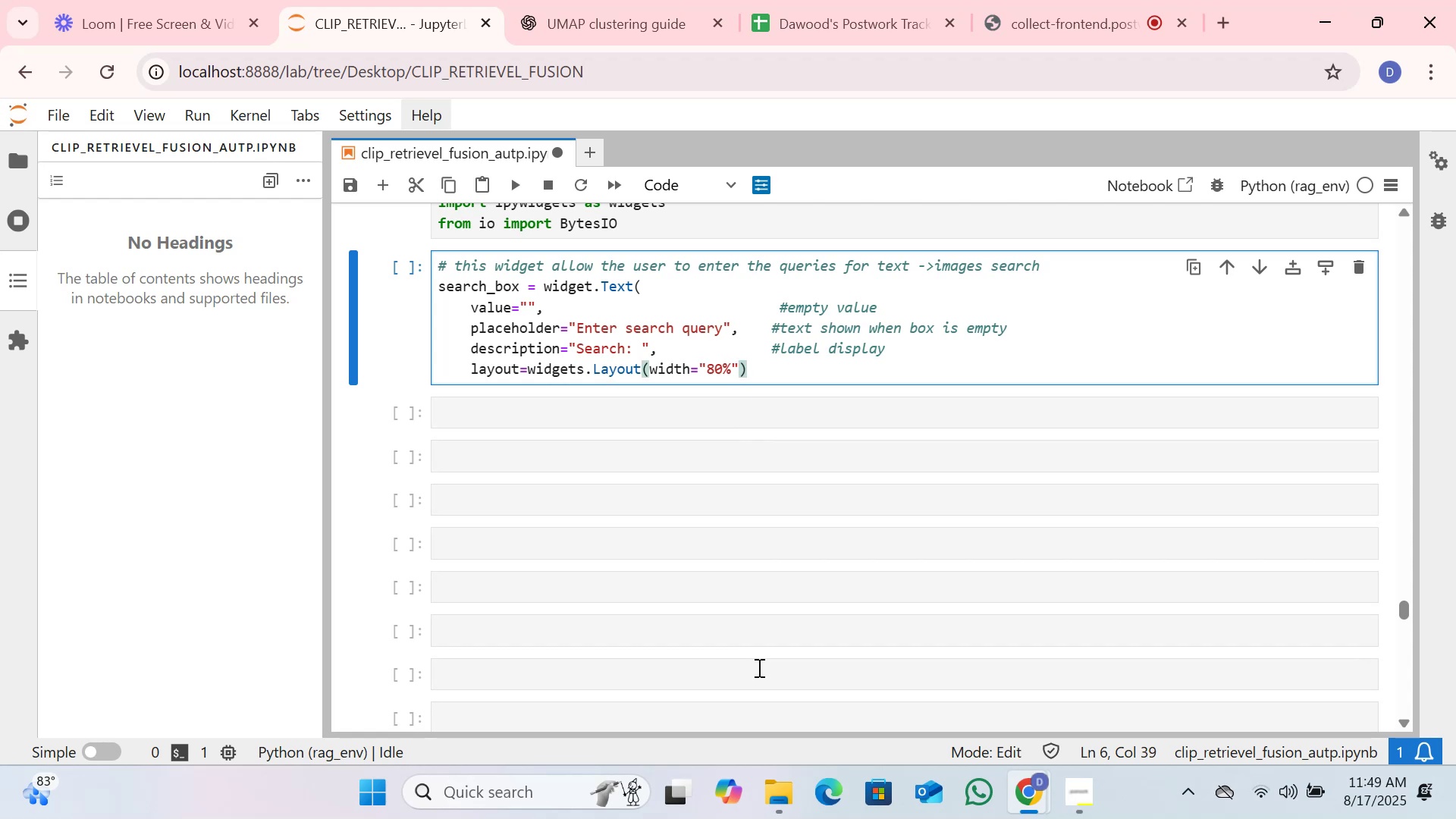 
key(Enter)
 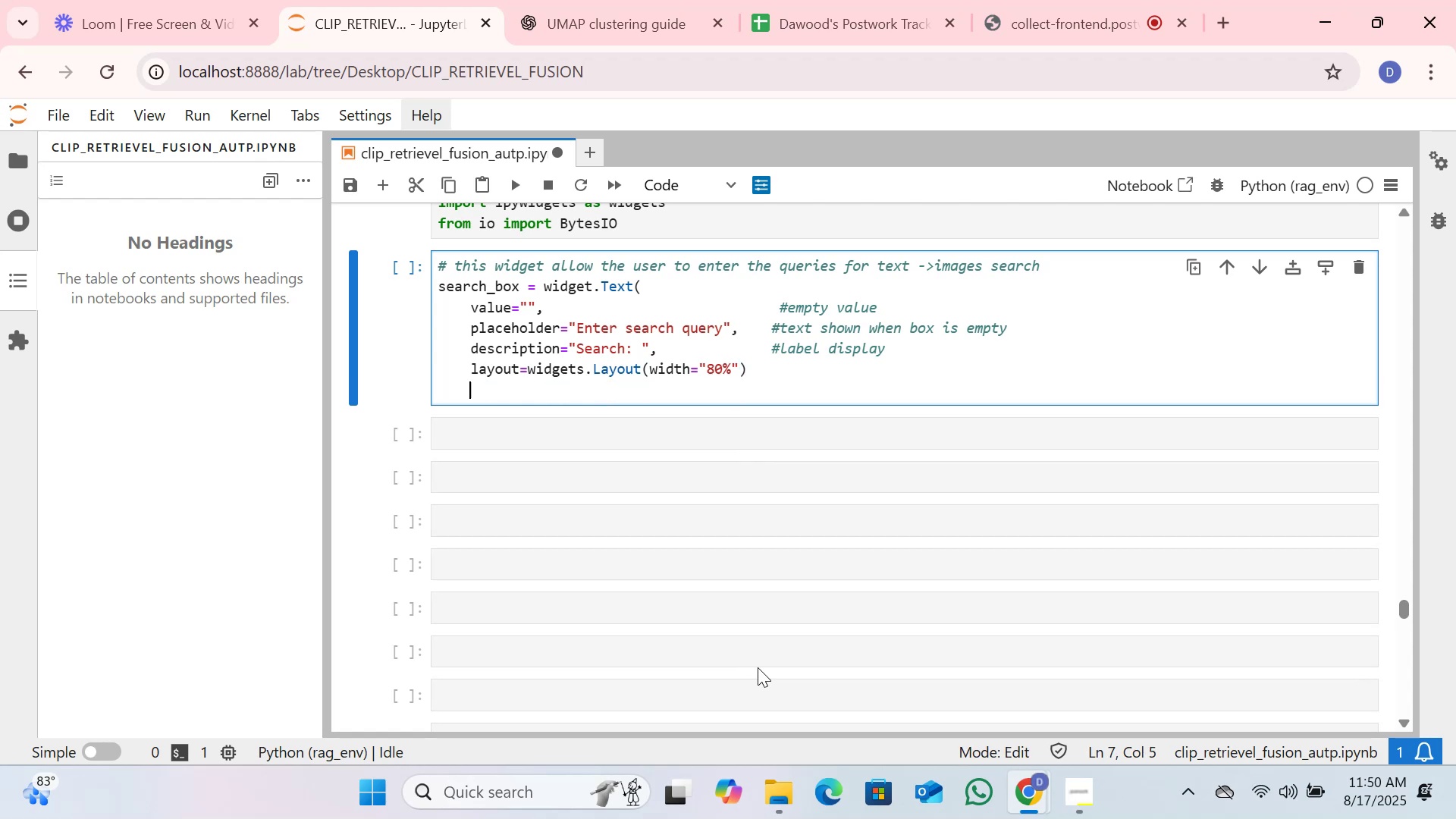 
key(Shift+0)
 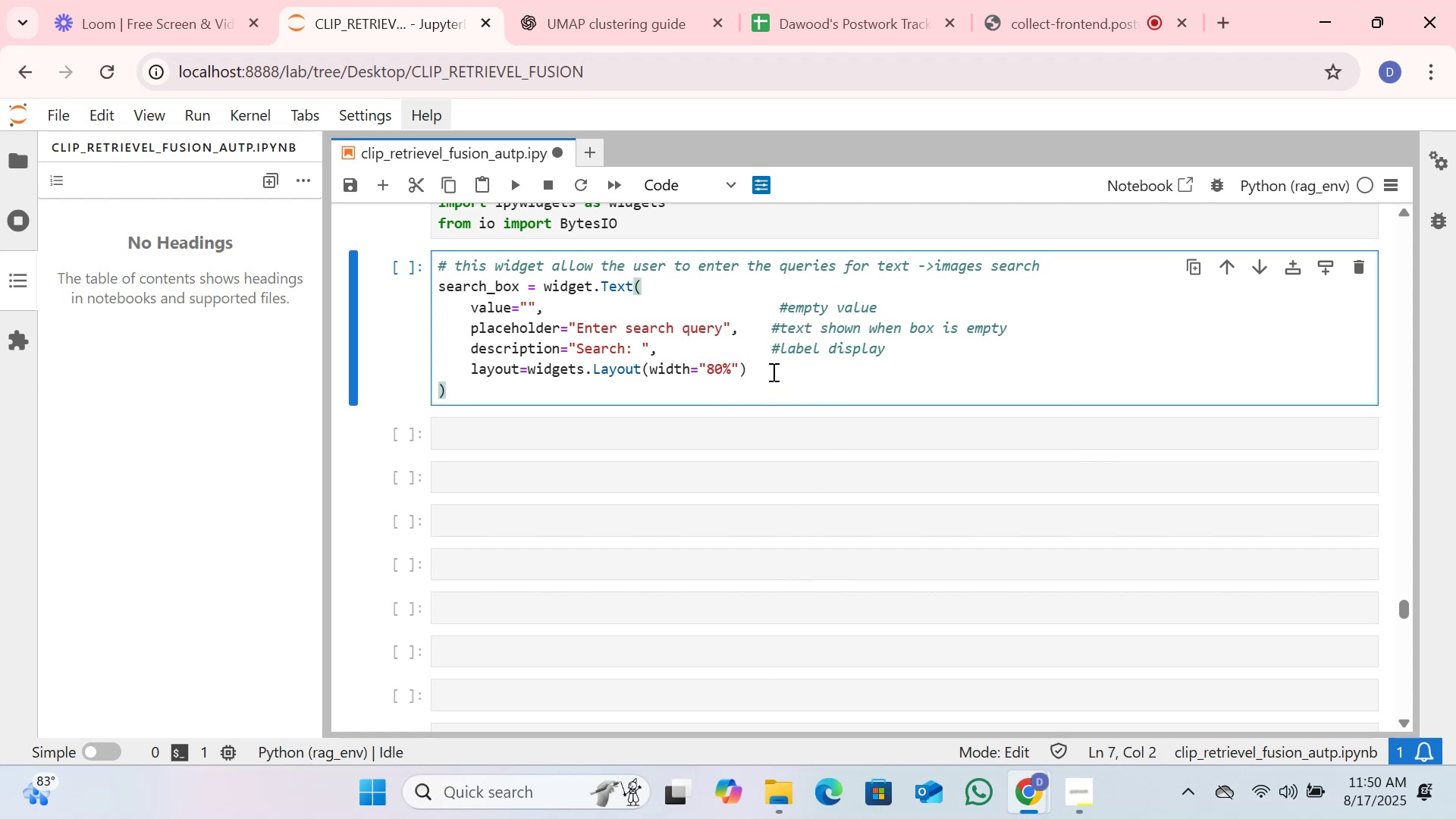 
key(Space)
 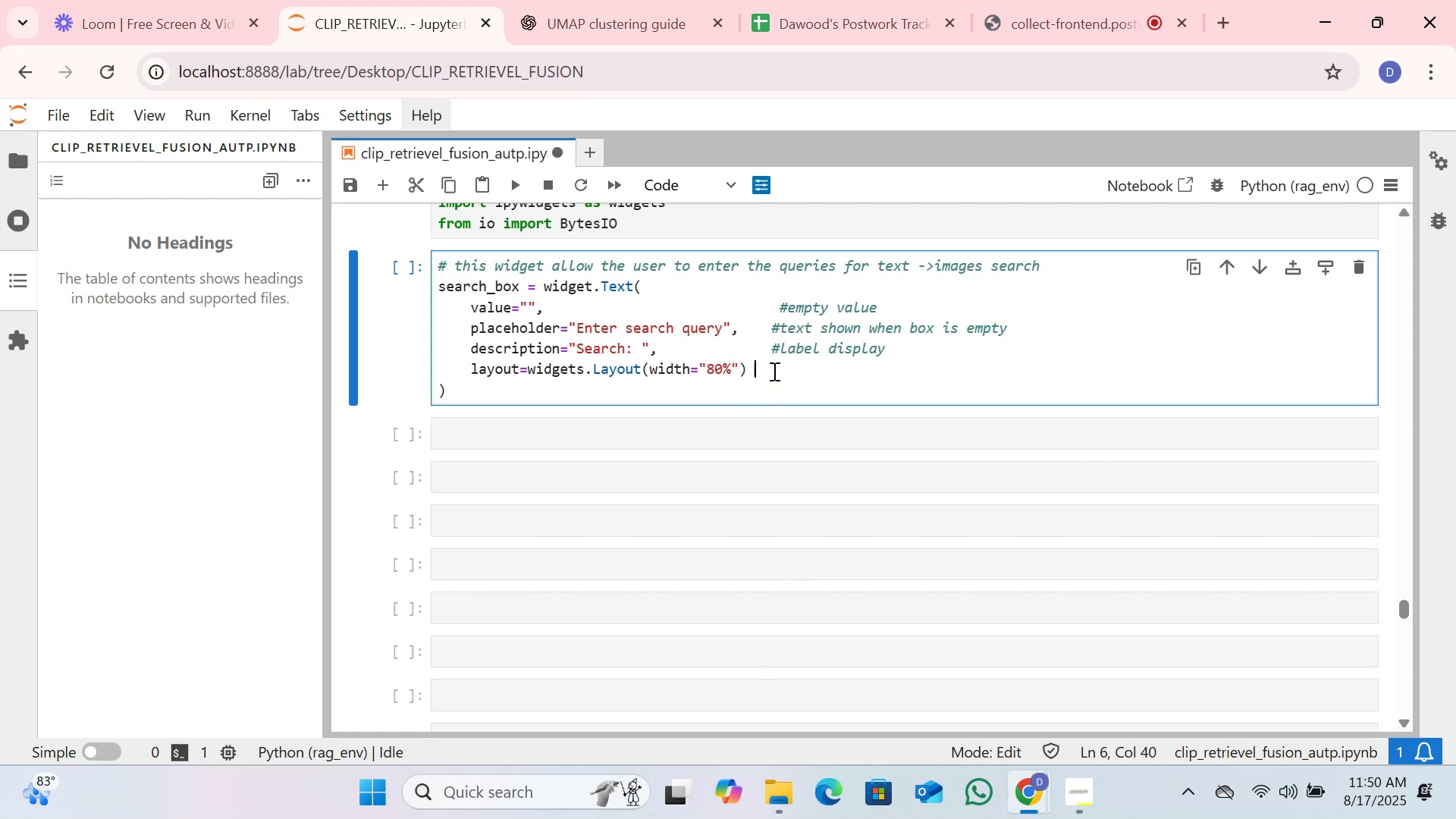 
key(Space)
 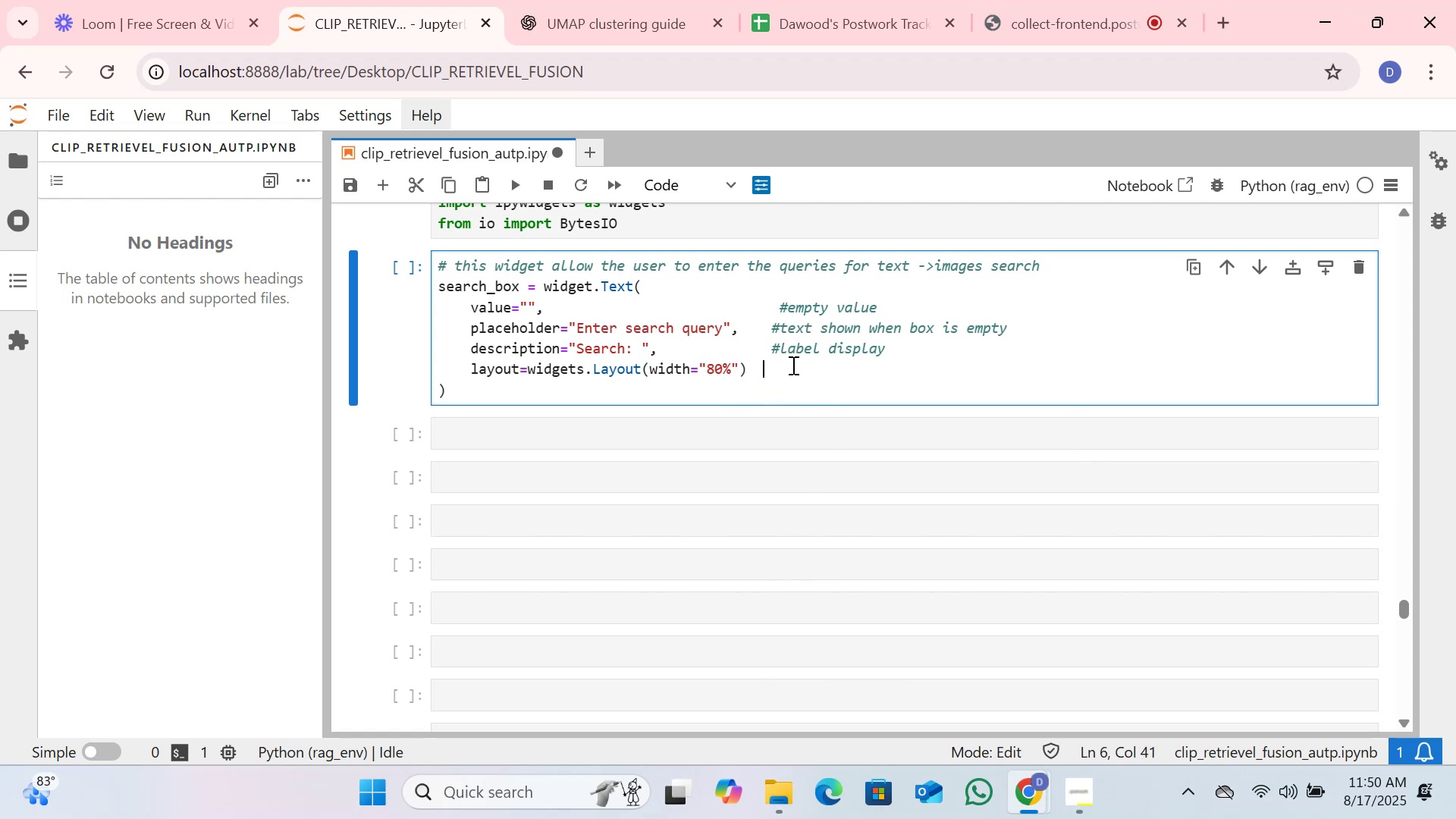 
key(Space)
 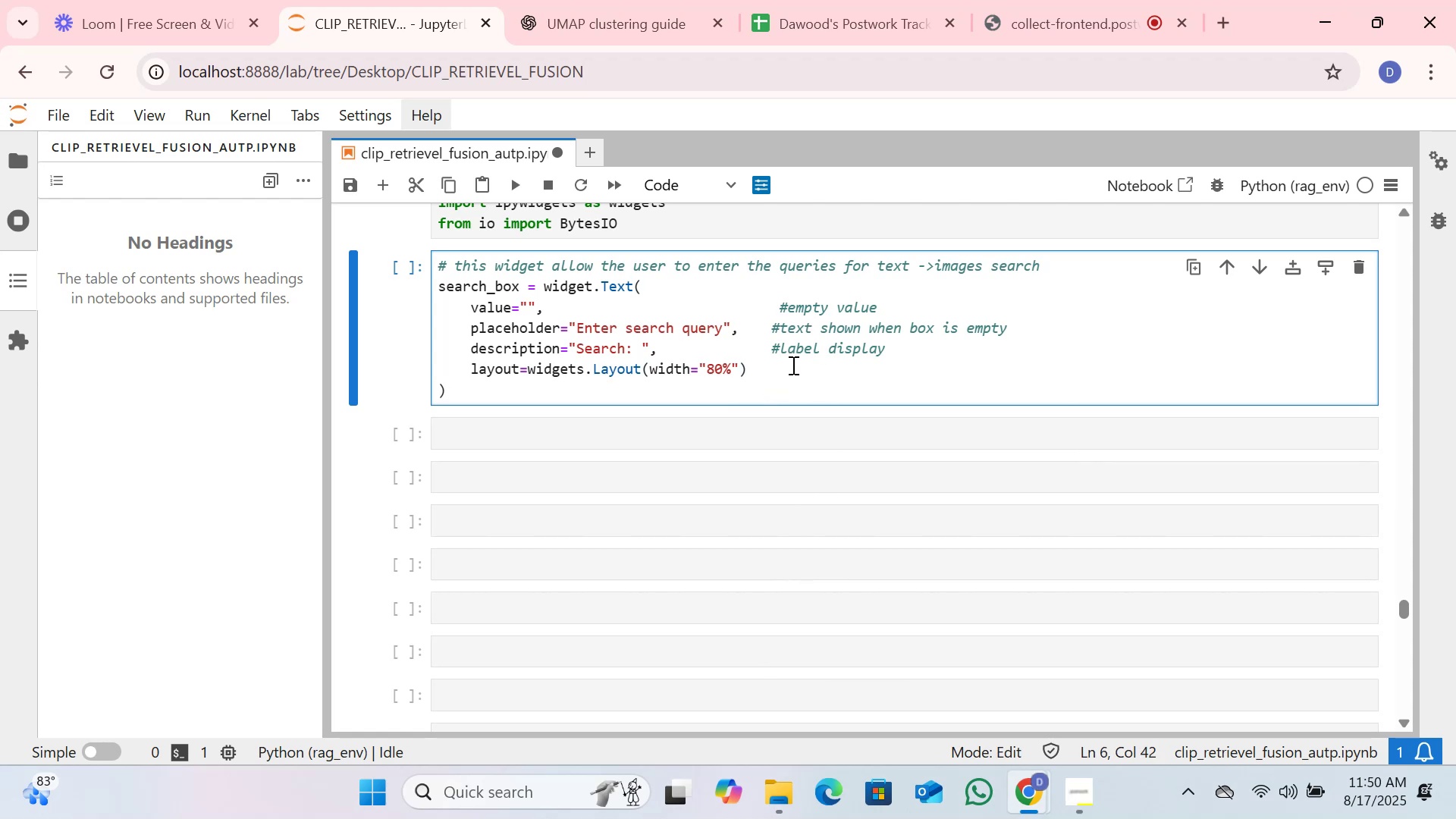 
key(Shift+3)
 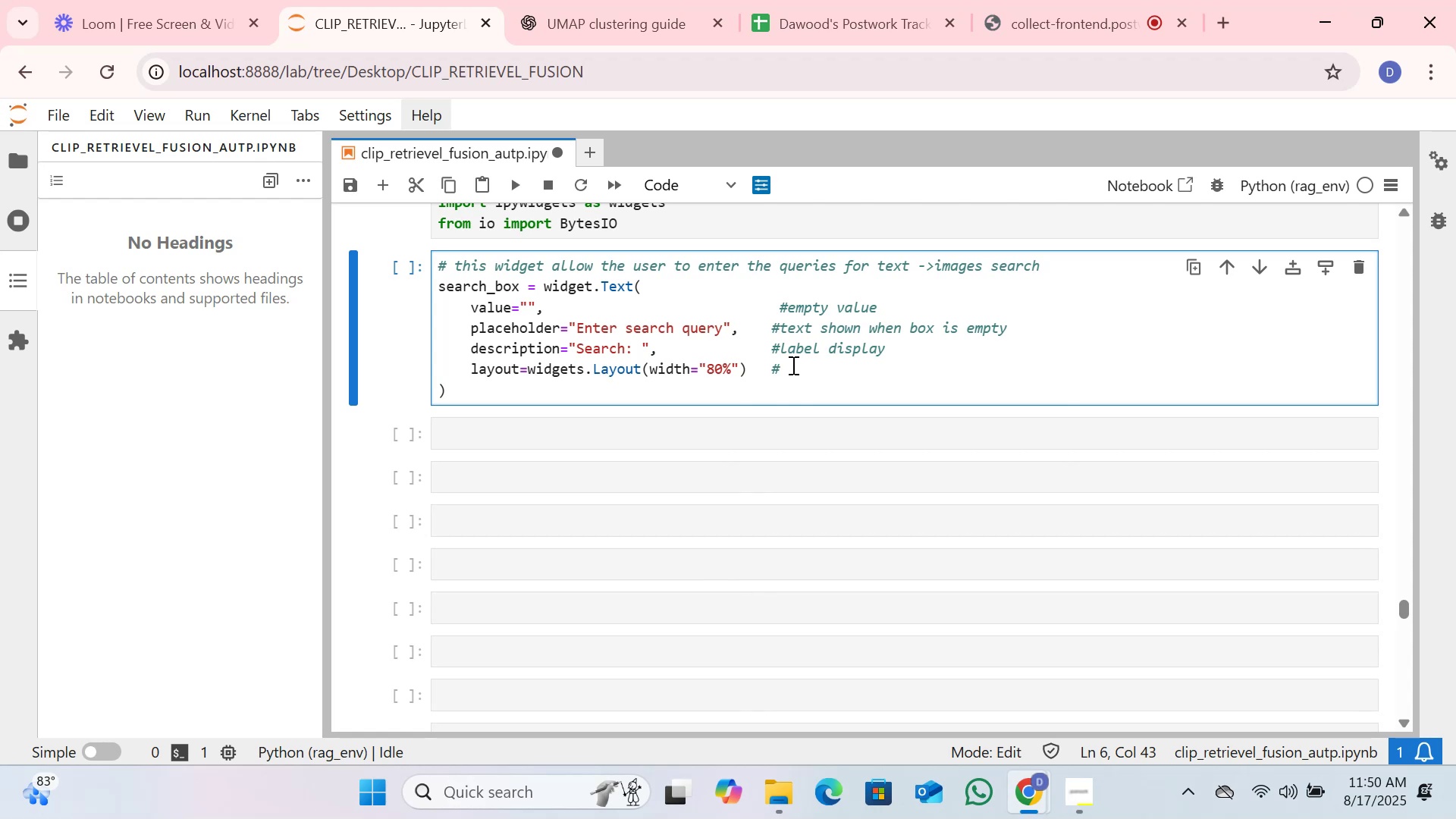 
type(make it wide (80)
 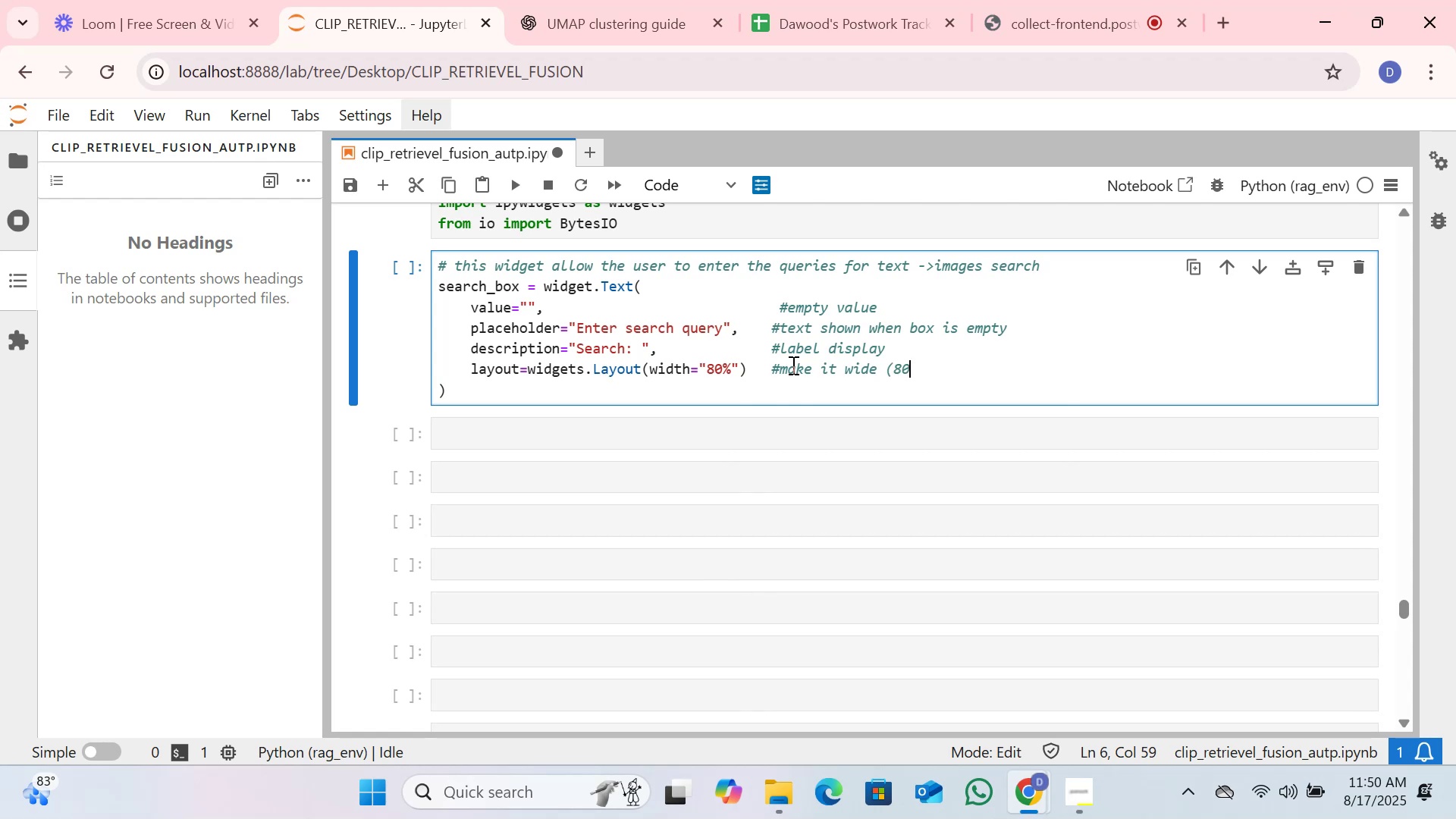 
type(% of cell width))
 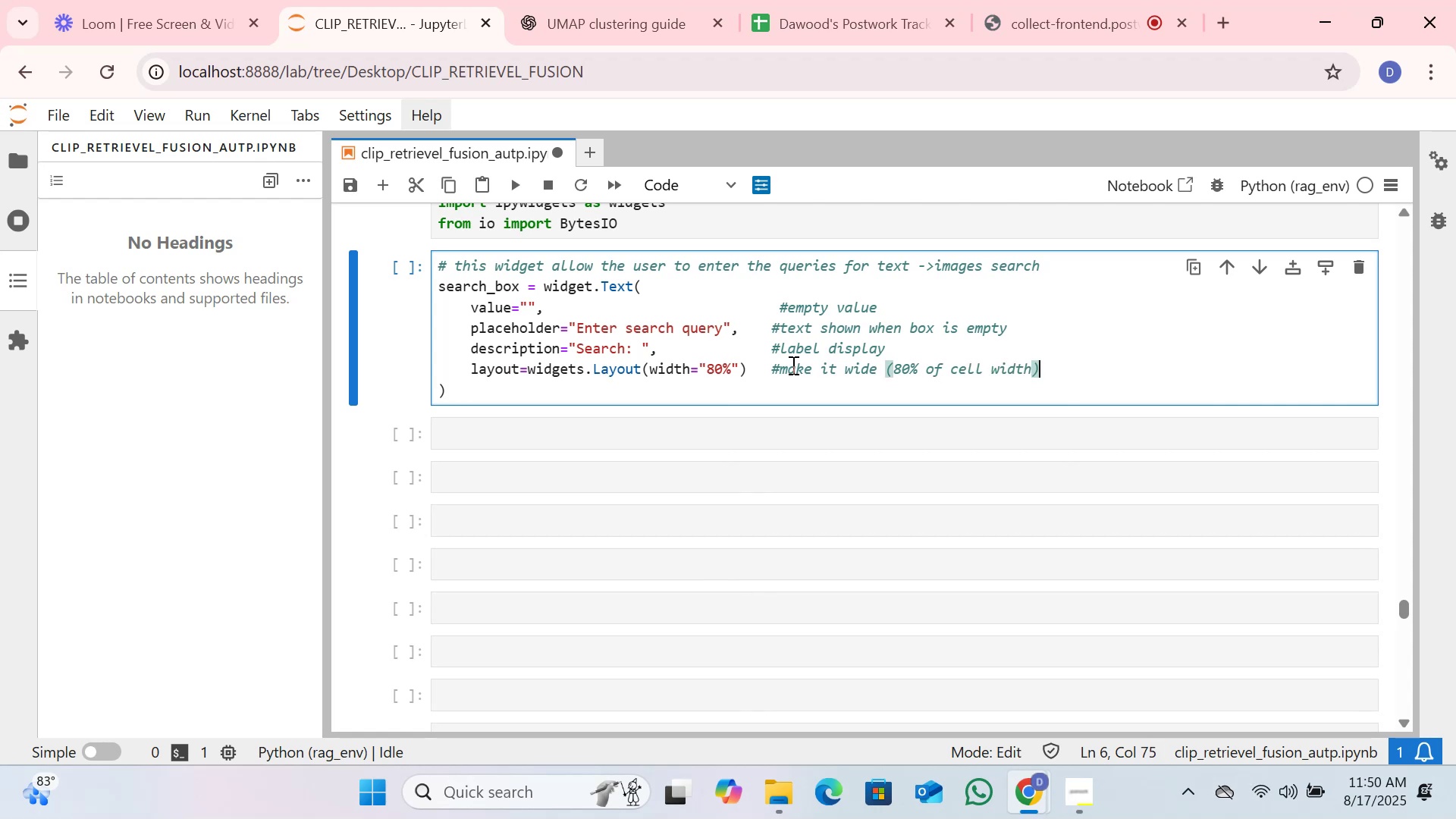 
left_click([517, 184])
 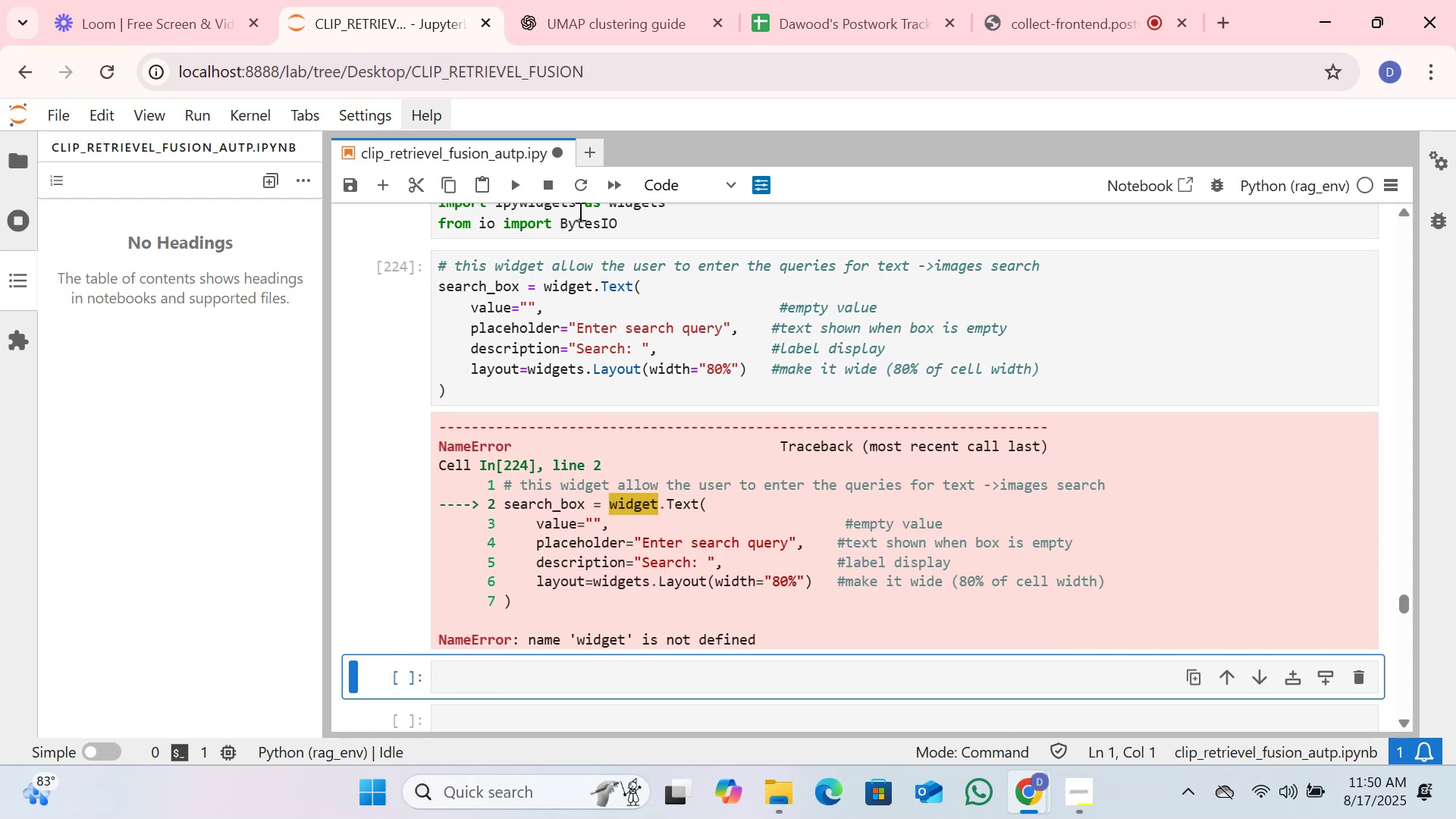 
wait(7.26)
 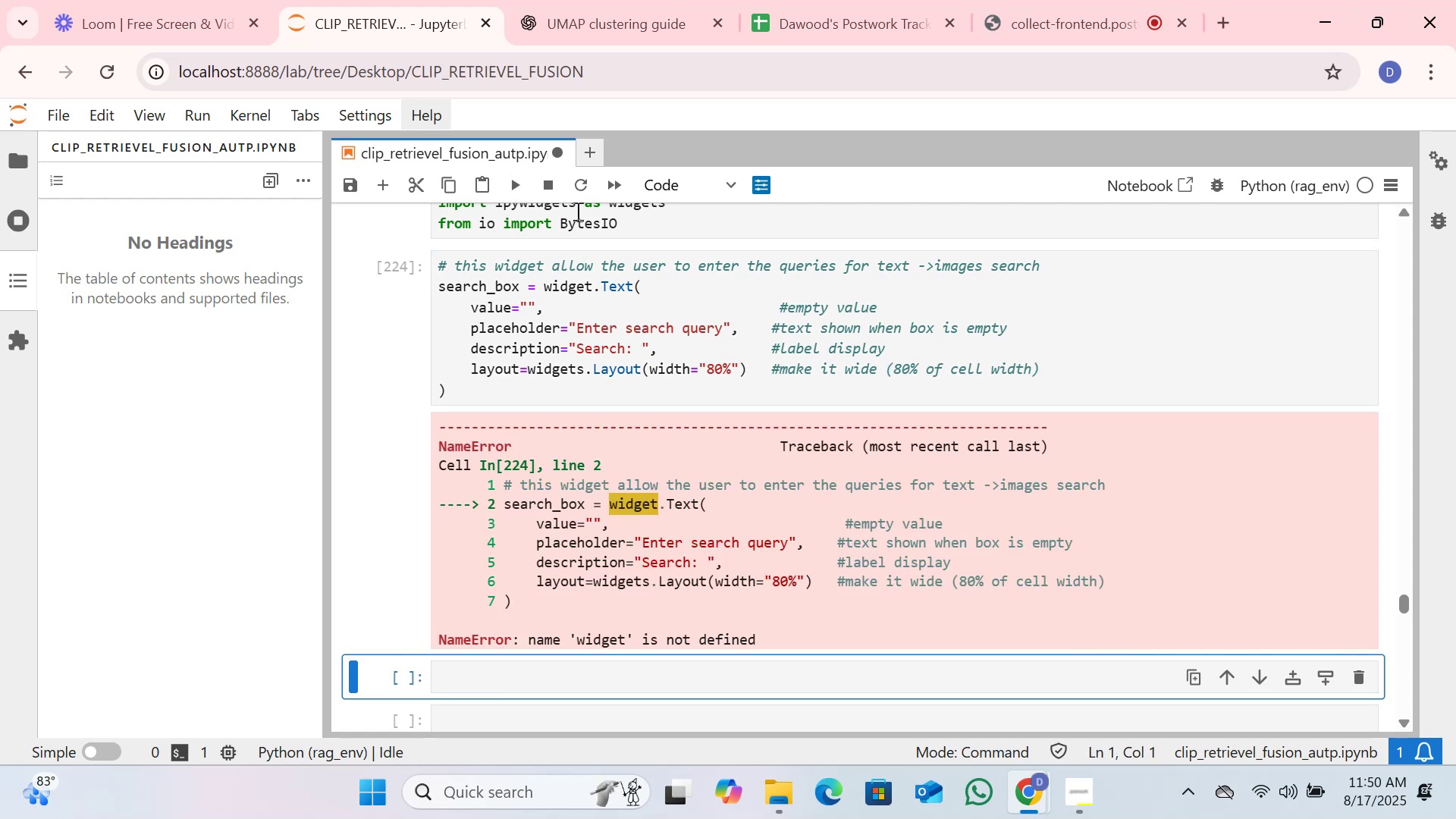 
scroll: coordinate [601, 356], scroll_direction: up, amount: 1.0
 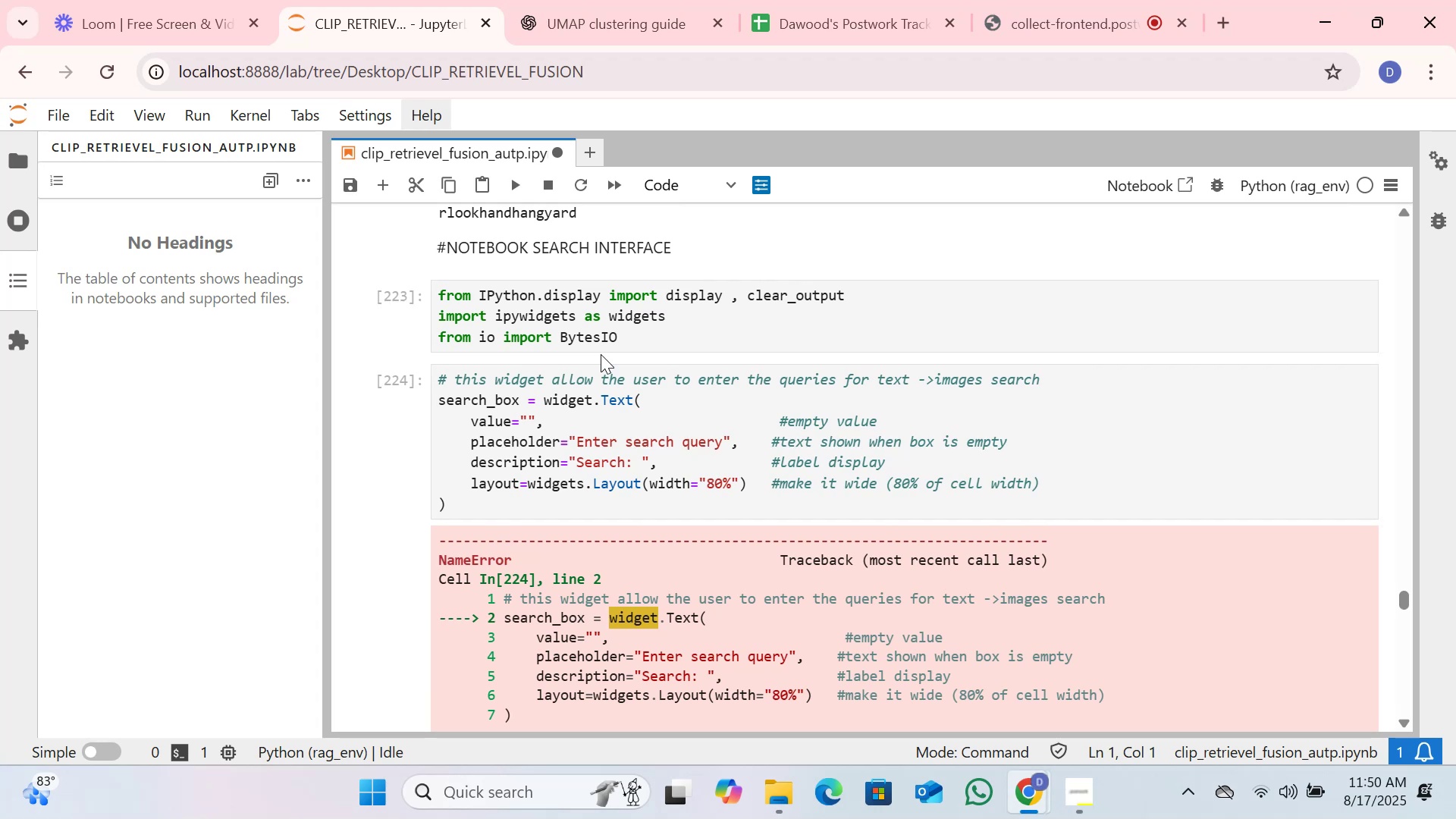 
scroll: coordinate [601, 354], scroll_direction: down, amount: 1.0
 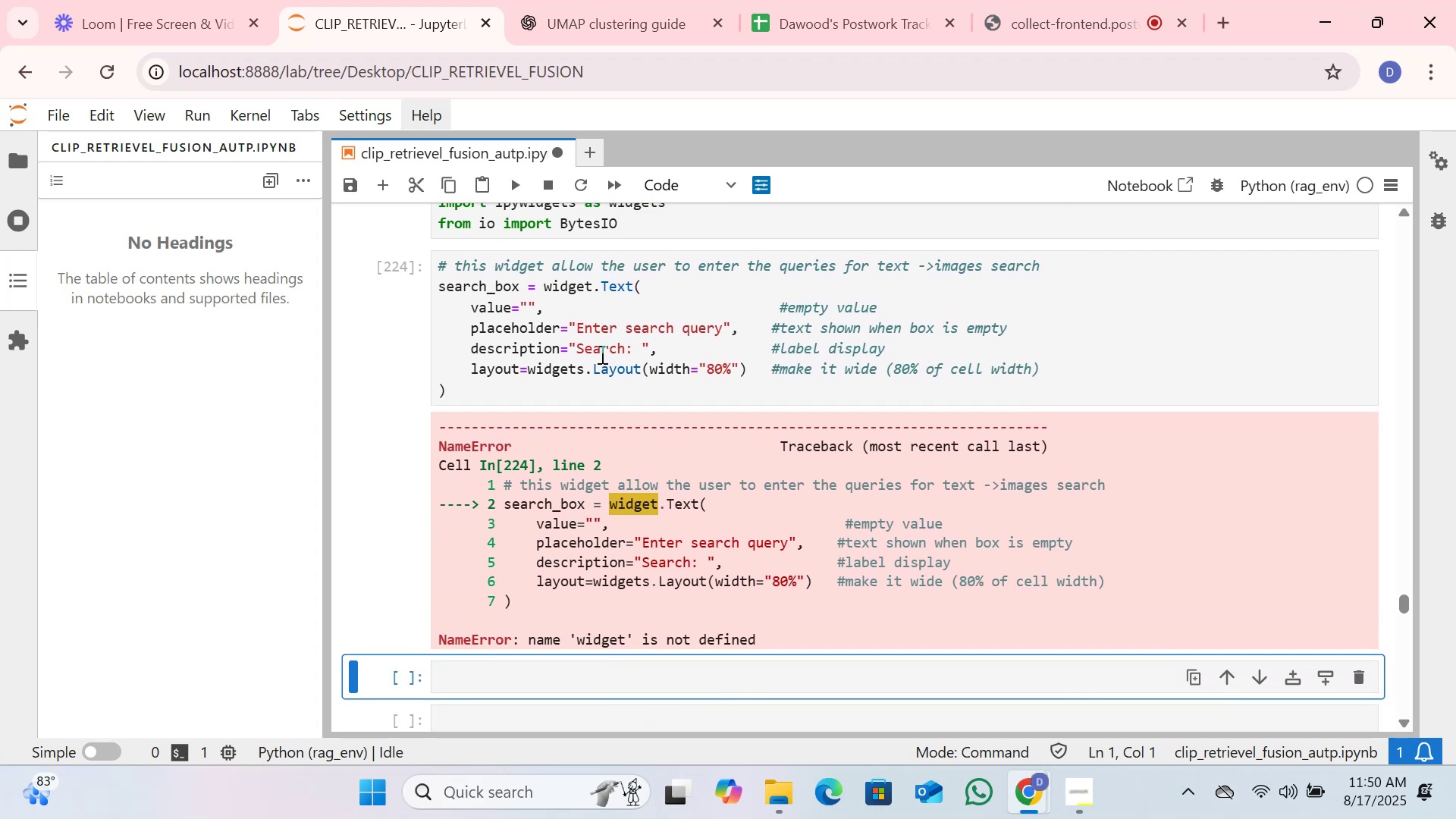 
wait(5.81)
 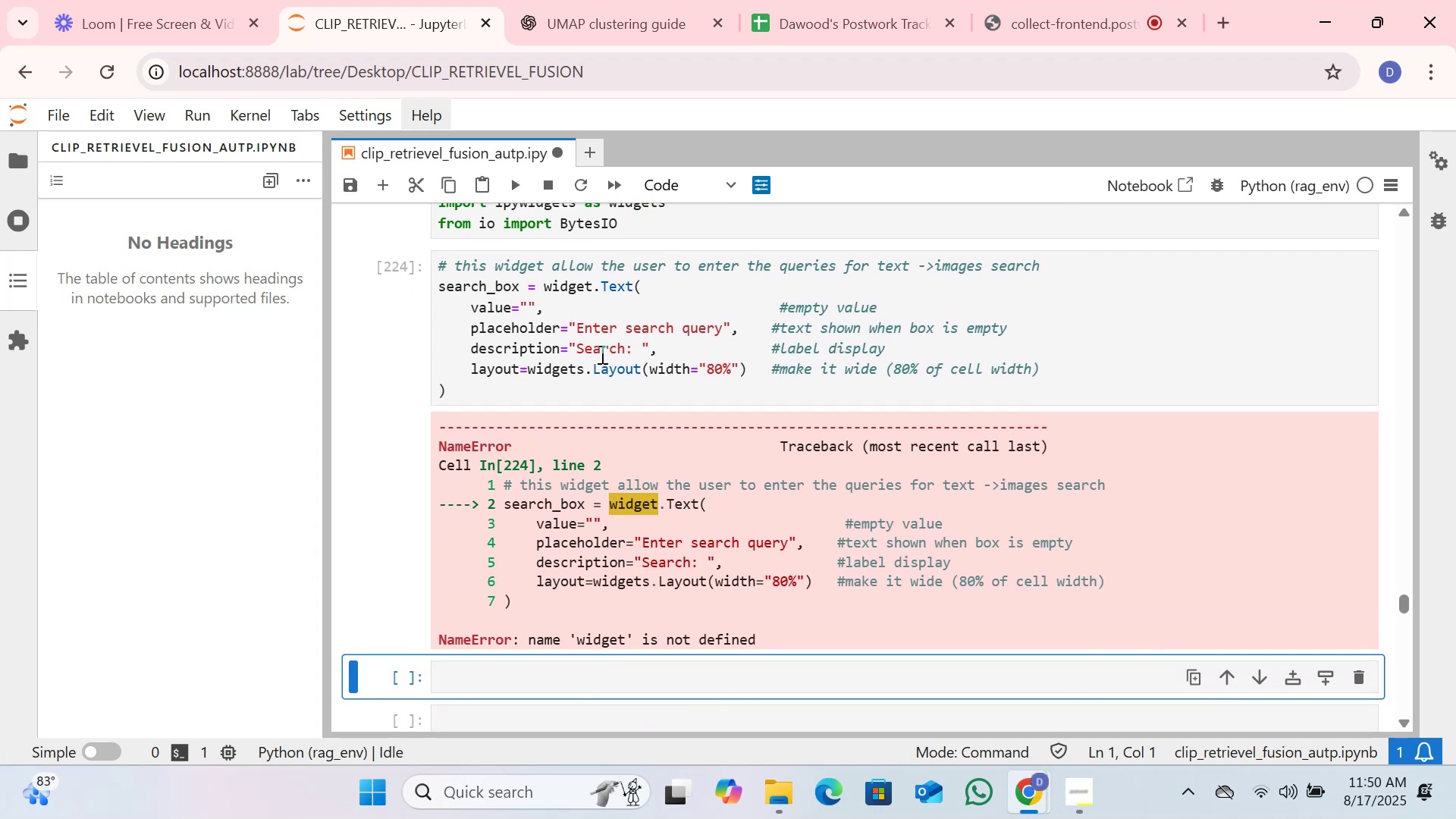 
scroll: coordinate [601, 354], scroll_direction: none, amount: 0.0
 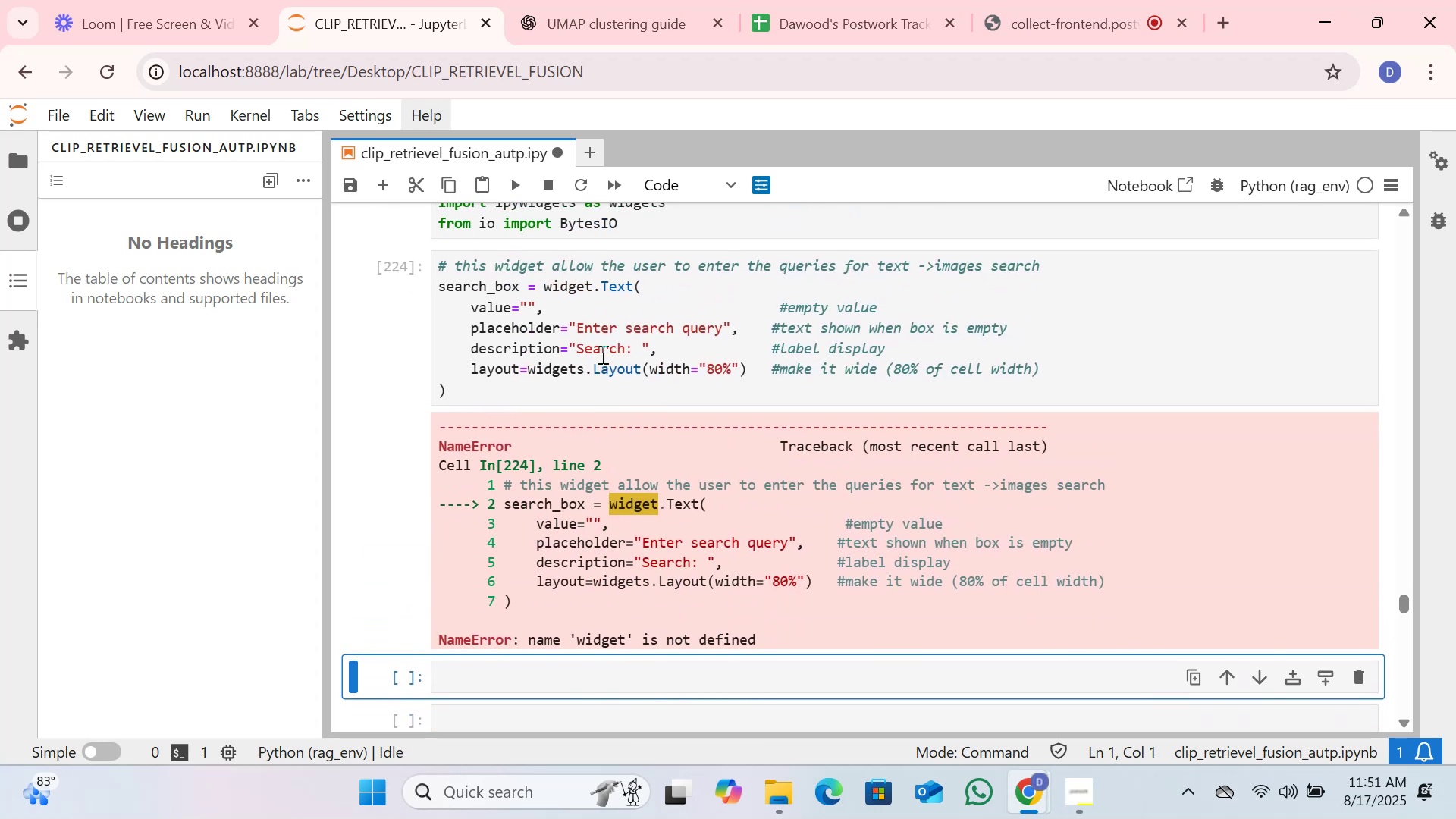 
scroll: coordinate [601, 354], scroll_direction: up, amount: 1.0
 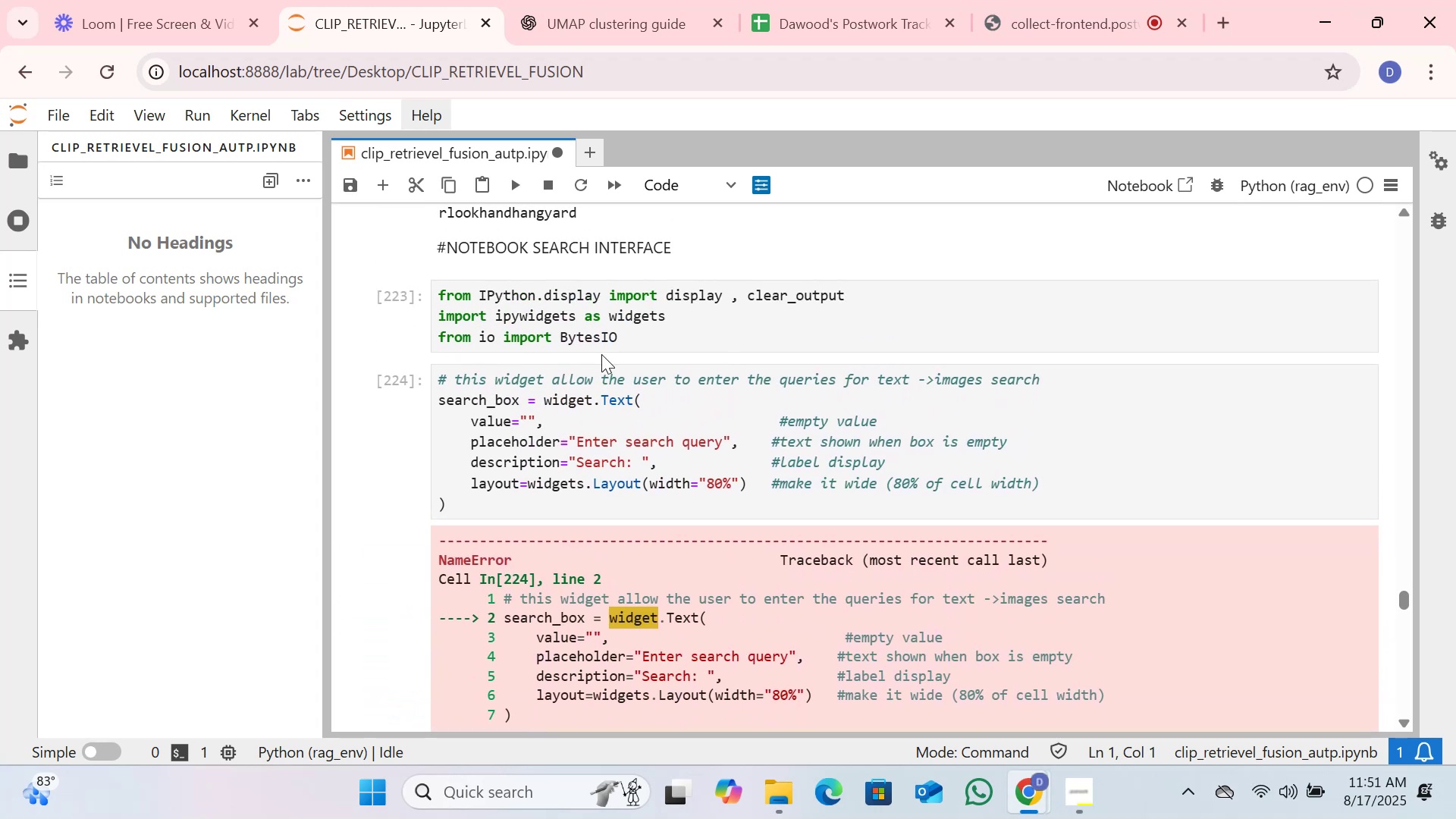 
scroll: coordinate [601, 354], scroll_direction: down, amount: 1.0
 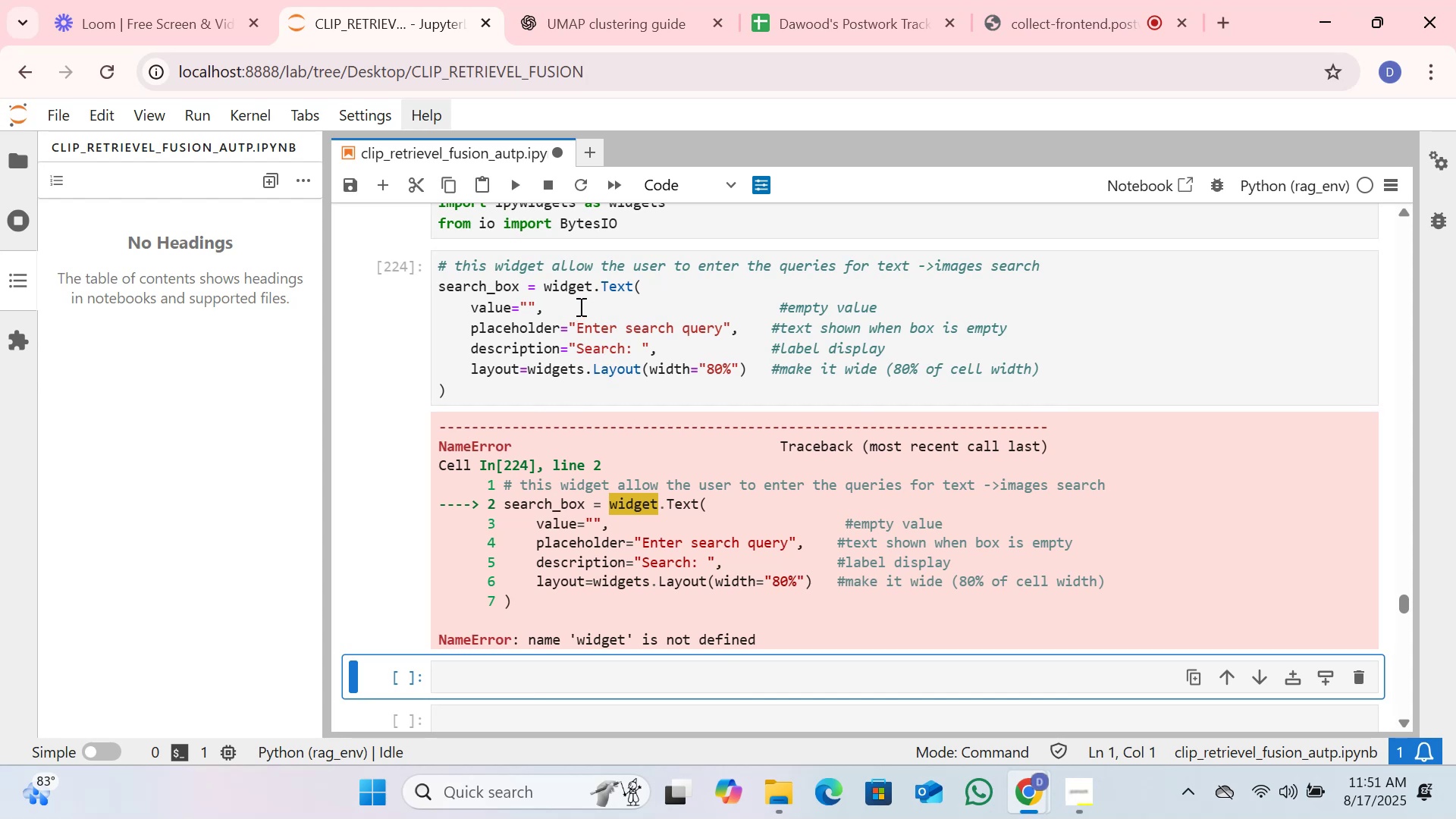 
double_click([558, 291])
 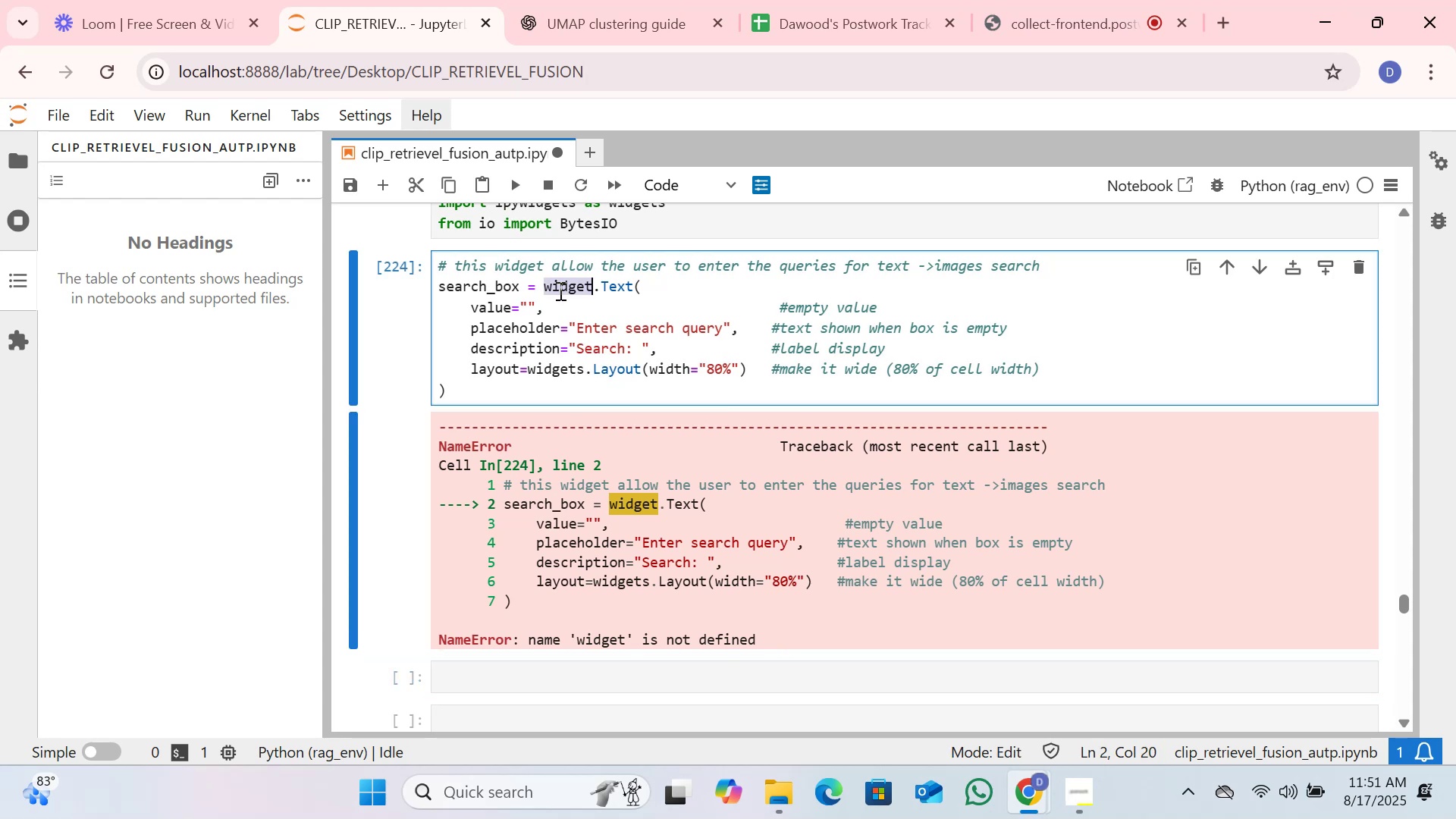 
type(Widget)
 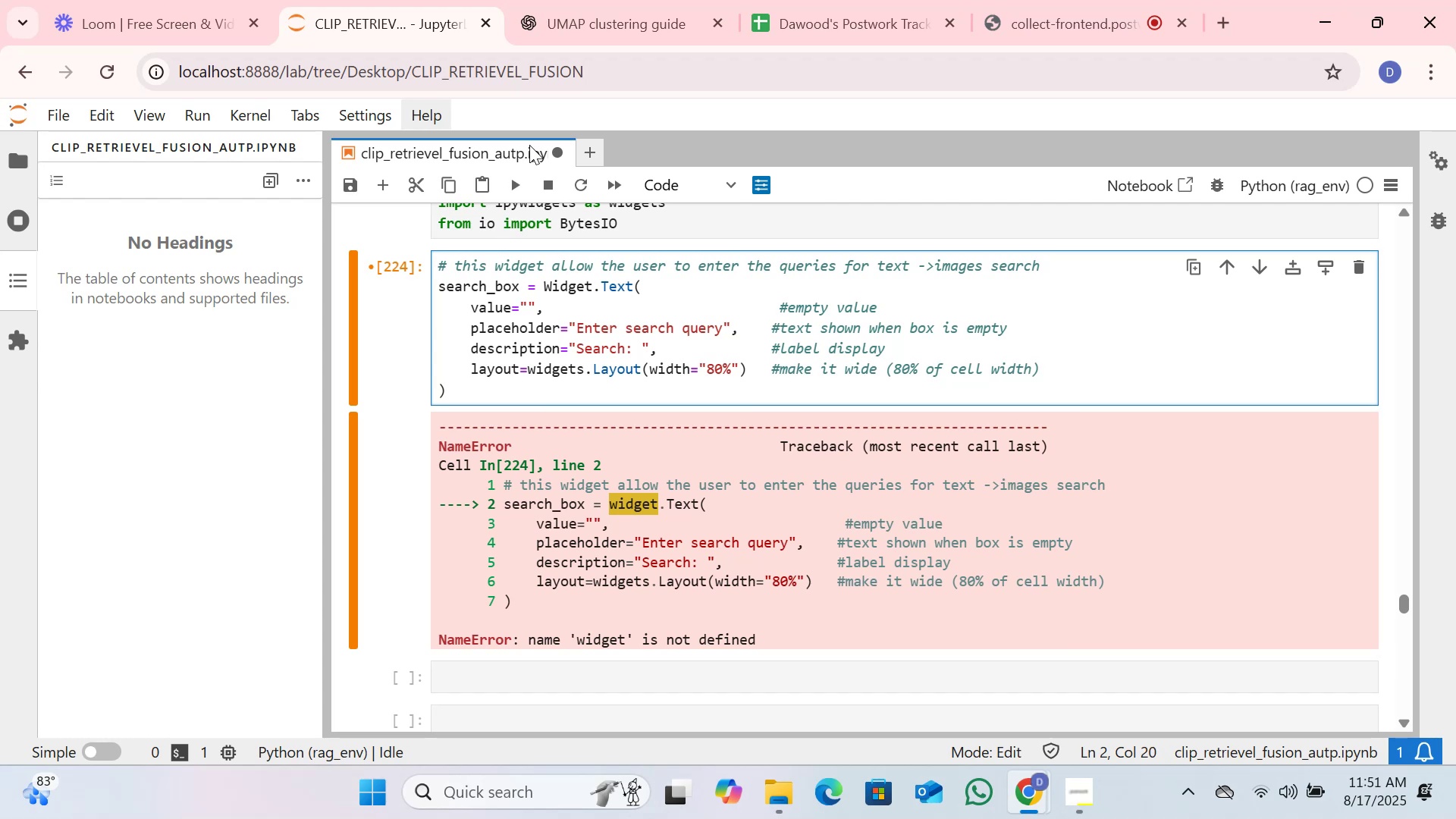 
left_click([522, 185])
 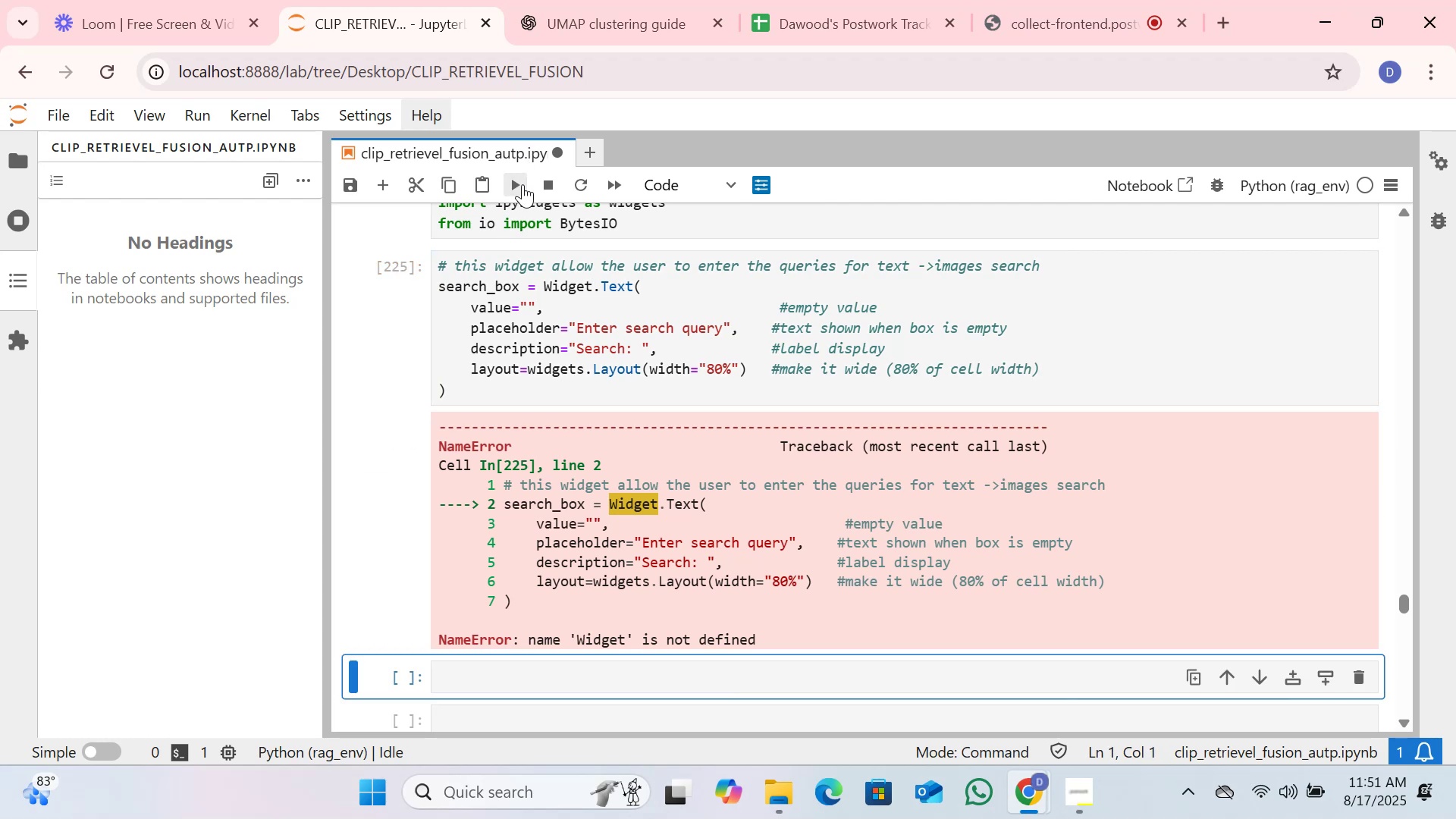 
left_click([611, 316])
 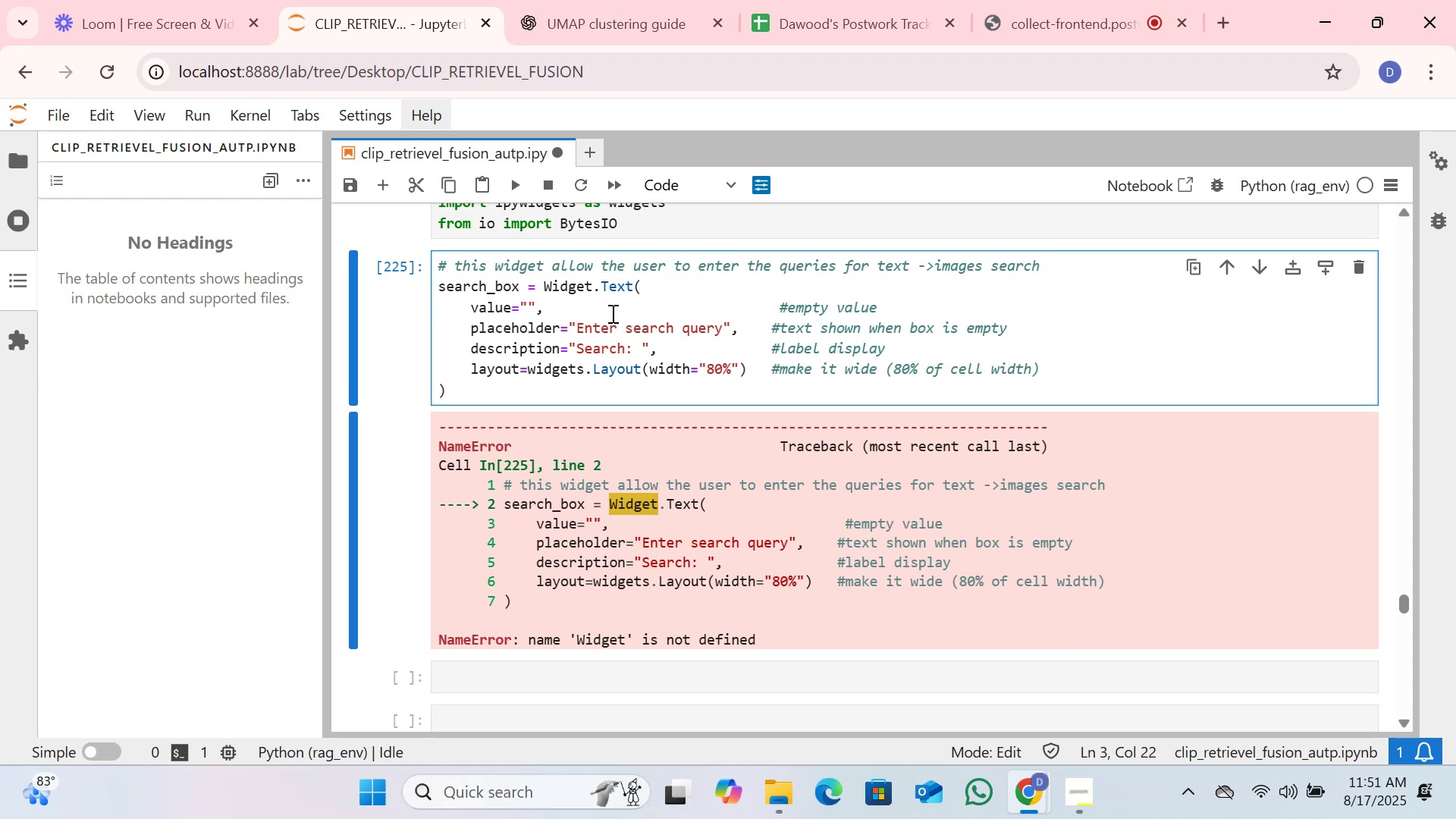 
left_click([587, 312])
 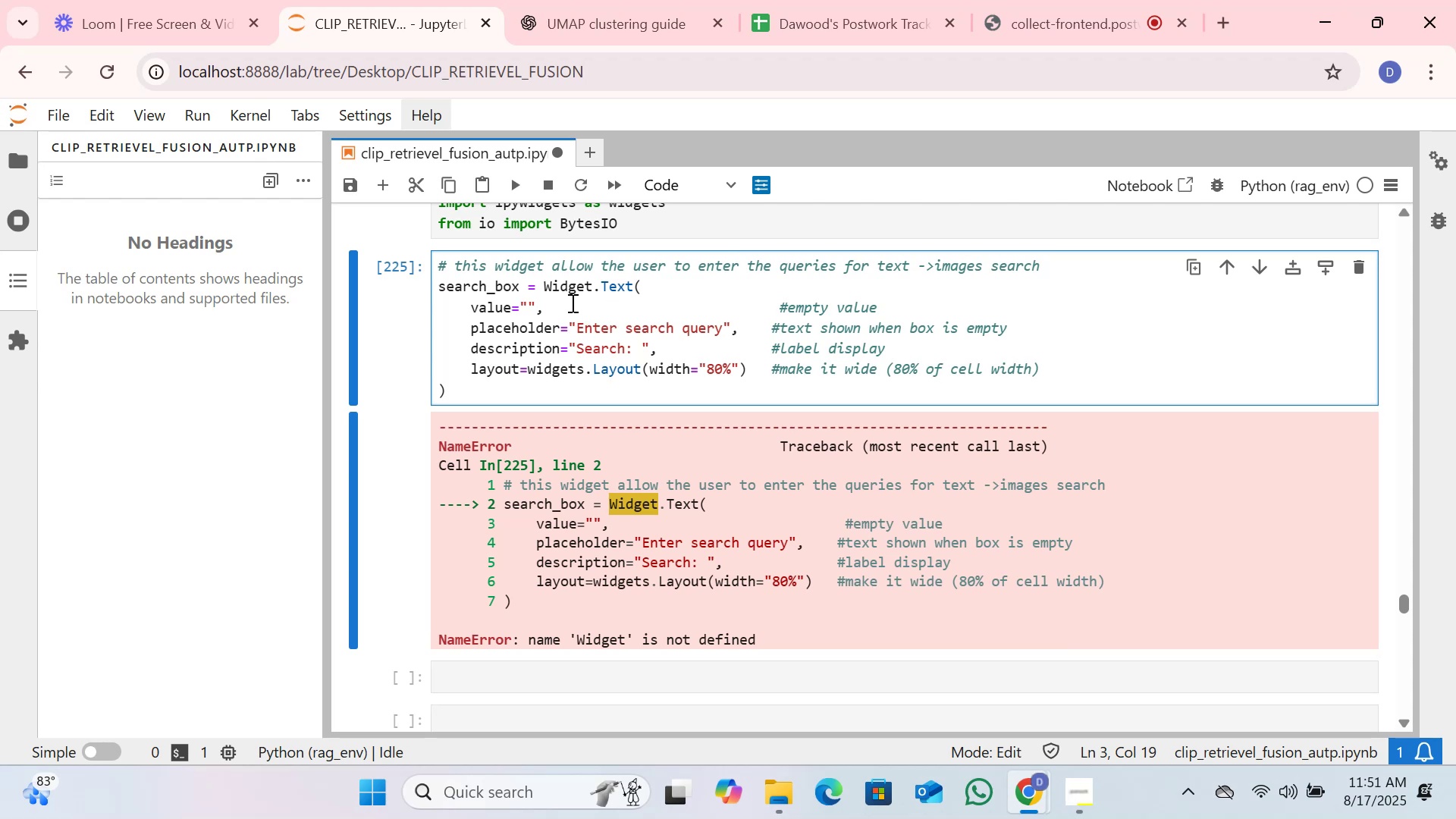 
left_click([562, 303])
 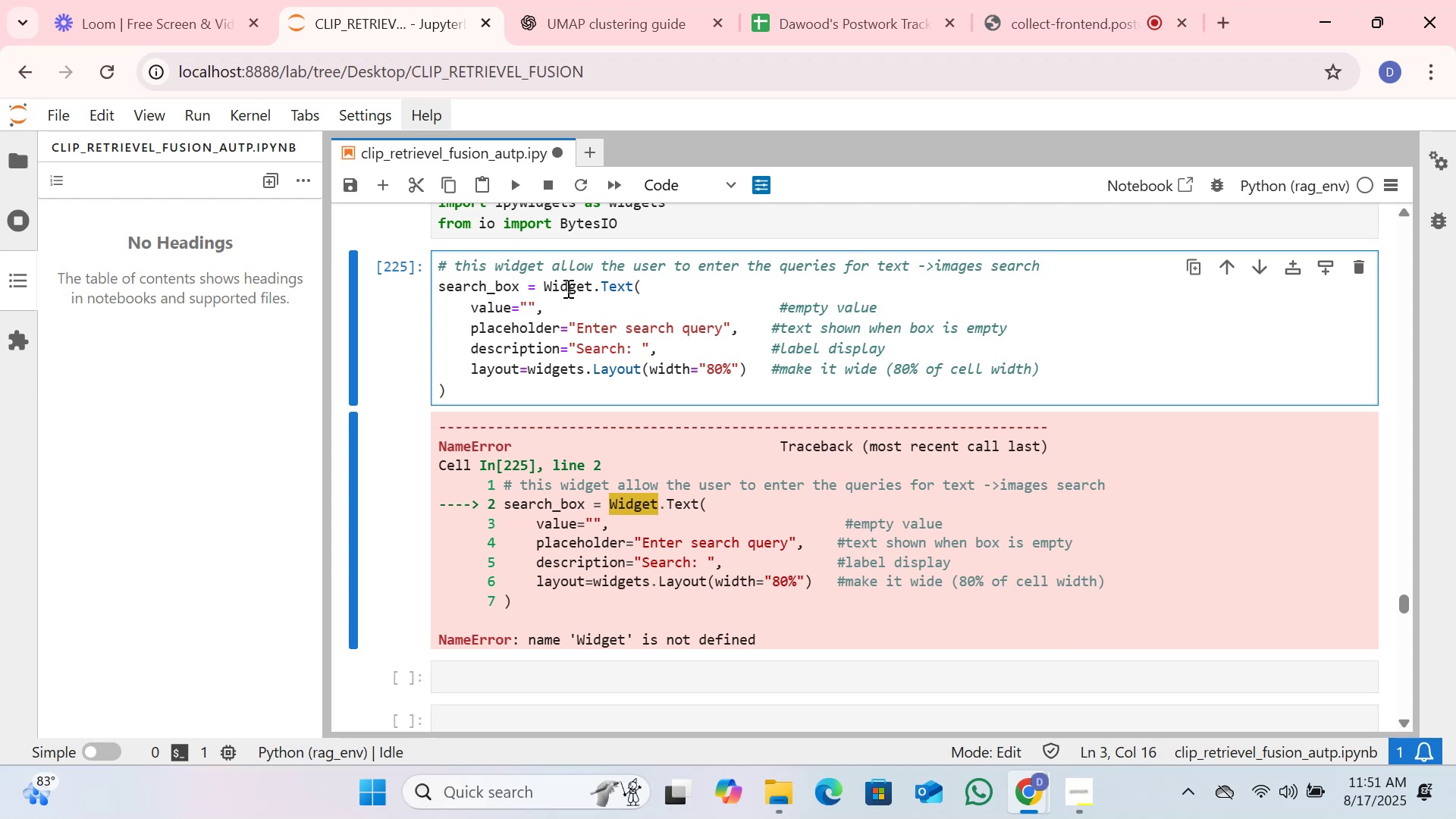 
left_click([567, 289])
 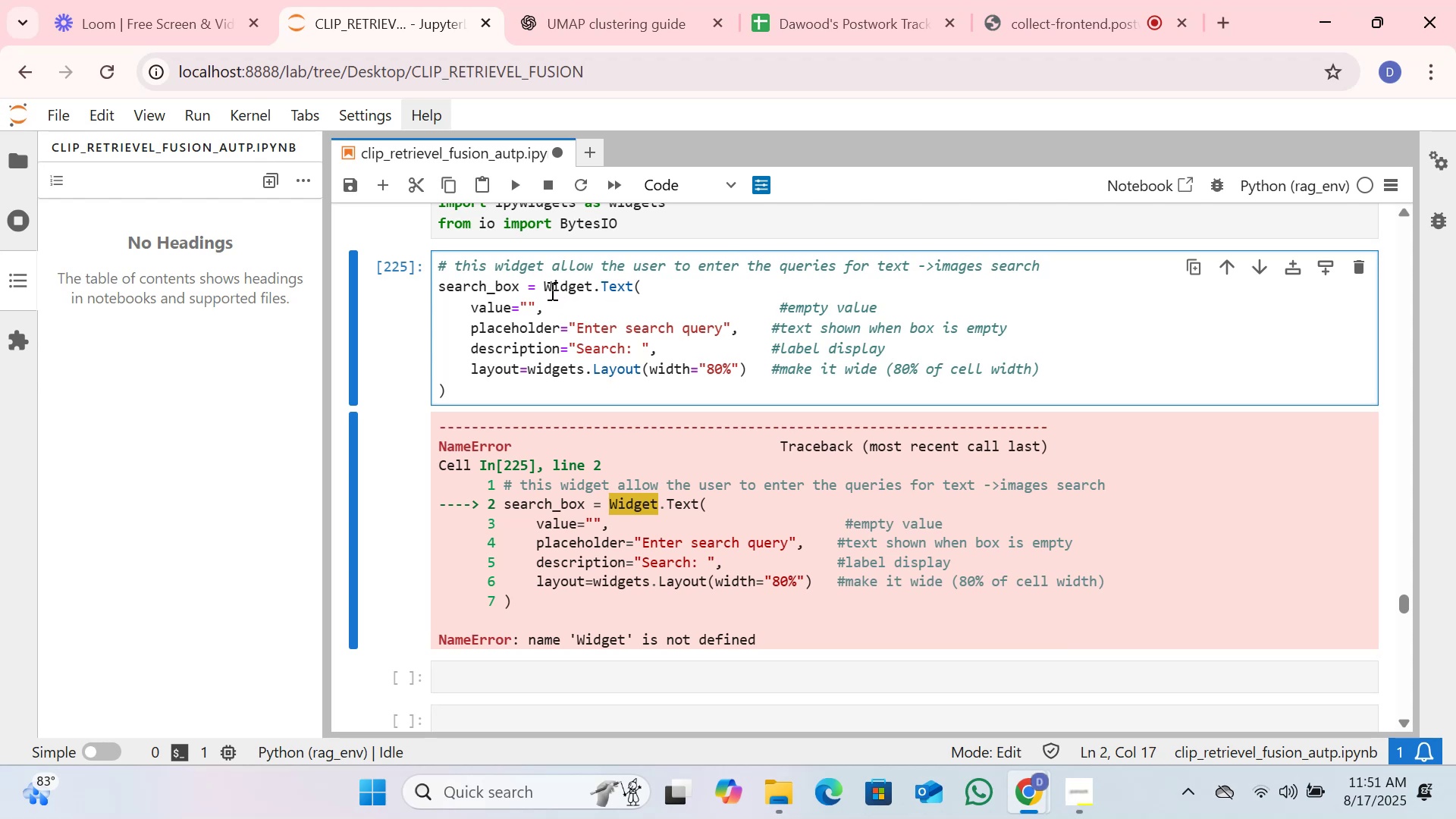 
left_click([551, 290])
 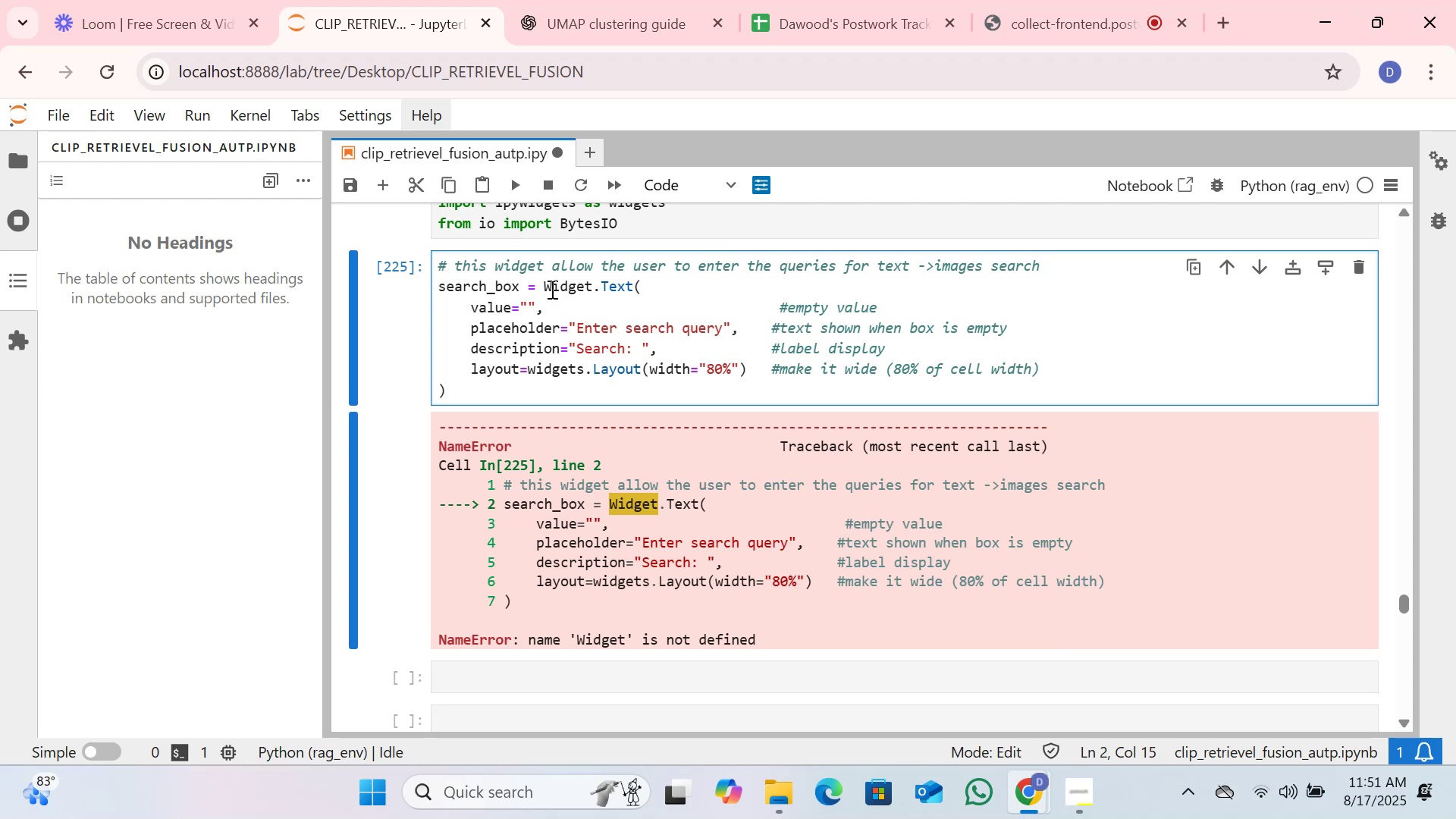 
key(Backspace)
 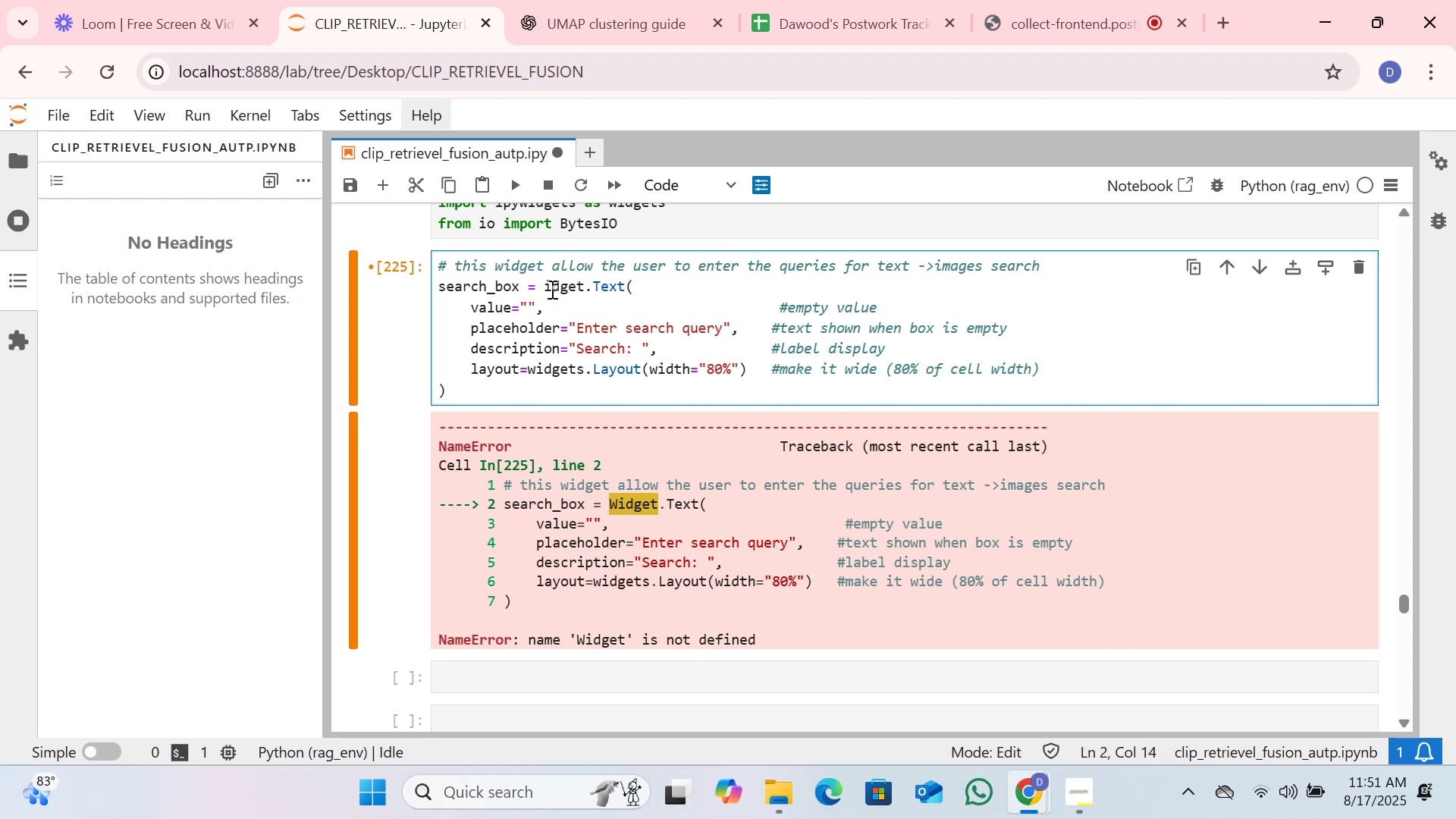 
key(W)
 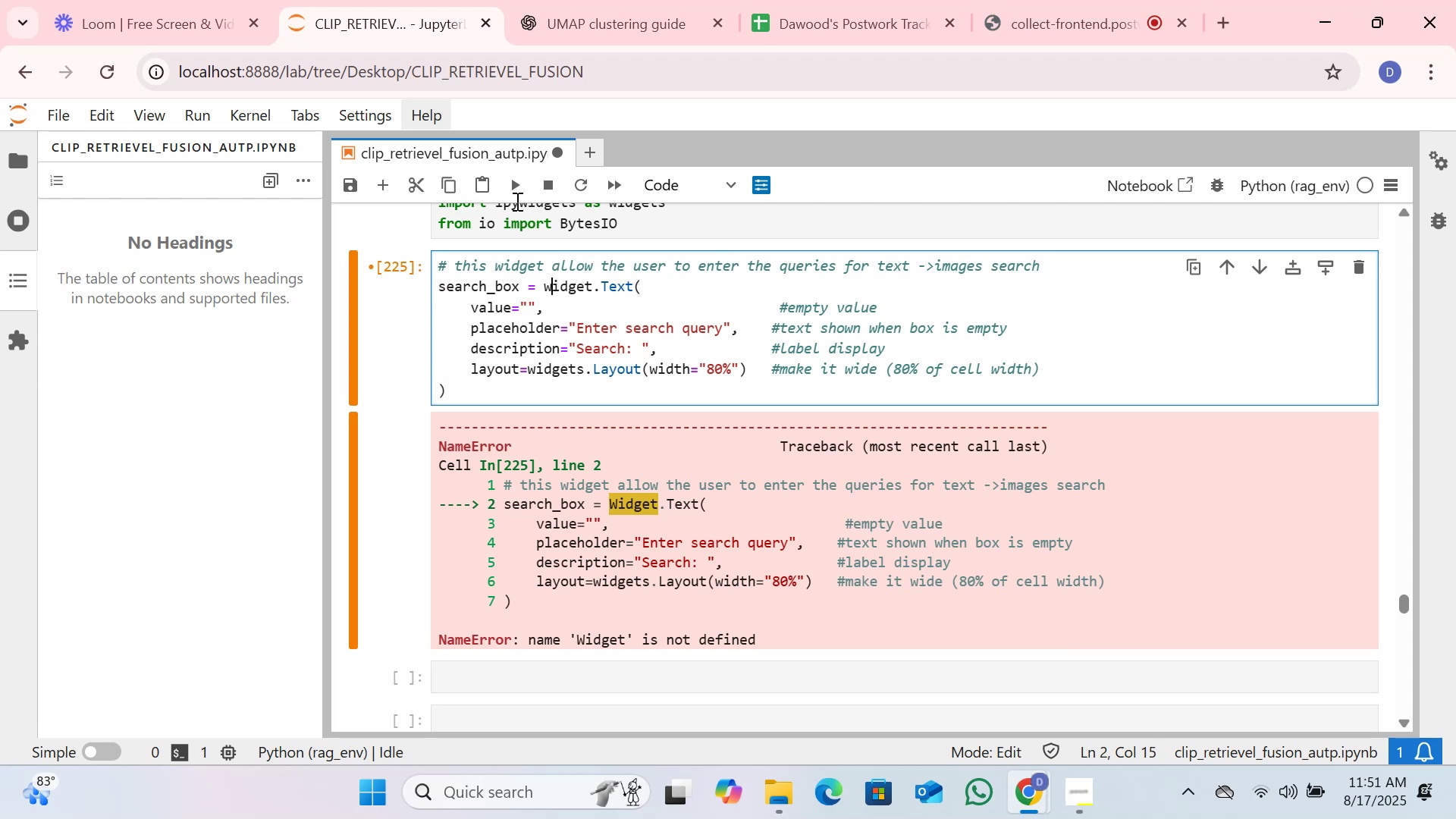 
left_click([507, 190])
 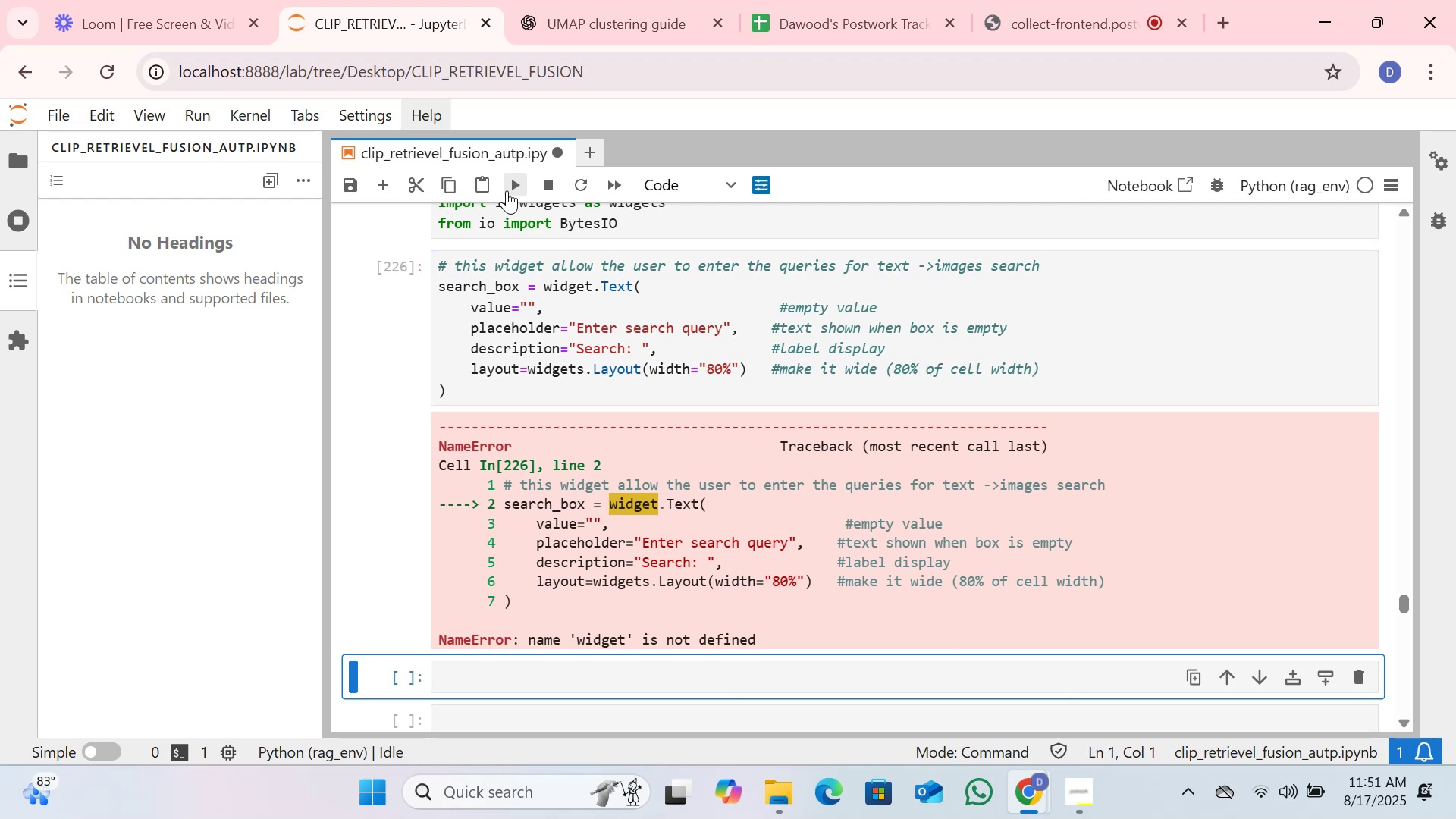 
wait(8.11)
 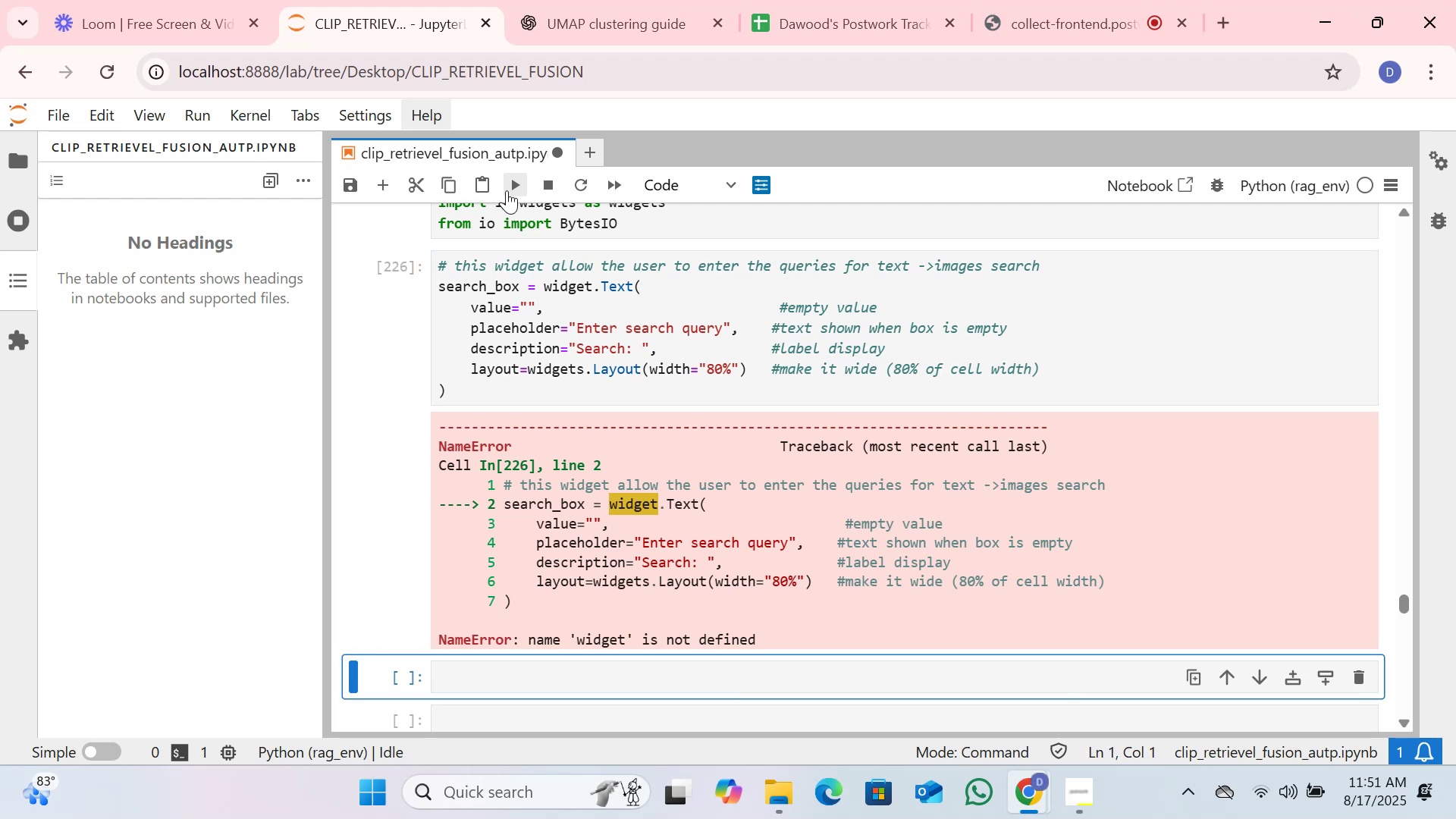 
left_click([608, 292])
 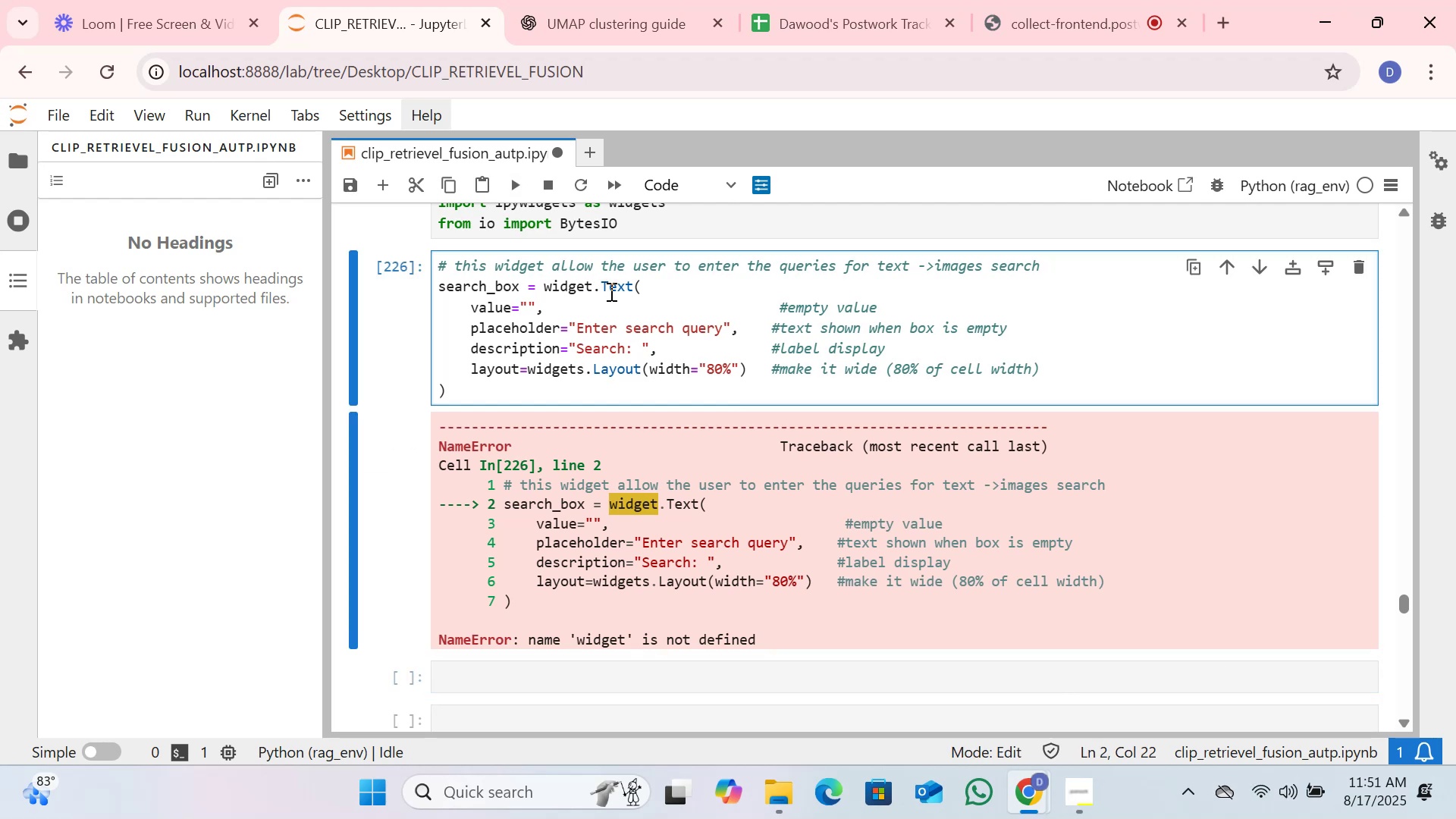 
key(Backspace)
 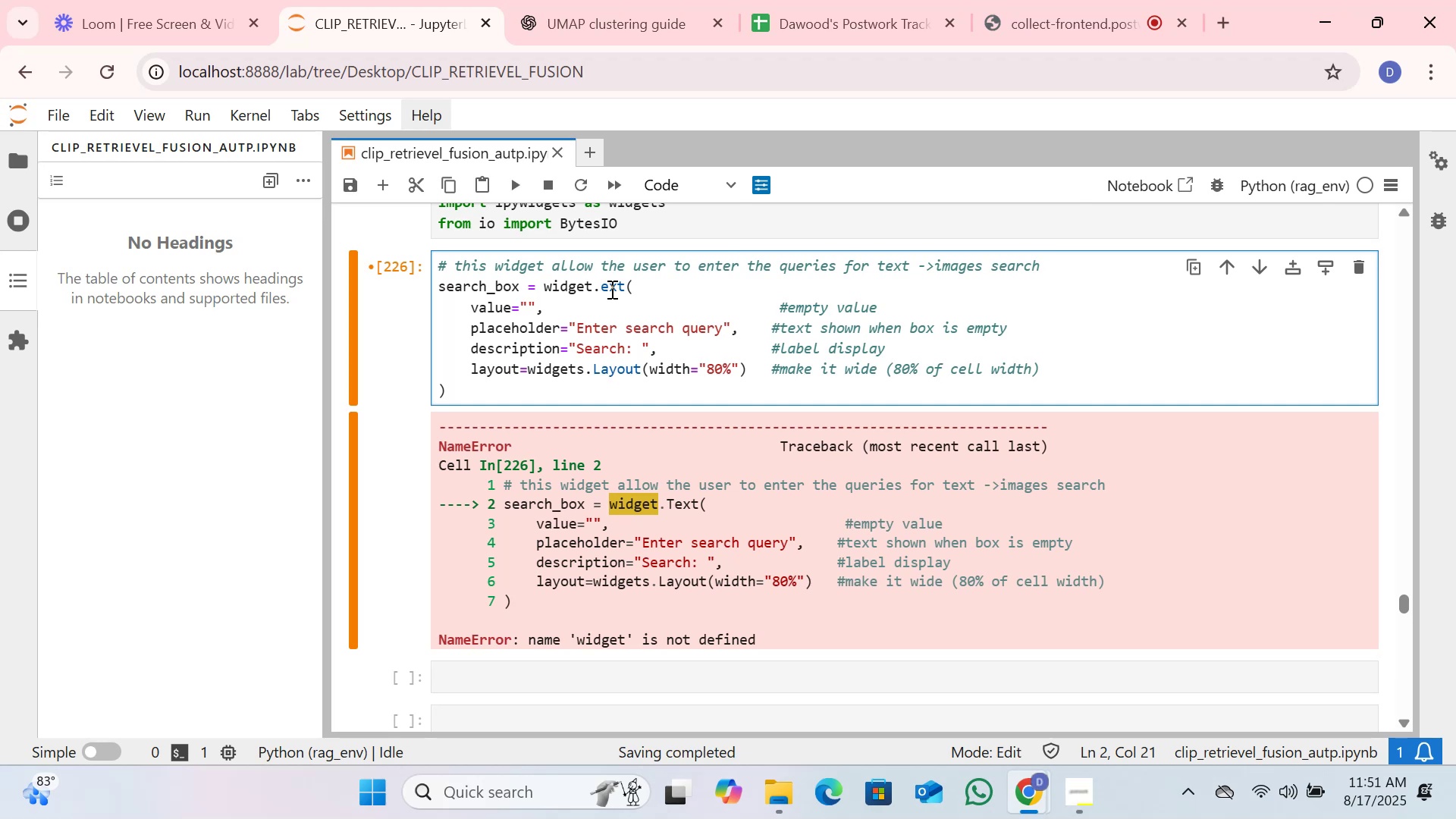 
key(T)
 